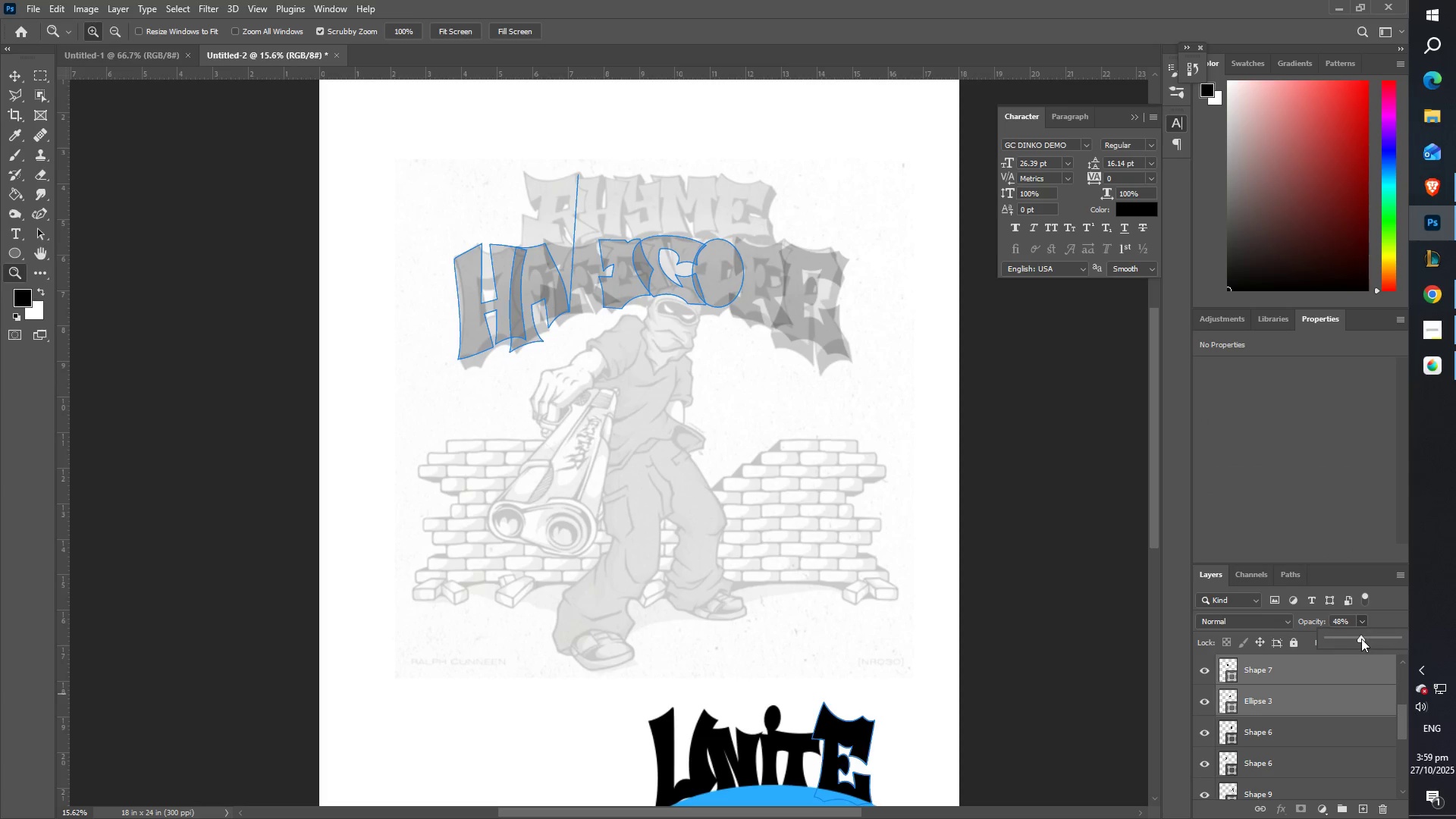 
left_click([1361, 639])
 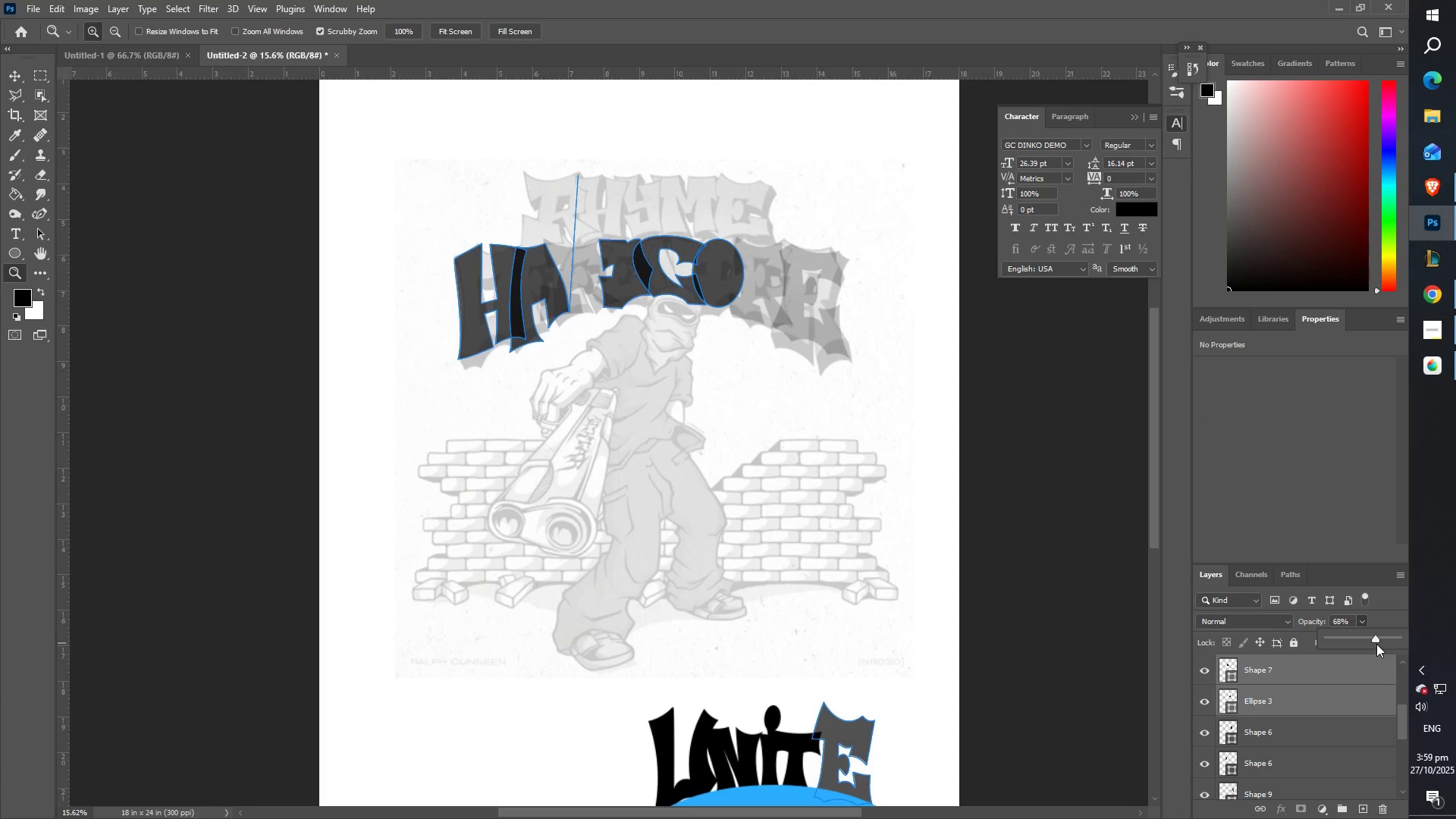 
left_click_drag(start_coordinate=[1374, 637], to_coordinate=[1429, 651])
 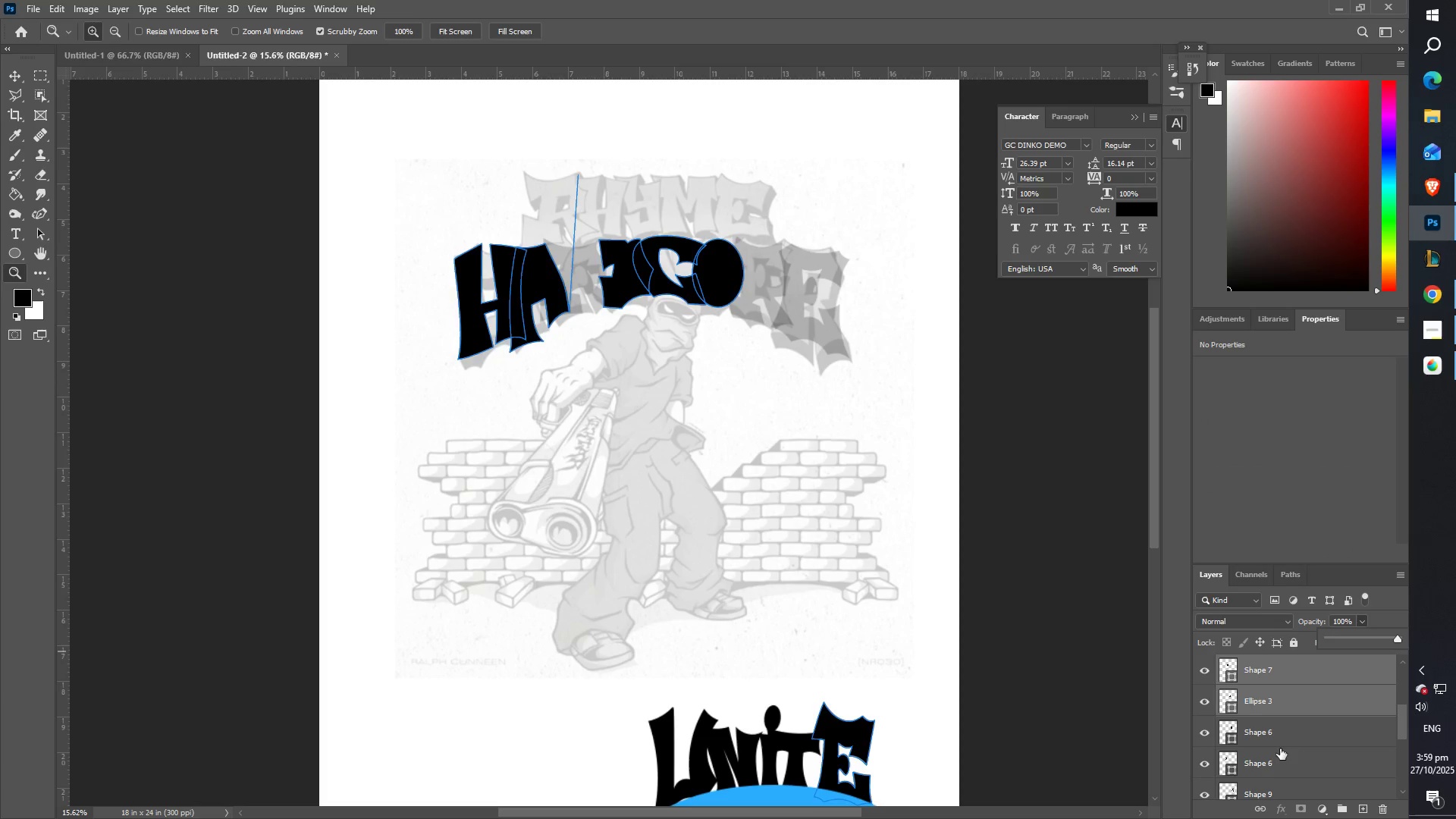 
hold_key(key=ShiftLeft, duration=0.57)
left_click([1292, 785])
 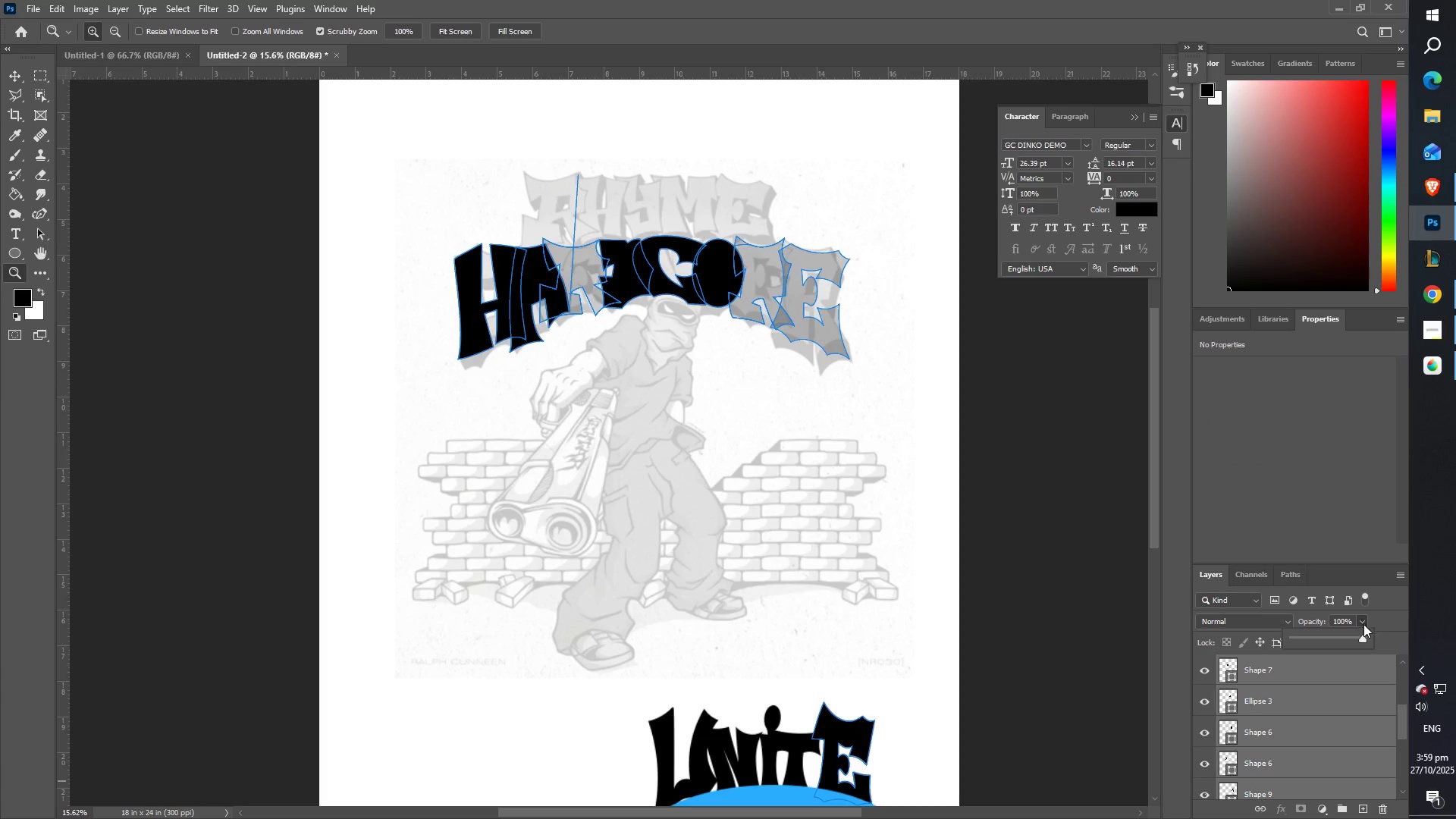 
left_click_drag(start_coordinate=[1353, 638], to_coordinate=[1401, 649])
 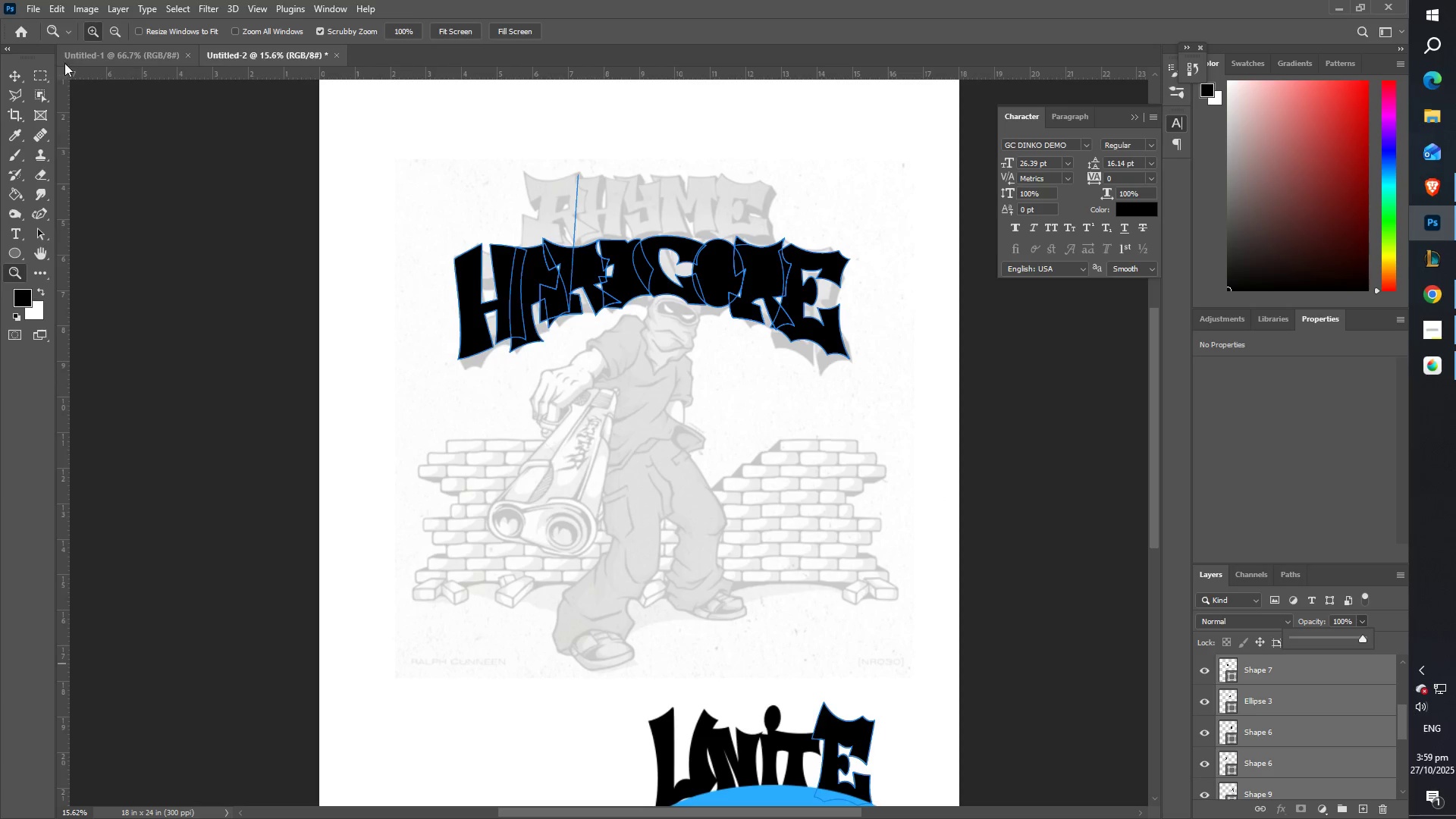 
hold_key(key=ShiftLeft, duration=1.13)
 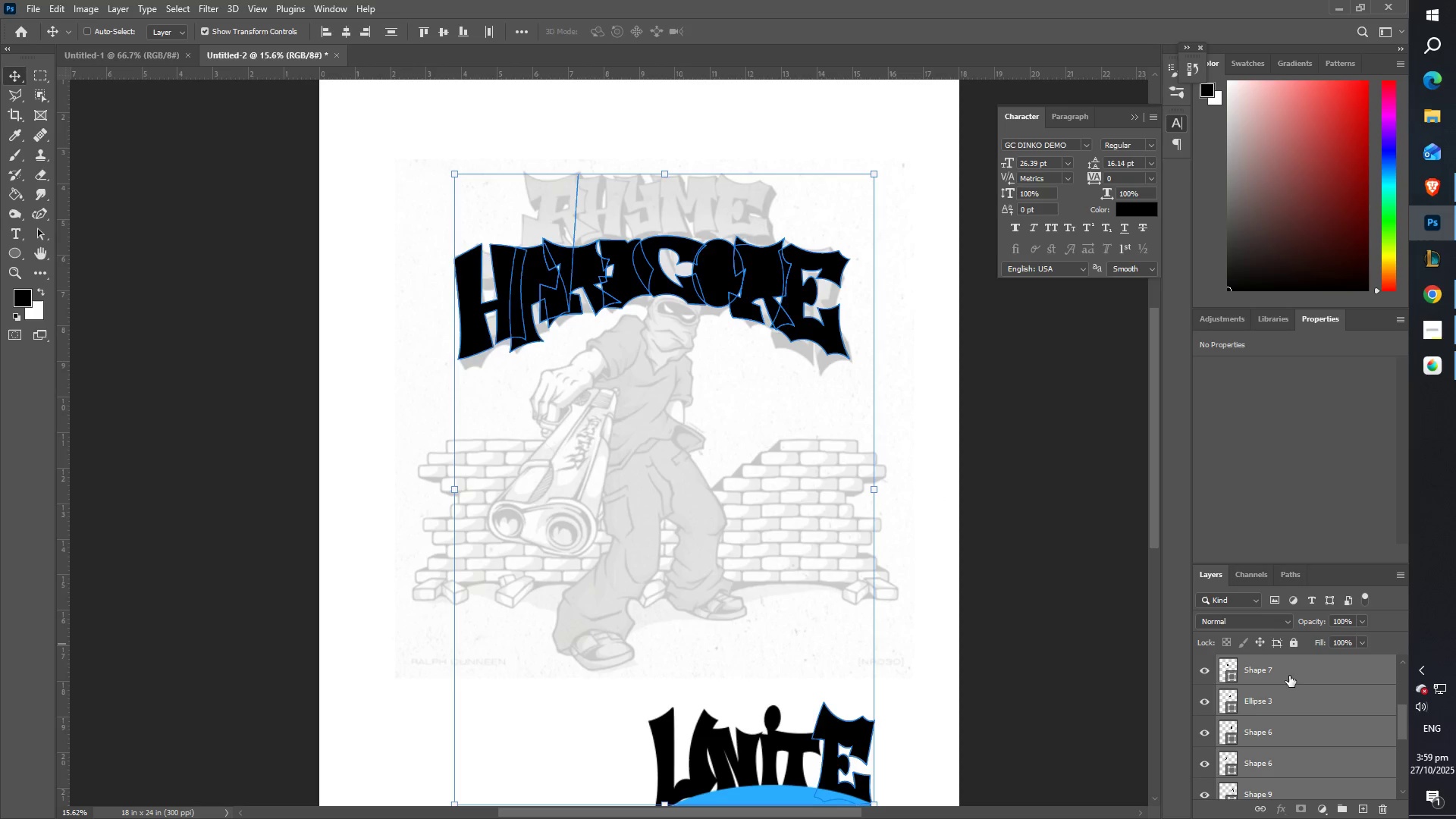 
left_click([1286, 676])
 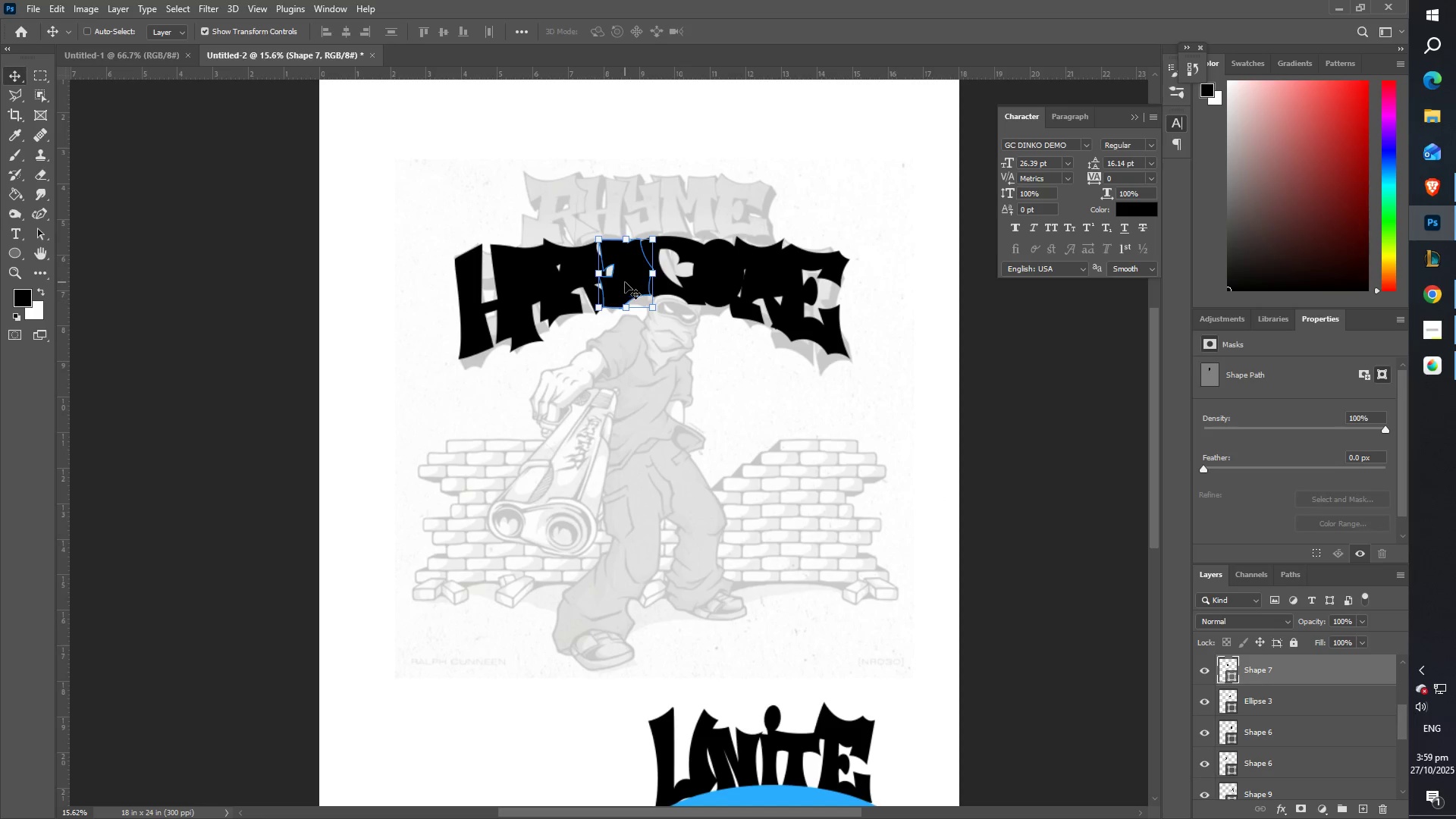 
type(zz)
 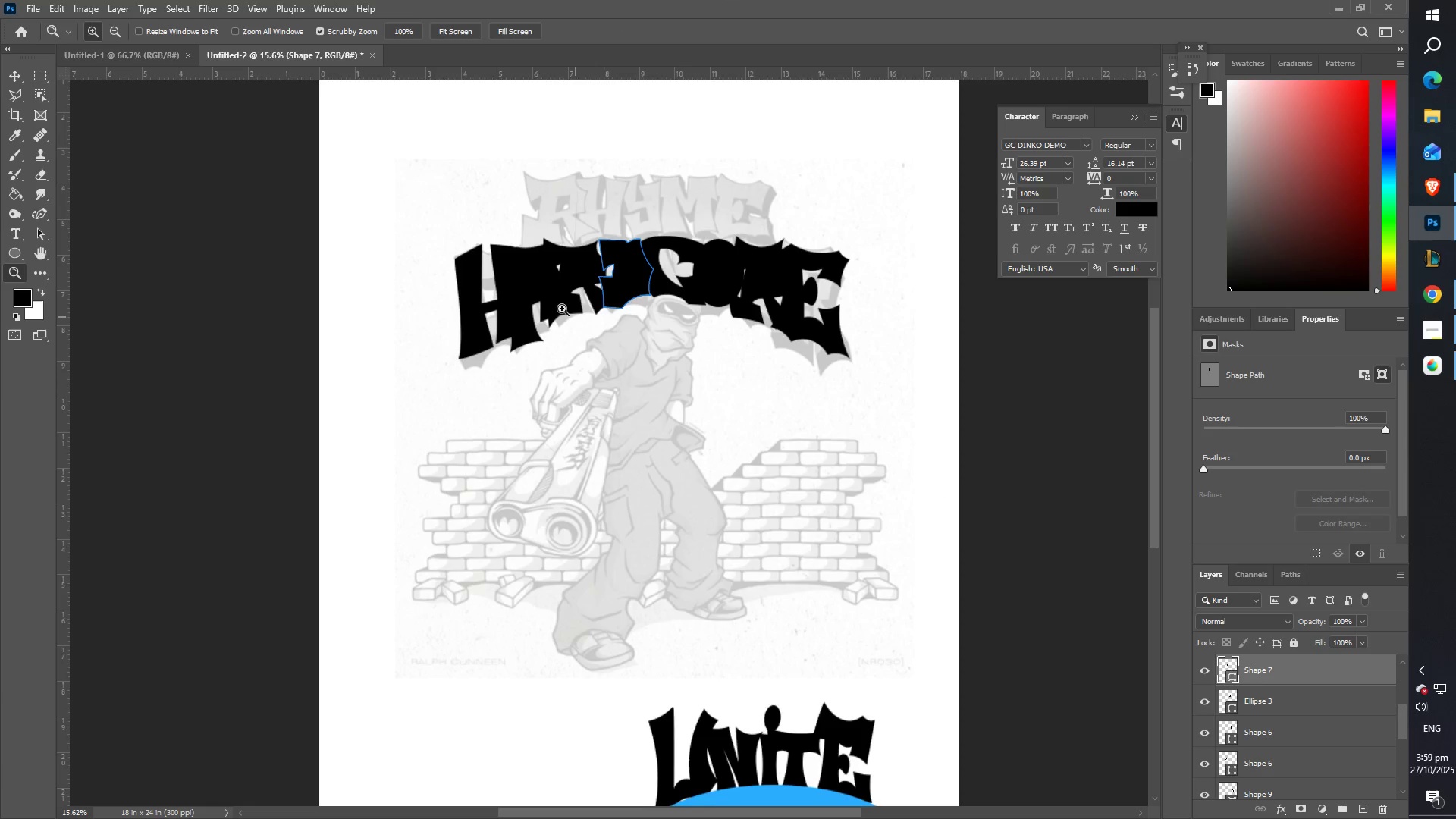 
scroll: coordinate [525, 314], scroll_direction: up, amount: 2.0
 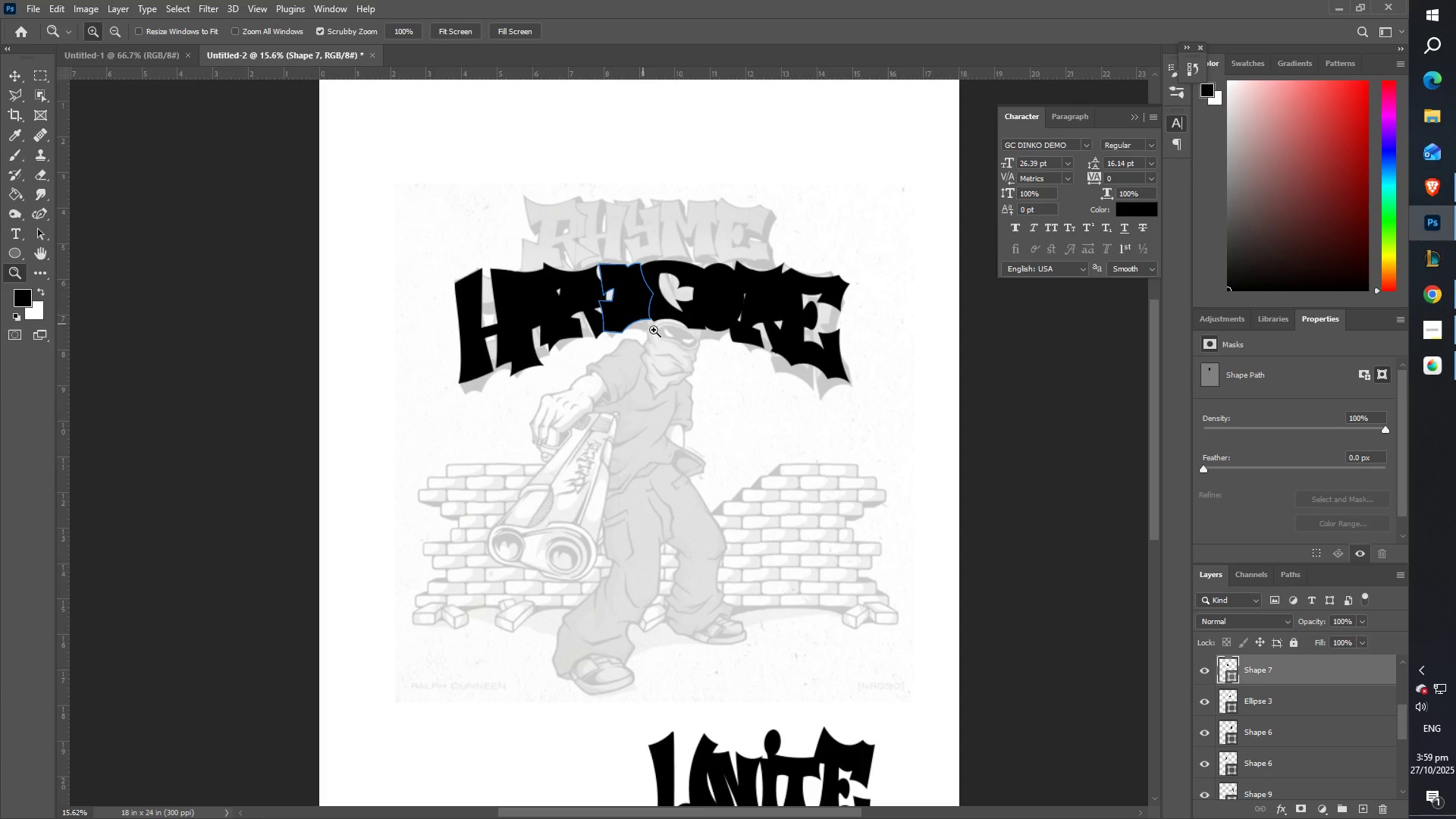 
left_click_drag(start_coordinate=[752, 296], to_coordinate=[809, 305])
 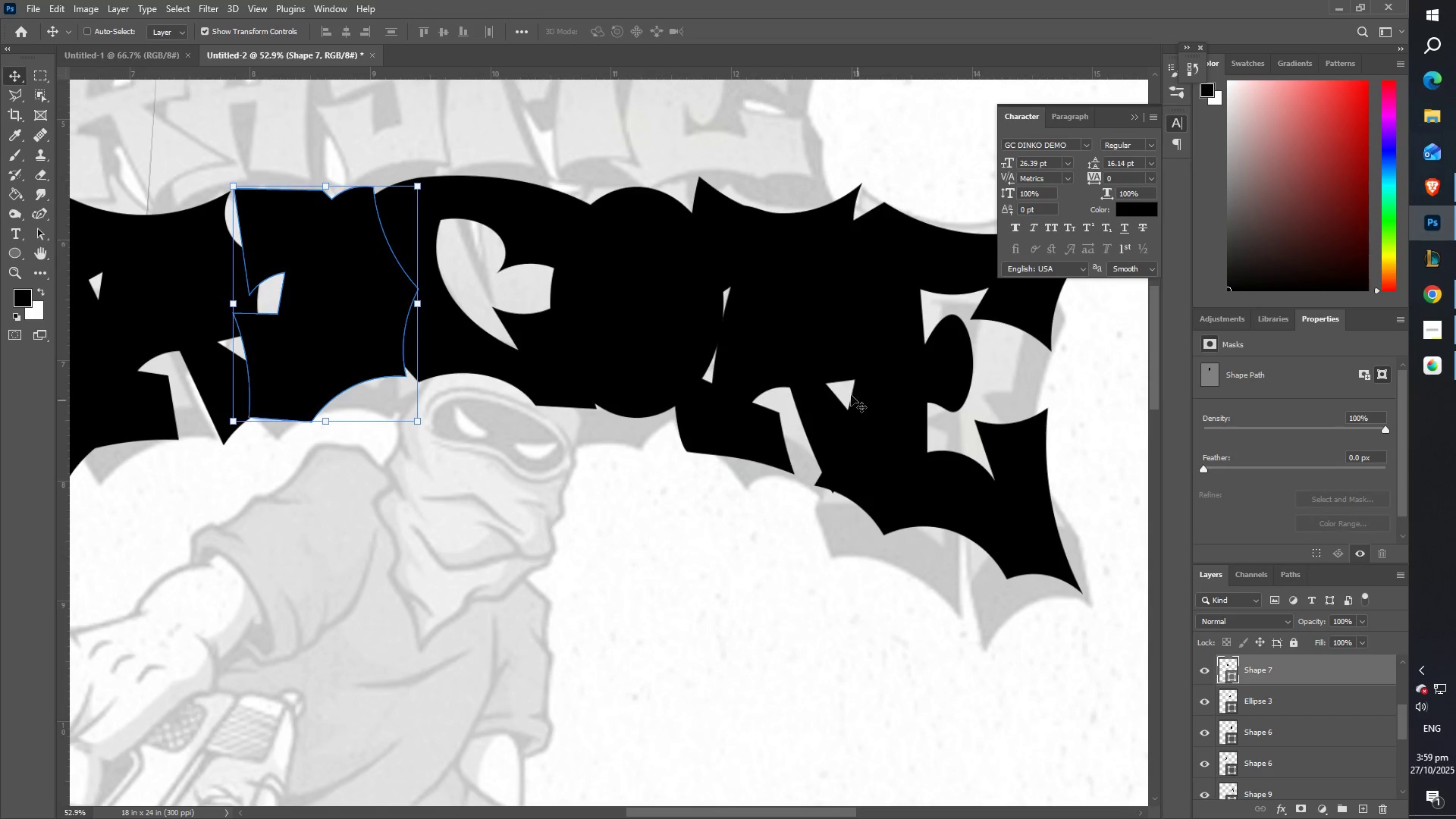 
right_click([780, 320])
 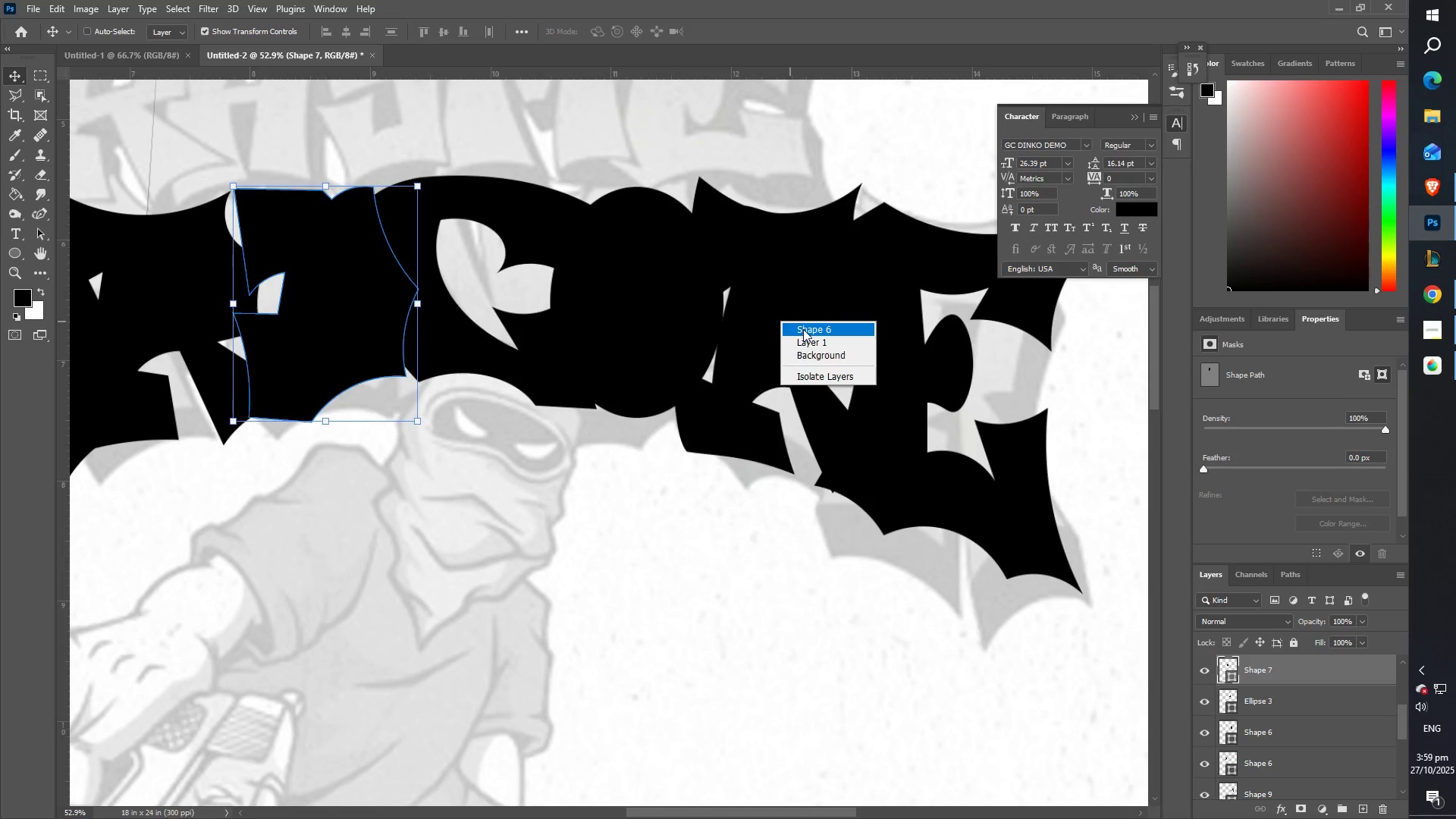 
left_click([803, 329])
 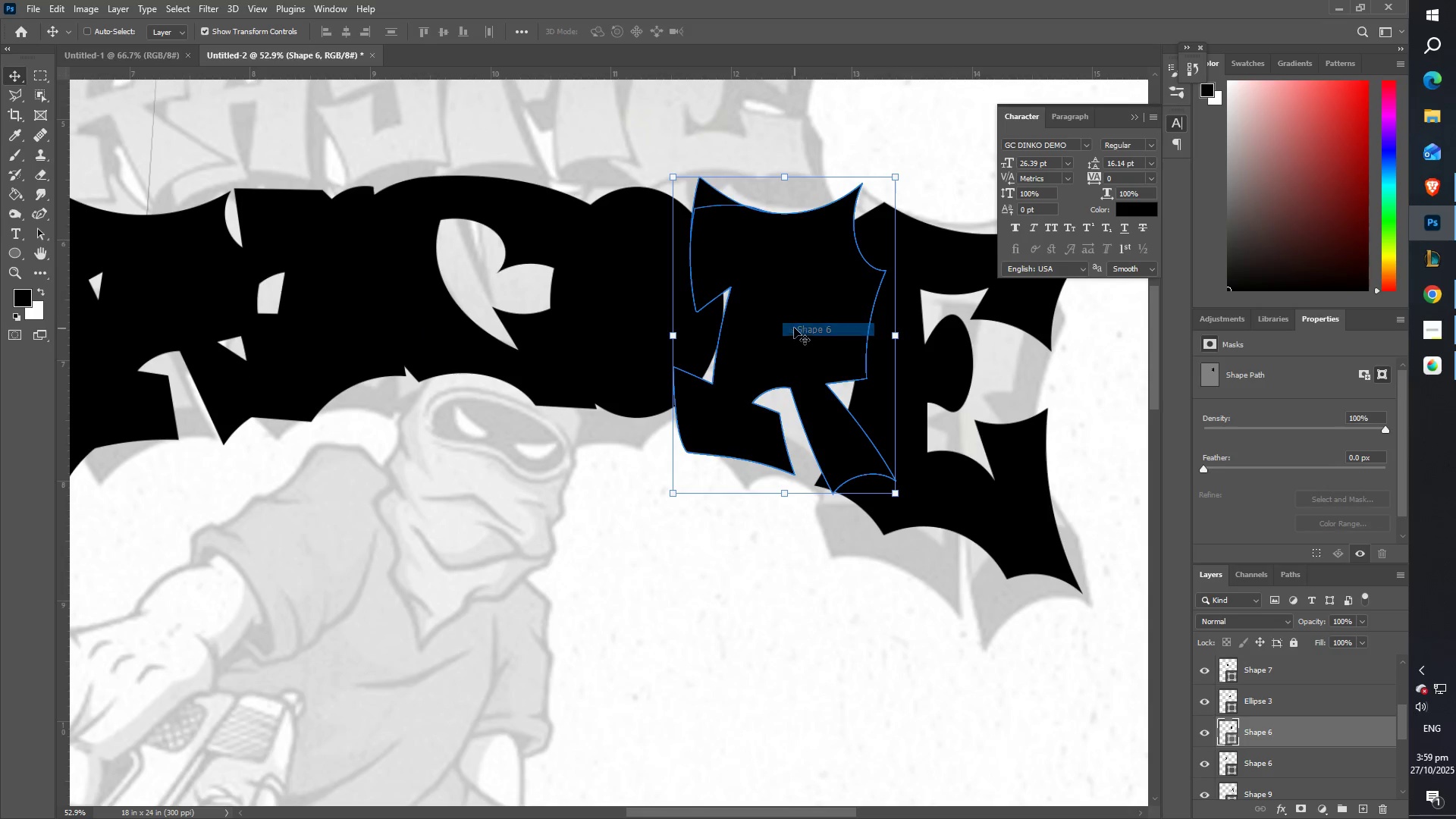 
key(Control+T)
 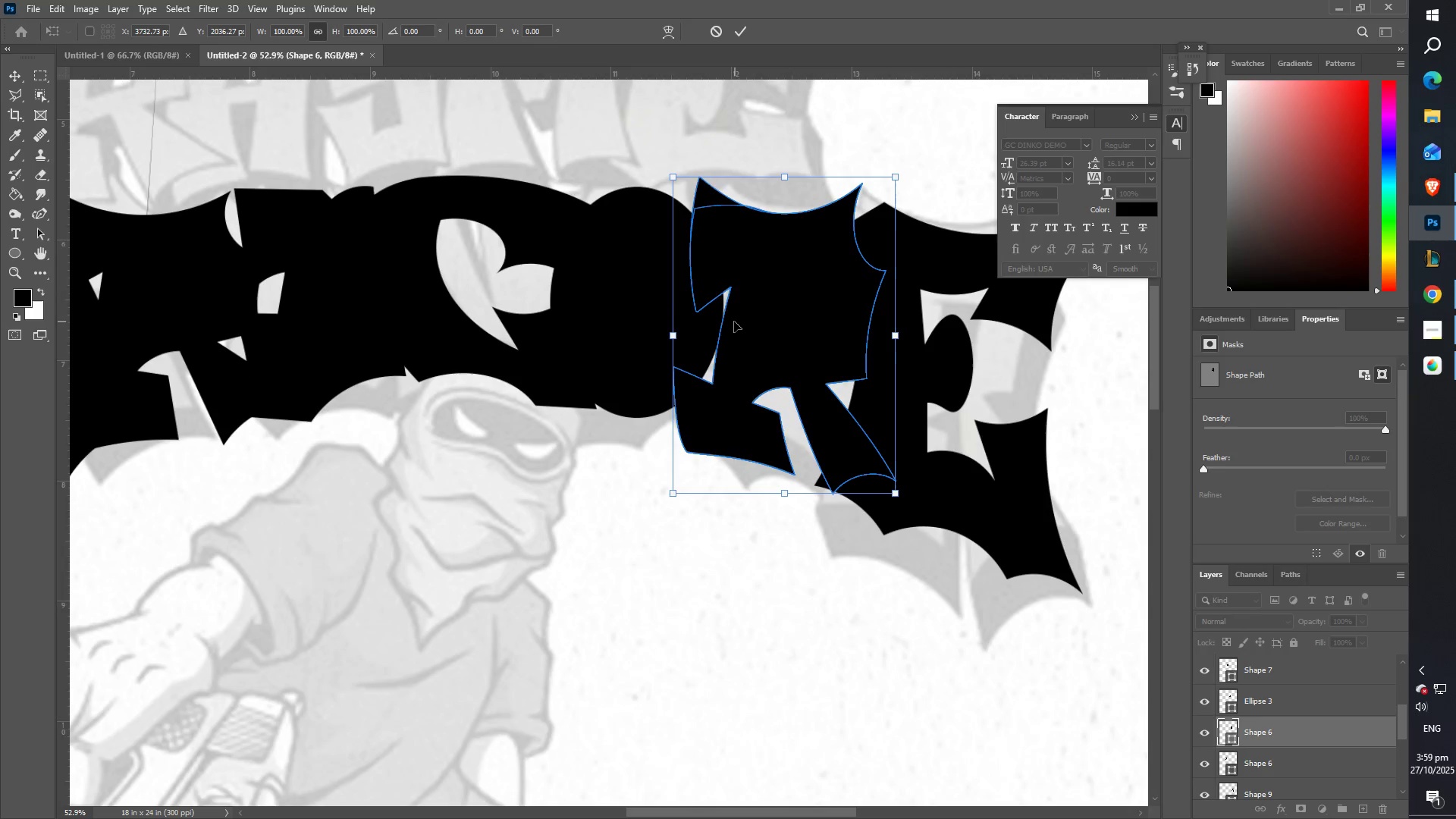 
hold_key(key=ShiftLeft, duration=1.5)
left_click_drag(start_coordinate=[752, 290], to_coordinate=[738, 290])
 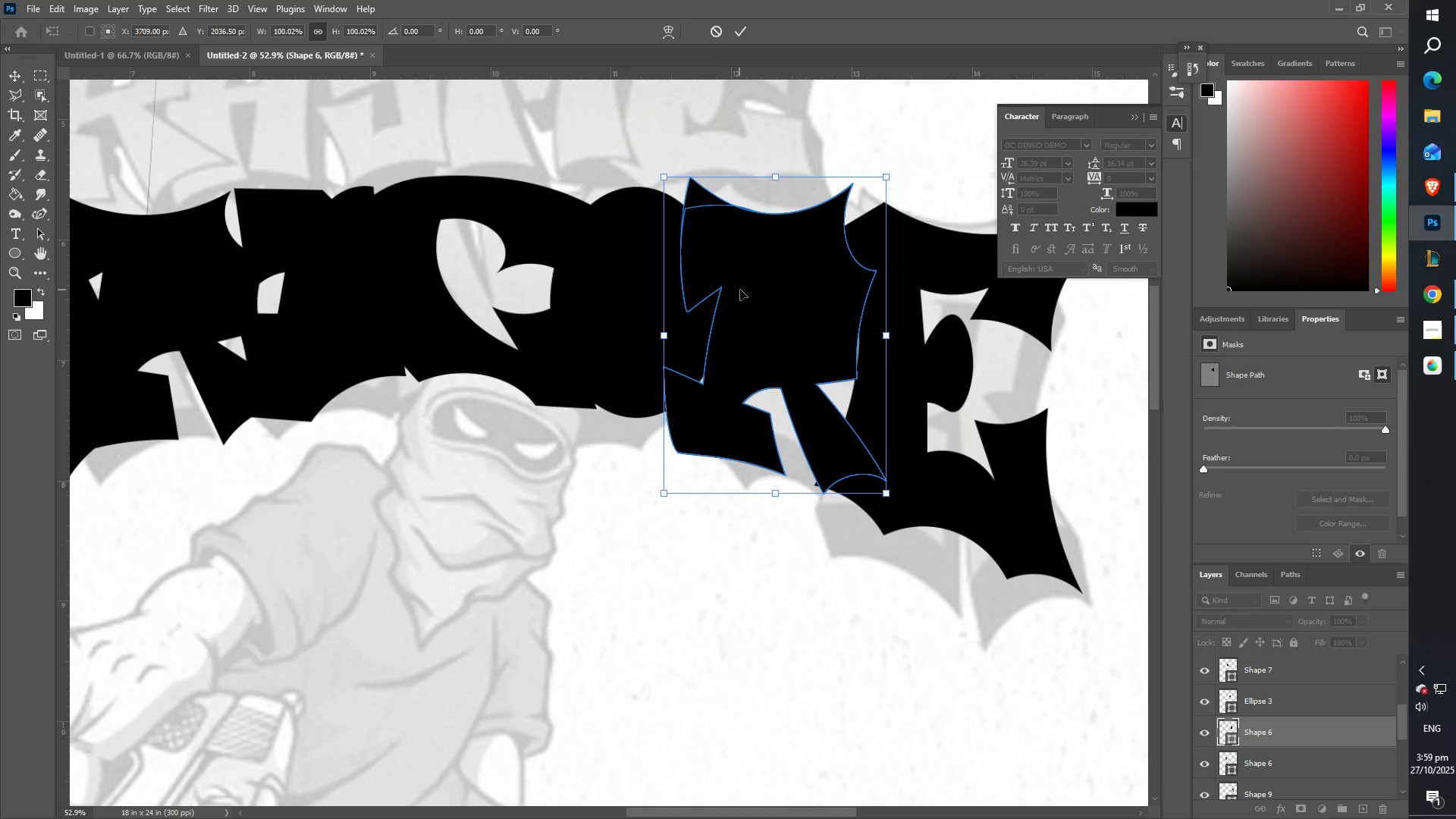 
type(zzzz)
 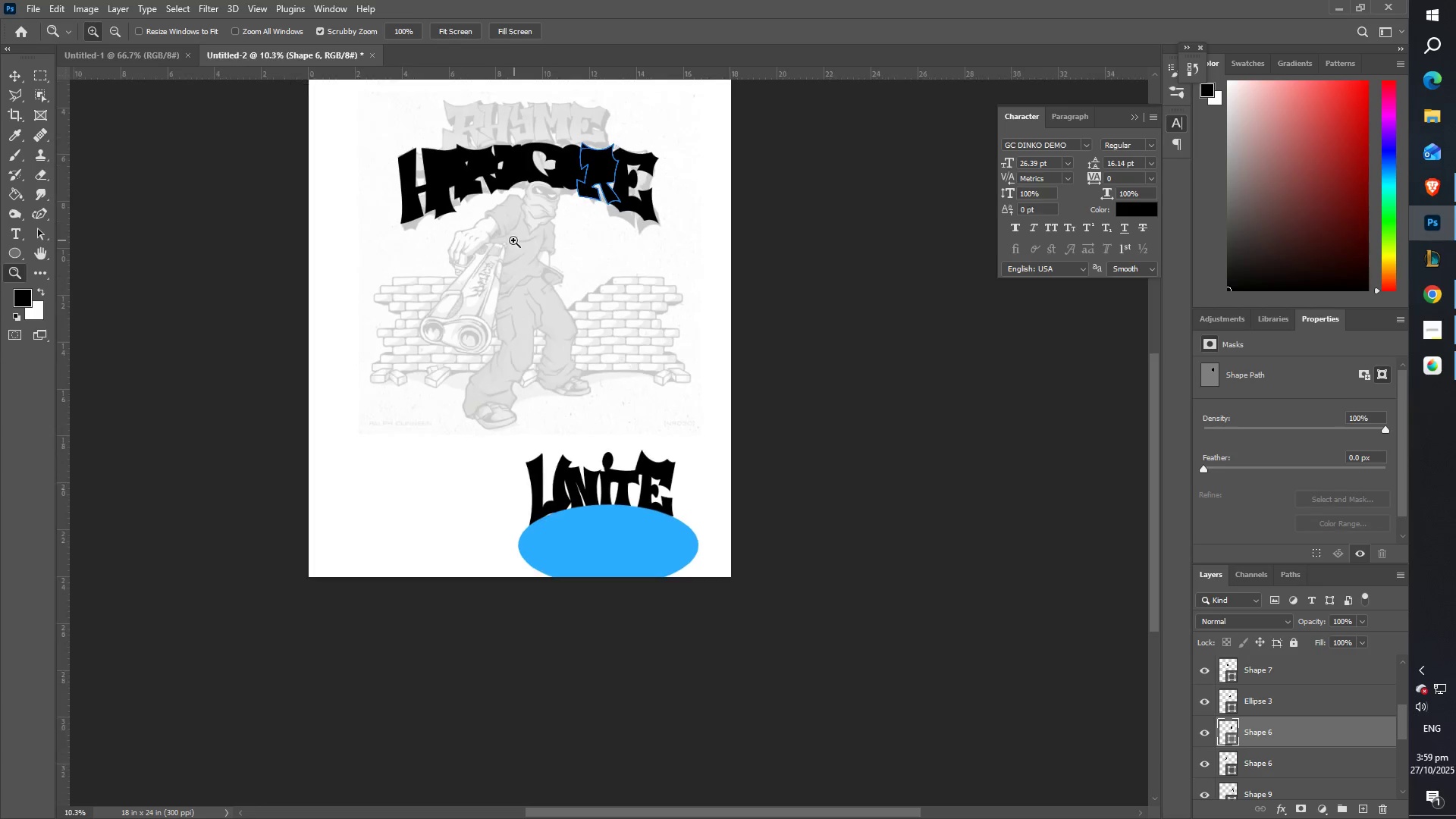 
left_click_drag(start_coordinate=[736, 37], to_coordinate=[740, 34])
 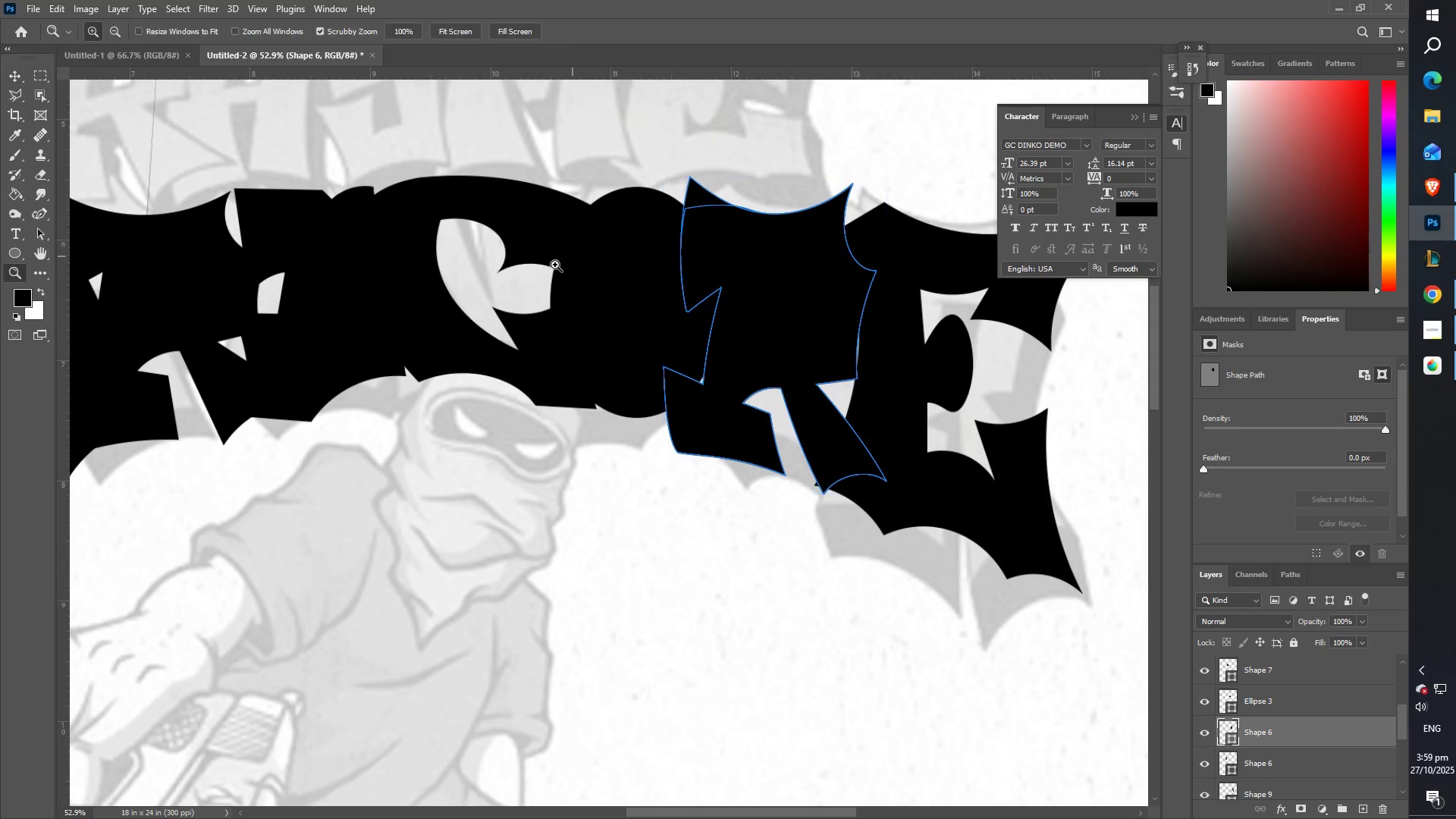 
left_click_drag(start_coordinate=[432, 280], to_coordinate=[365, 280])
 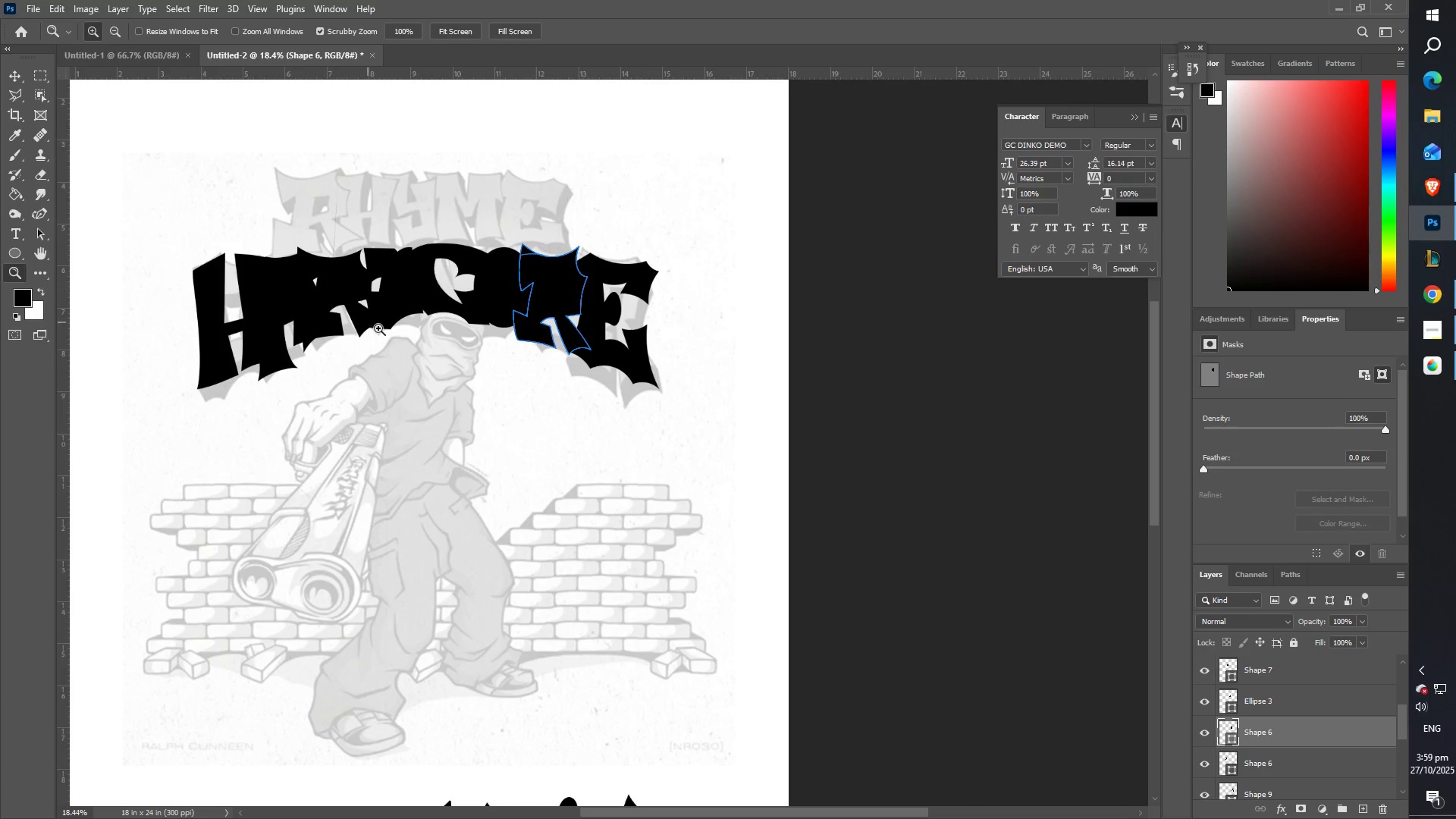 
hold_key(key=Space, duration=1.06)
 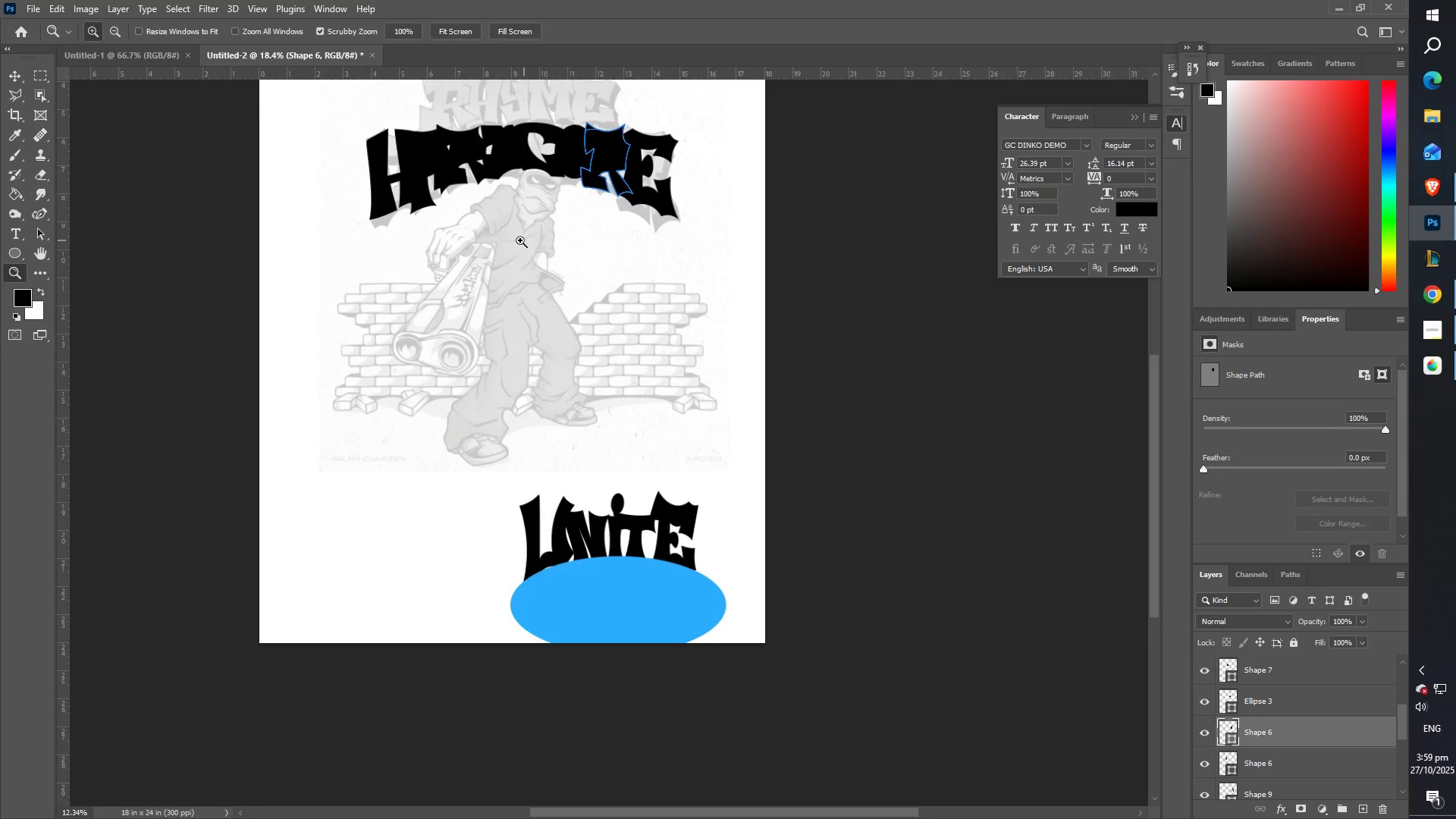 
left_click_drag(start_coordinate=[395, 326], to_coordinate=[508, 180])
 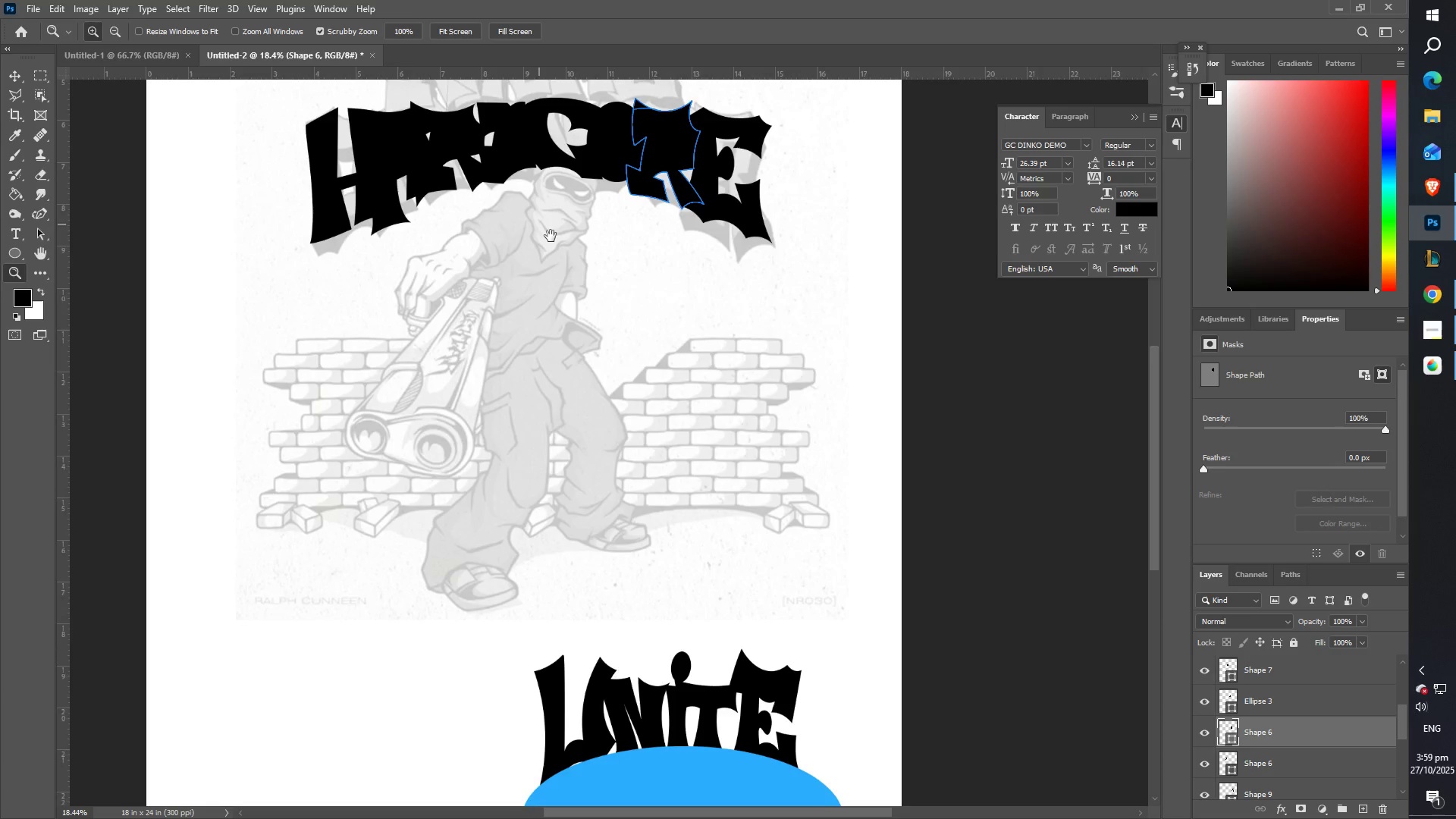 
left_click_drag(start_coordinate=[554, 235], to_coordinate=[519, 202])
 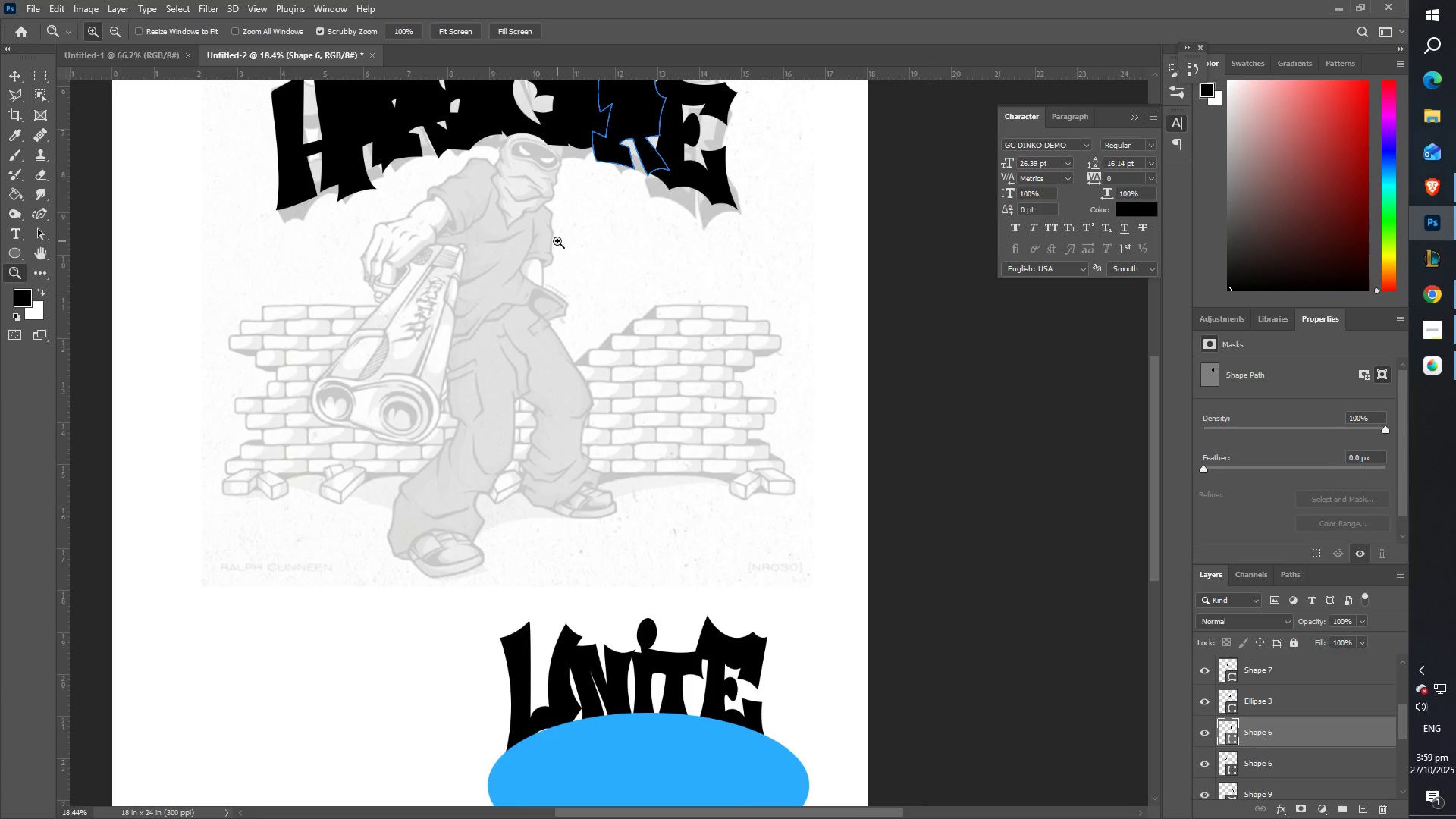 
left_click_drag(start_coordinate=[557, 240], to_coordinate=[516, 240])
 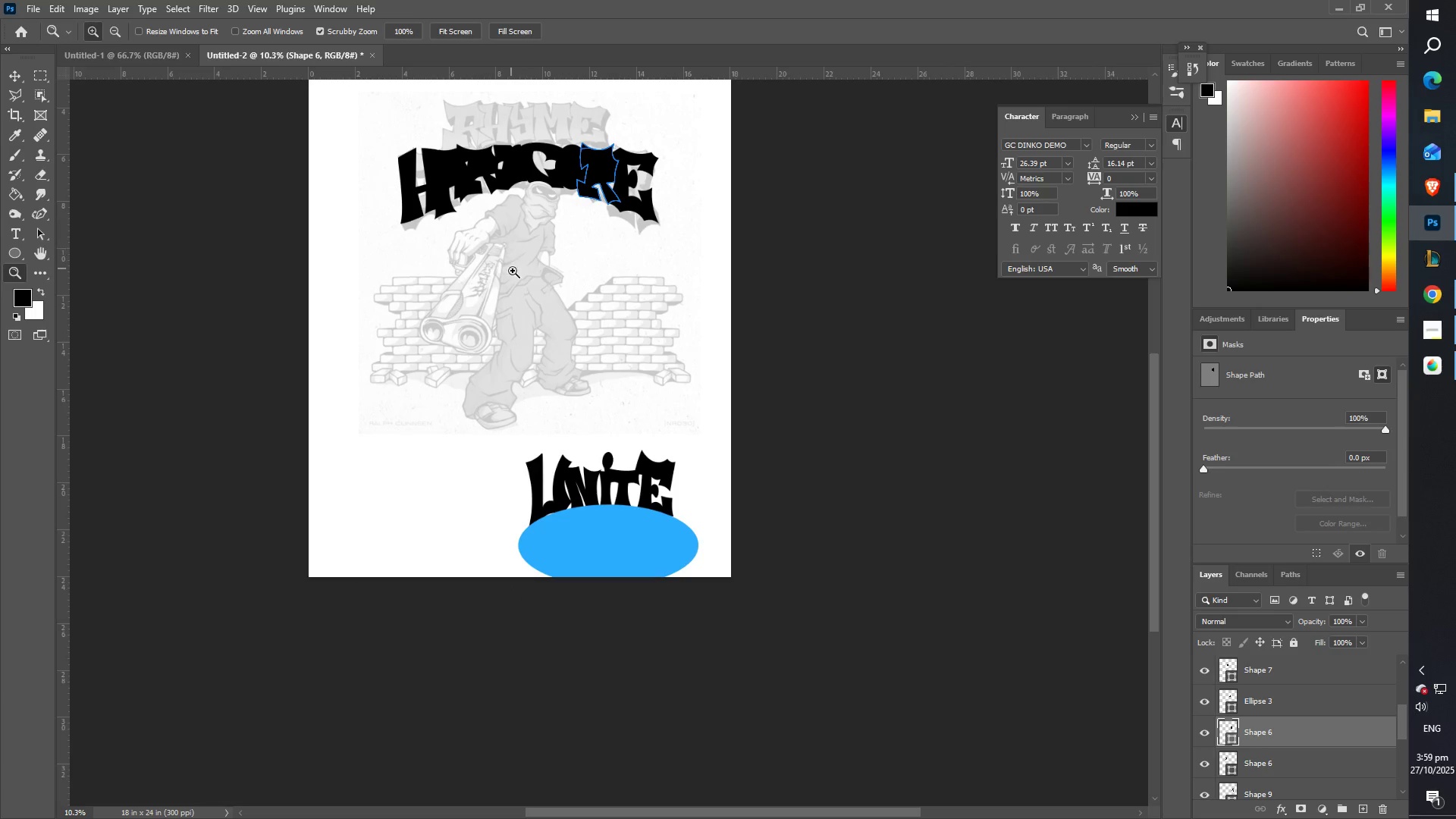 
left_click_drag(start_coordinate=[526, 268], to_coordinate=[554, 273])
 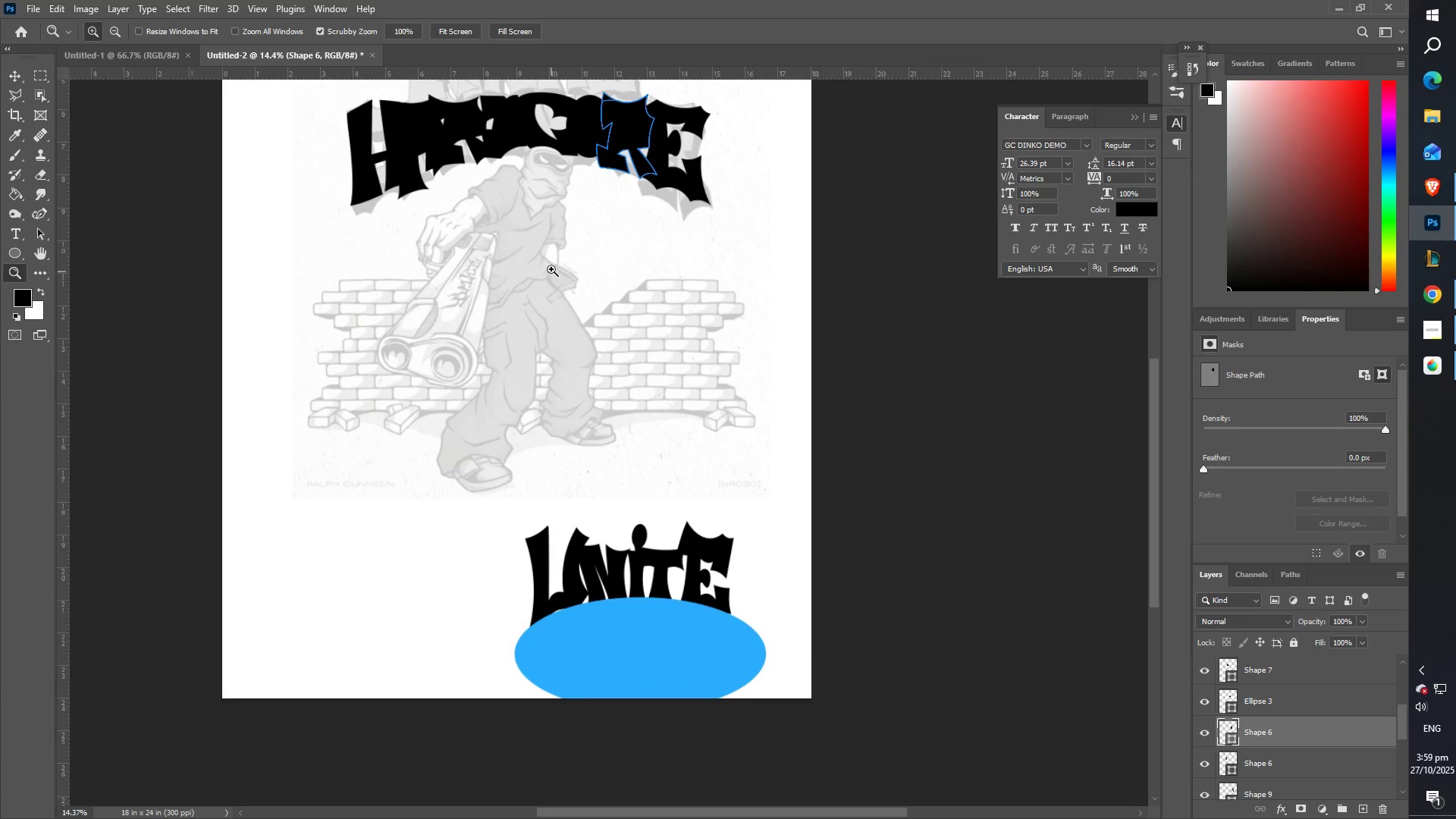 
scroll: coordinate [551, 259], scroll_direction: up, amount: 5.0
 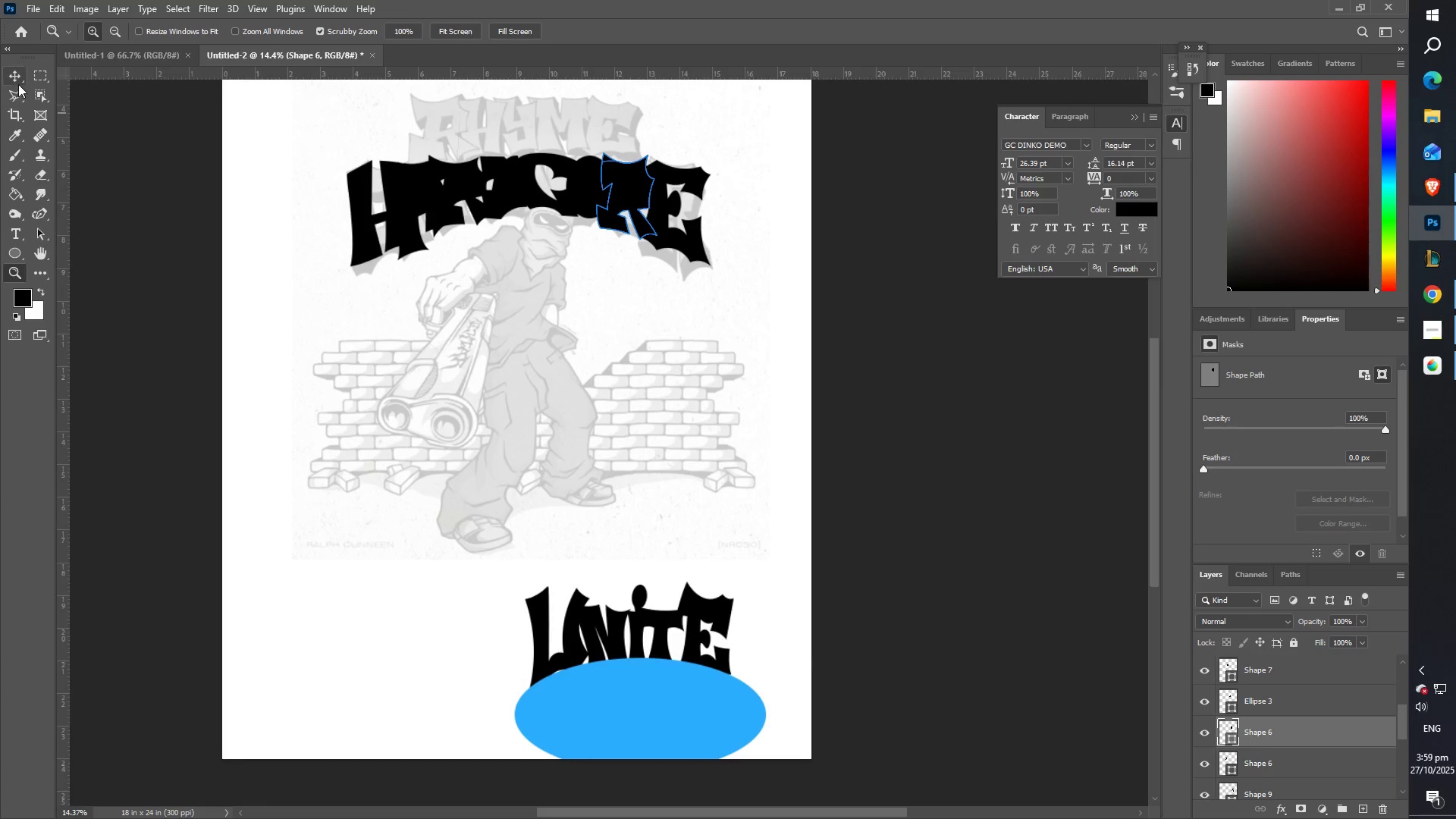 
left_click([22, 71])
 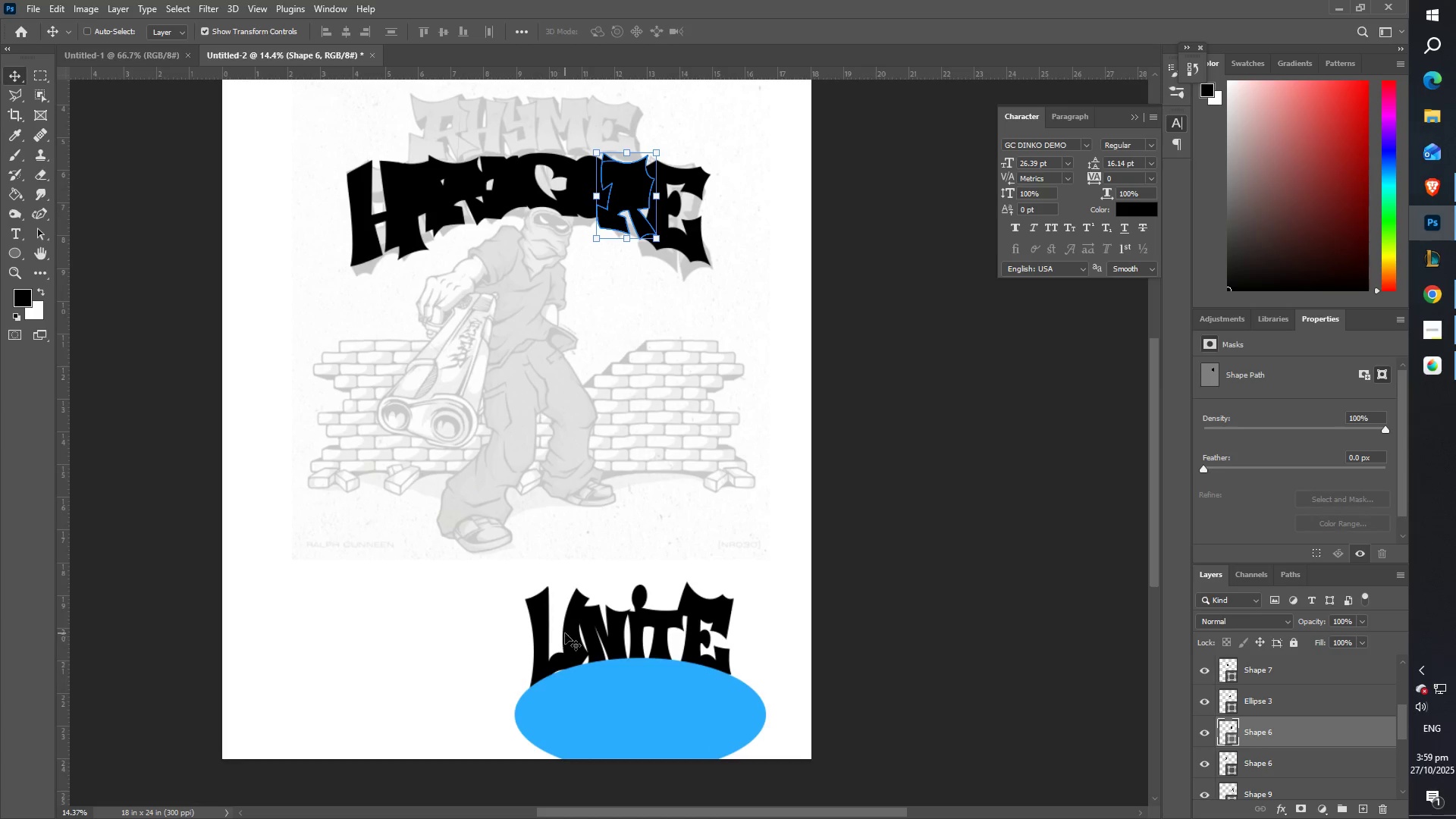 
right_click([570, 633])
 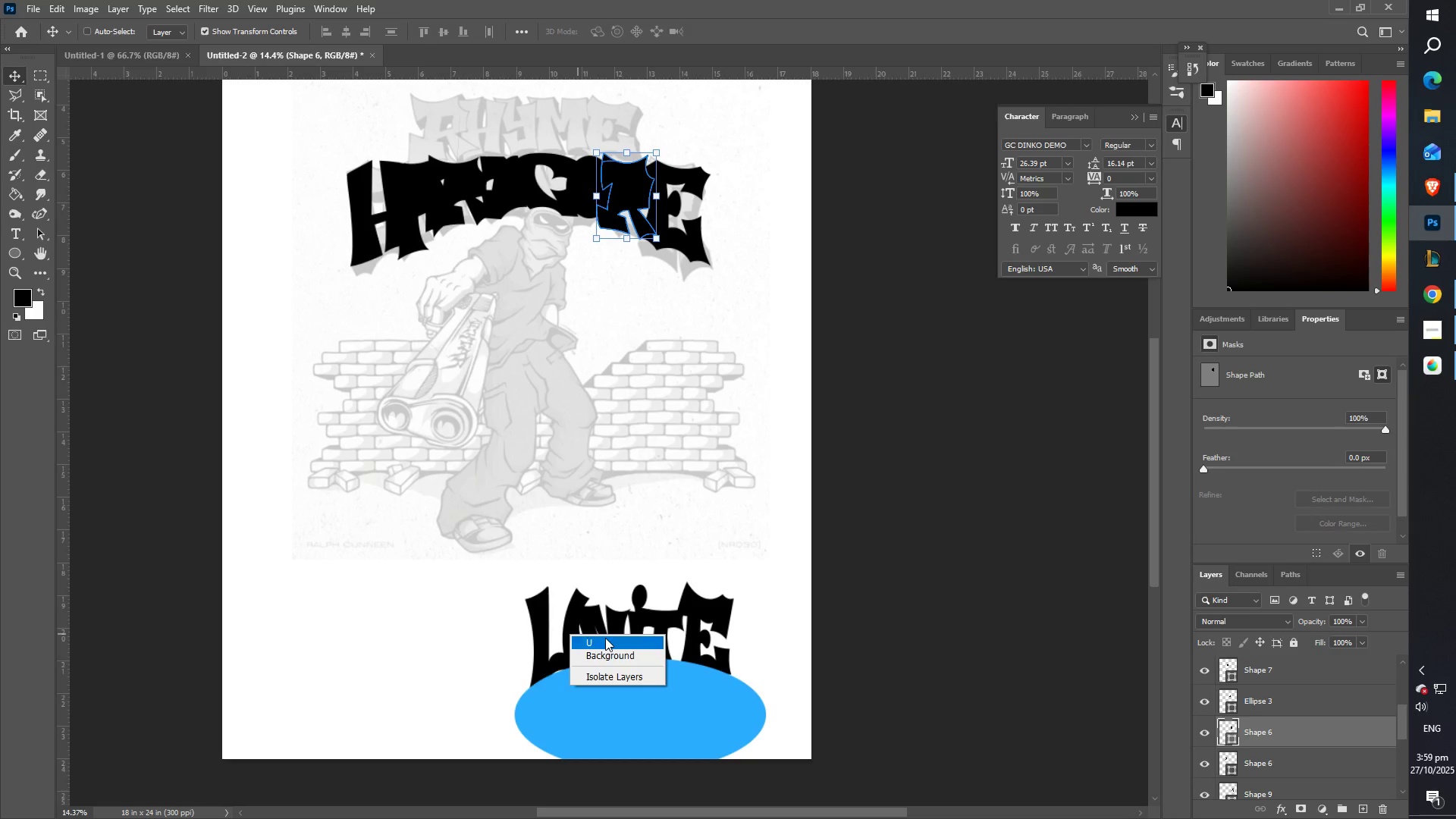 
left_click([605, 638])
 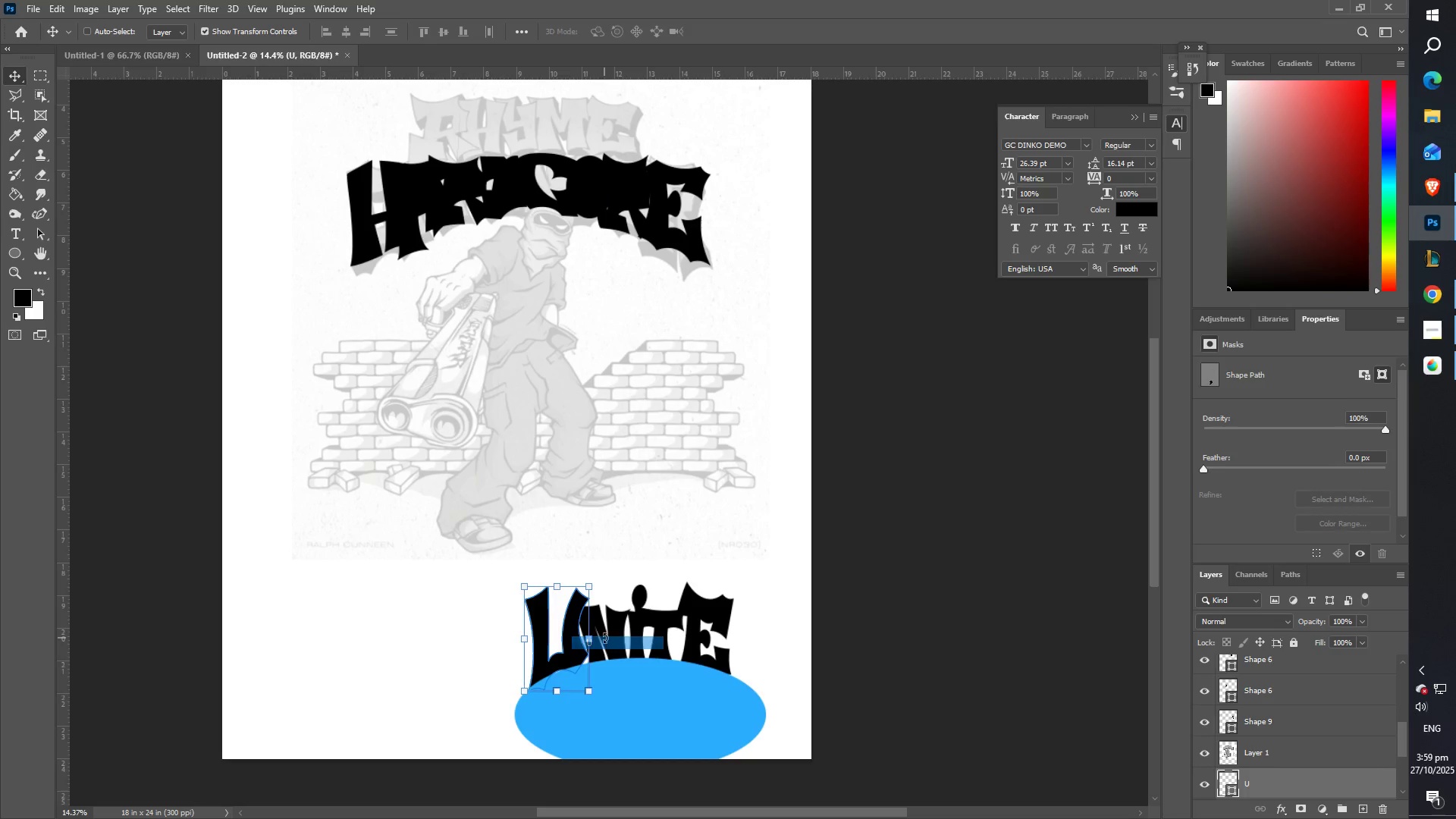 
hold_key(key=ShiftLeft, duration=1.53)
right_click([616, 629])
 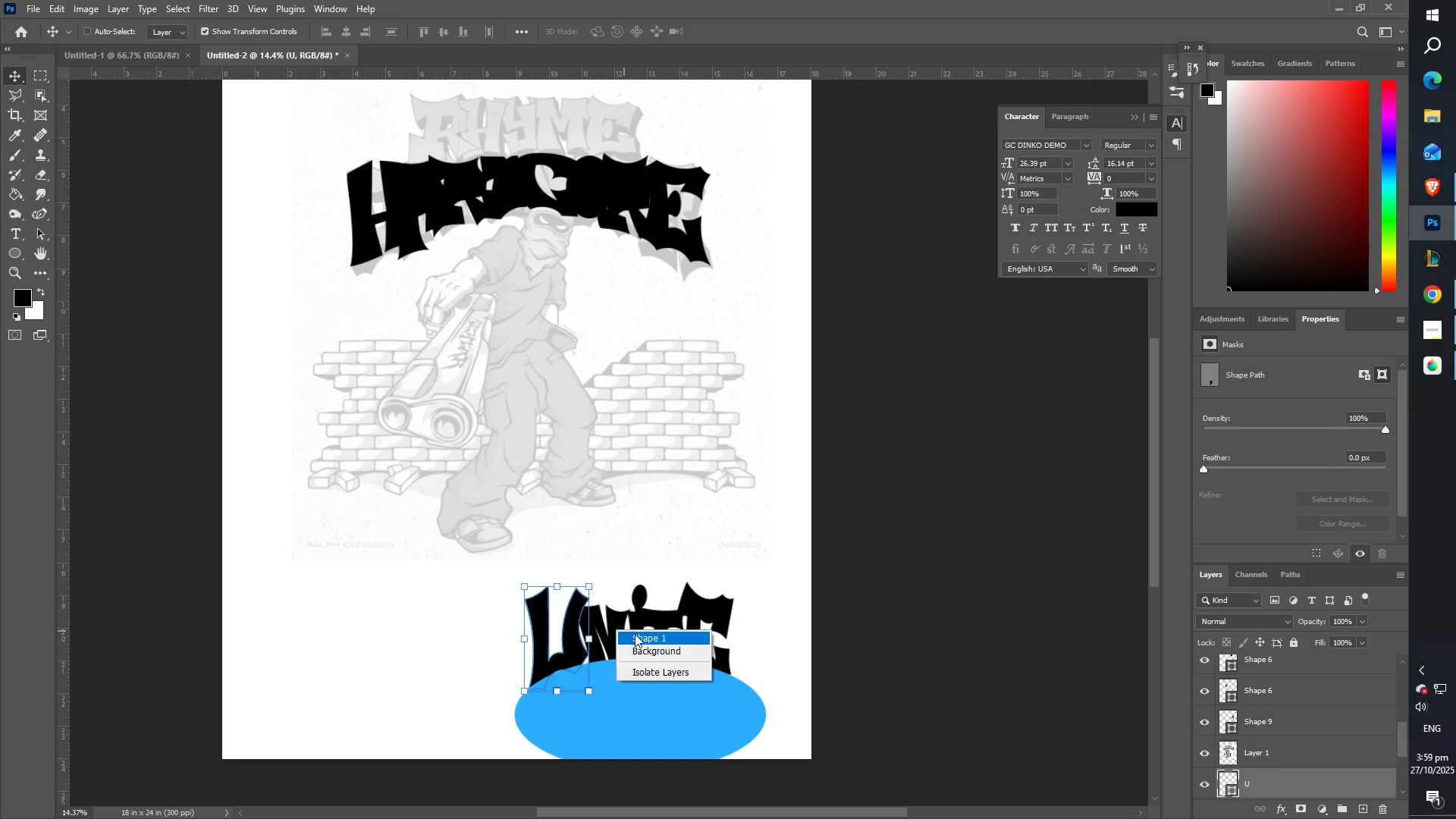 
left_click([635, 634])
 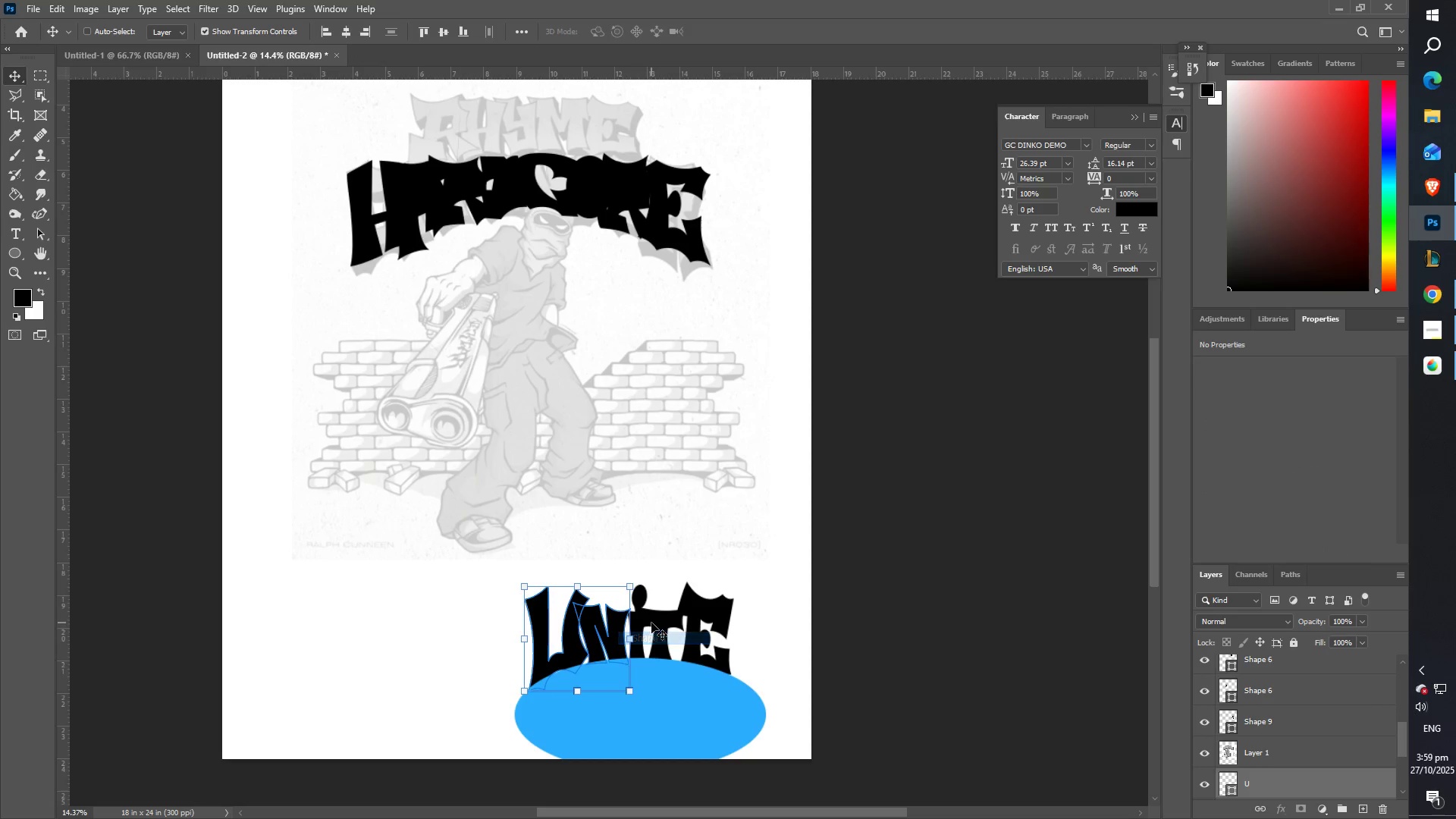 
hold_key(key=ShiftLeft, duration=0.55)
right_click([657, 622])
 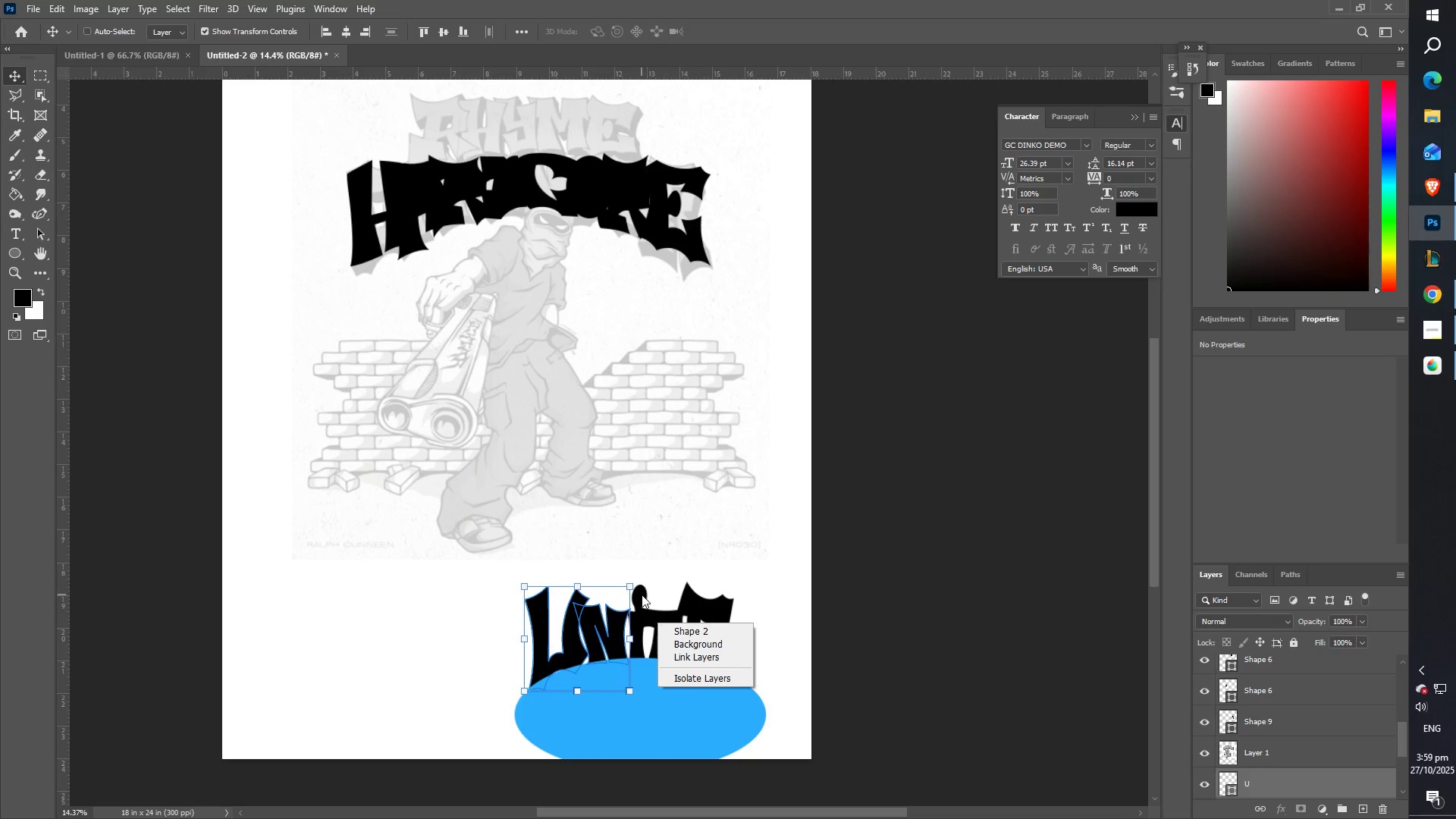 
right_click([642, 595])
 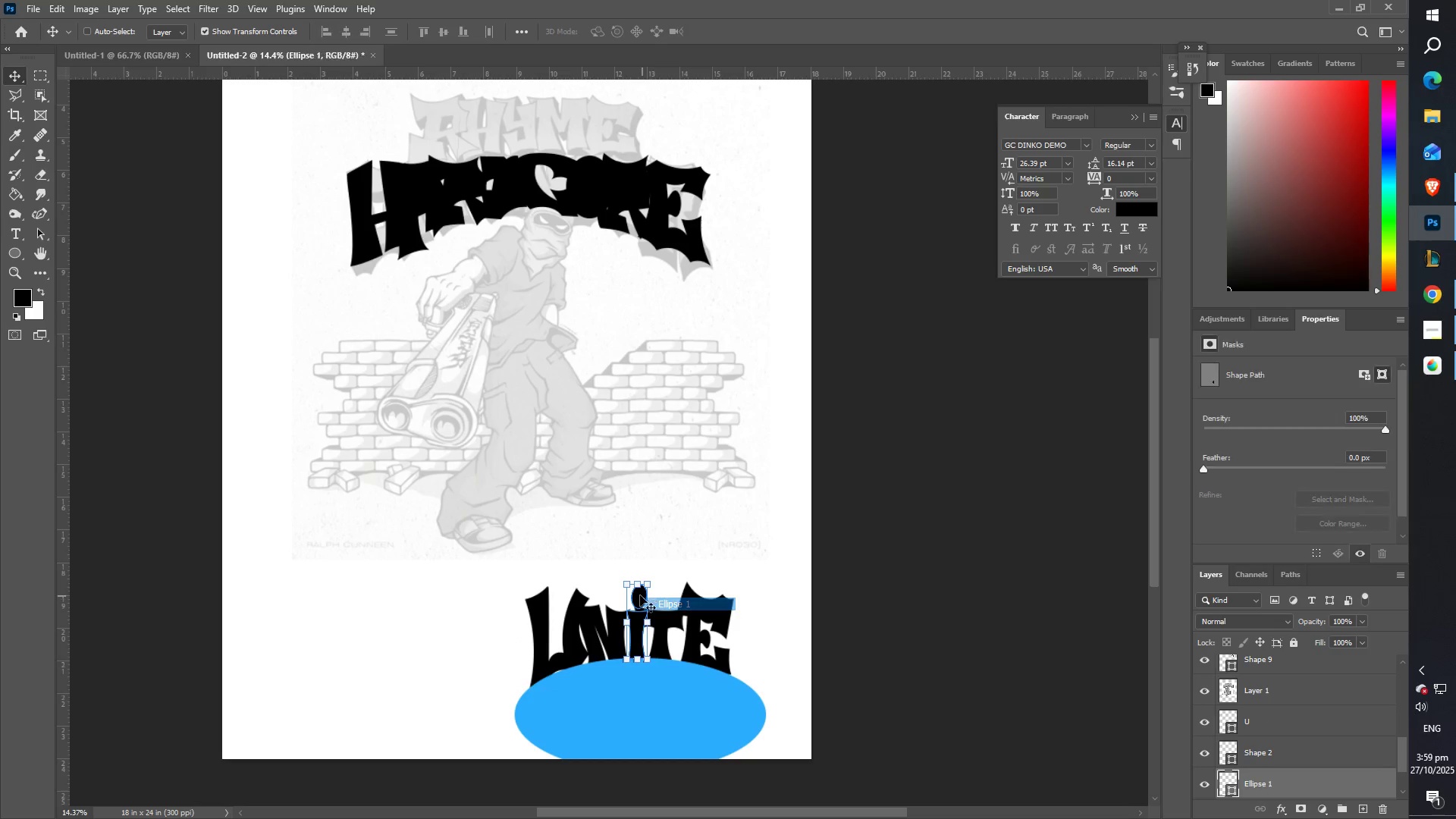 
key(Z)
 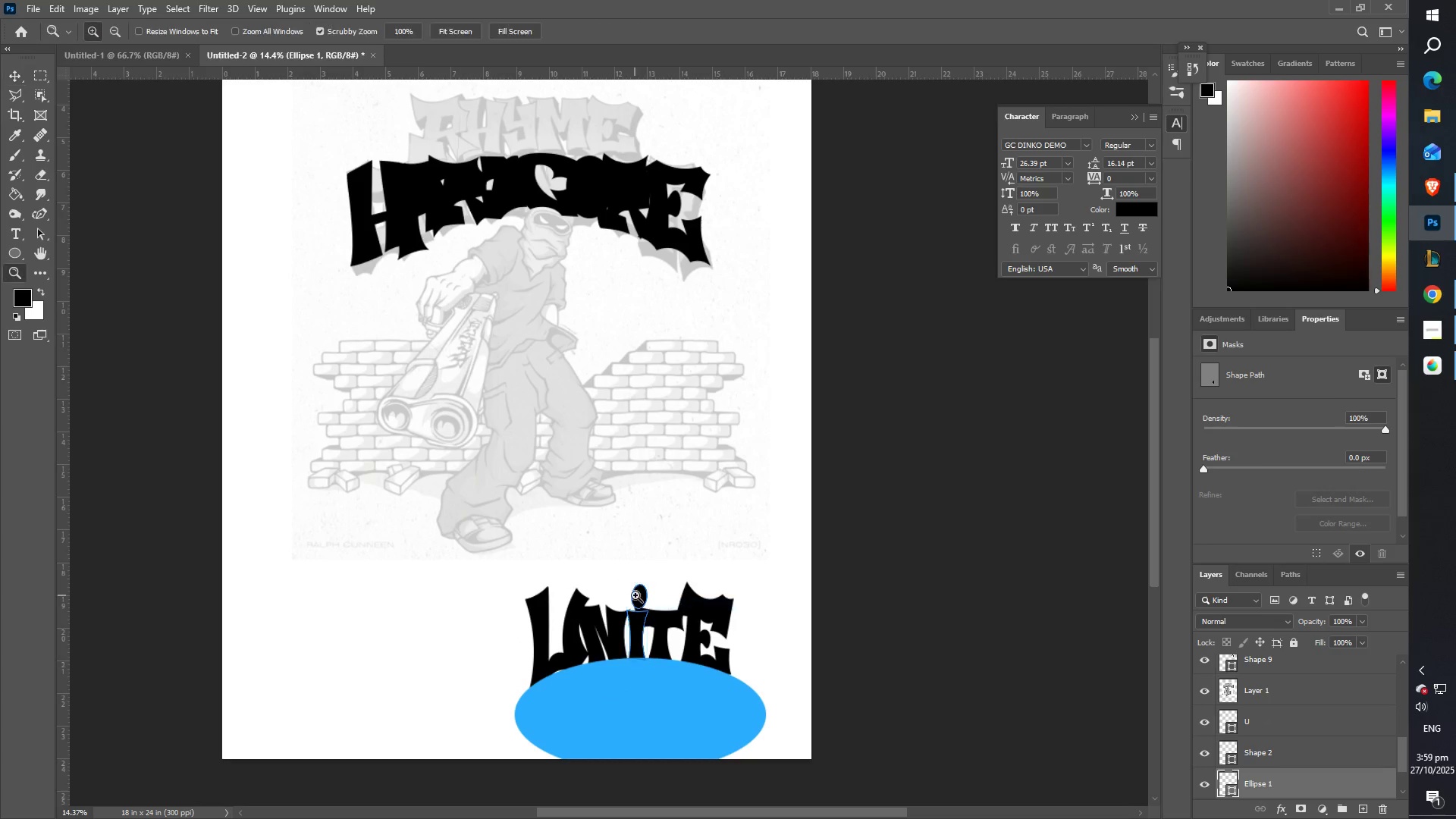 
left_click_drag(start_coordinate=[648, 592], to_coordinate=[767, 570])
 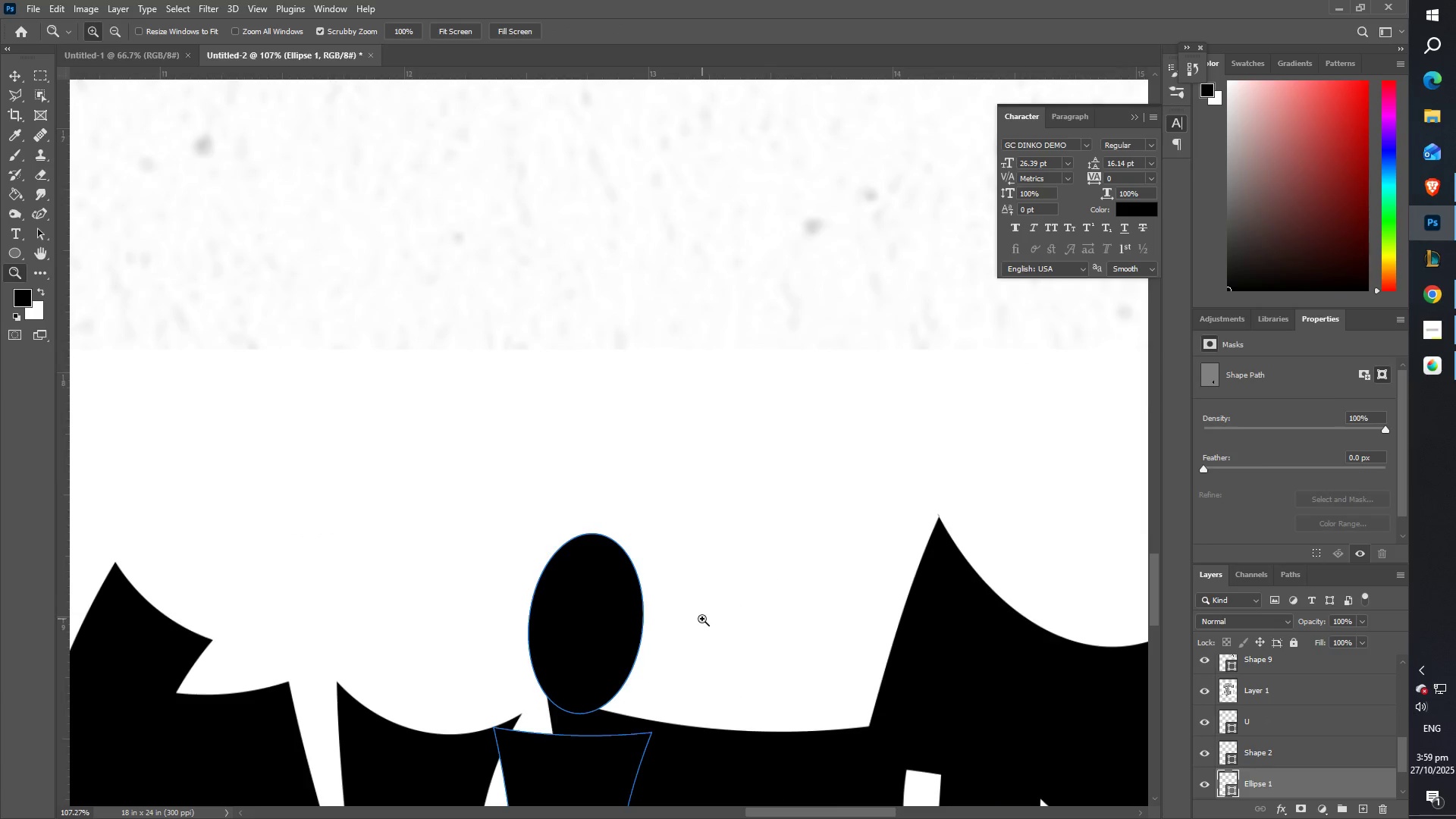 
scroll: coordinate [694, 621], scroll_direction: down, amount: 11.0
 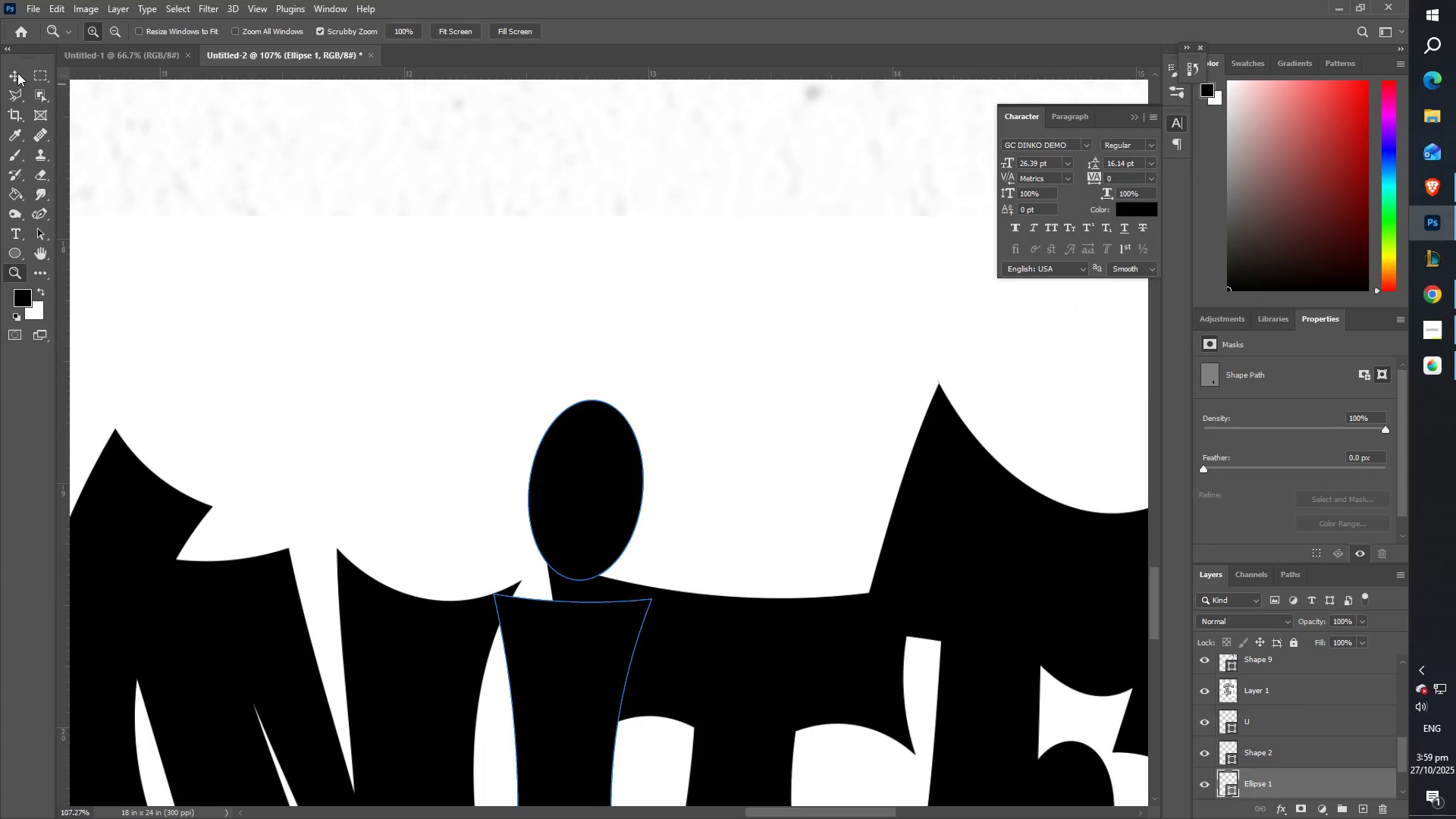 
left_click_drag(start_coordinate=[8, 74], to_coordinate=[11, 74])
 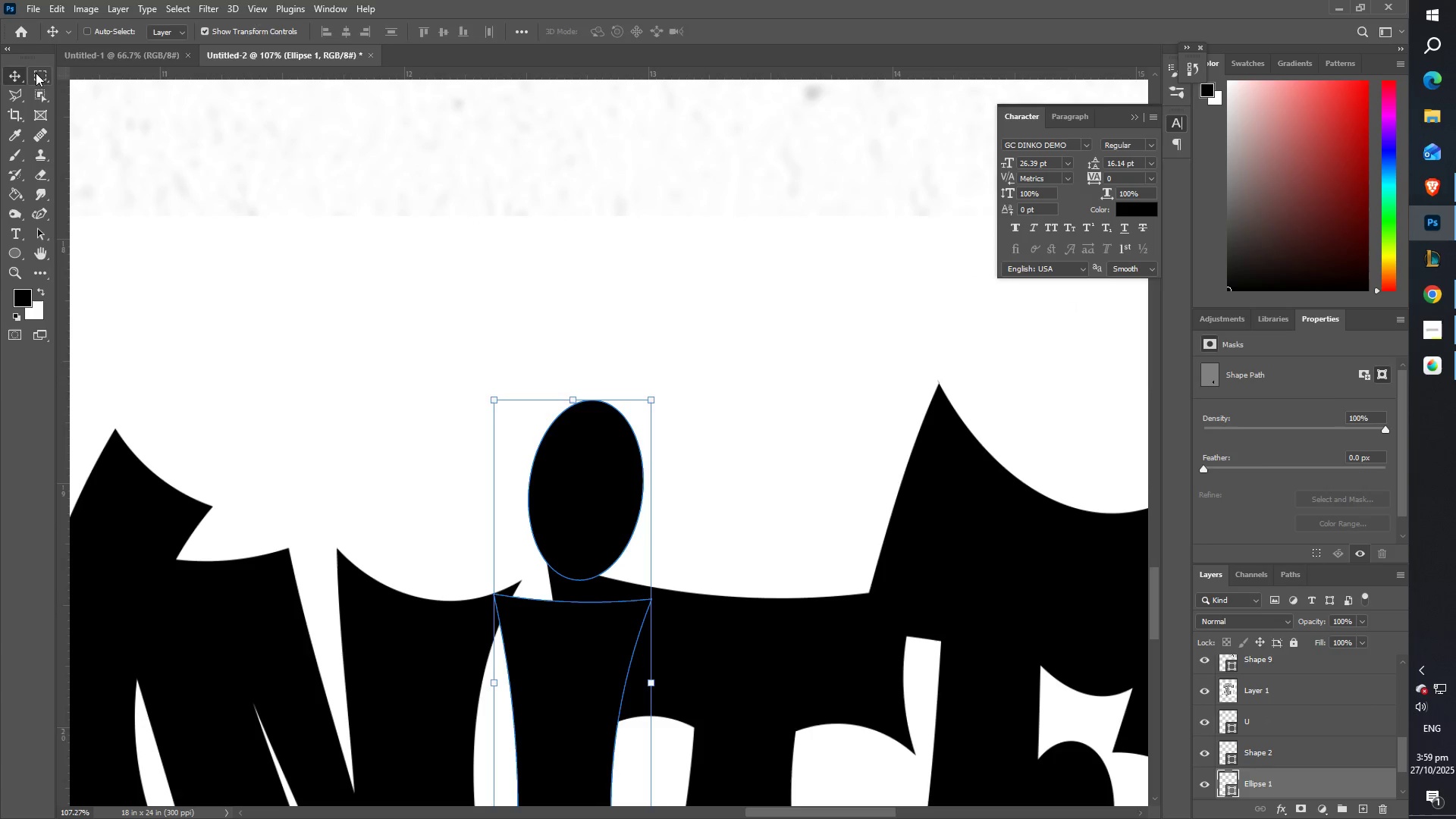 
double_click([38, 72])
 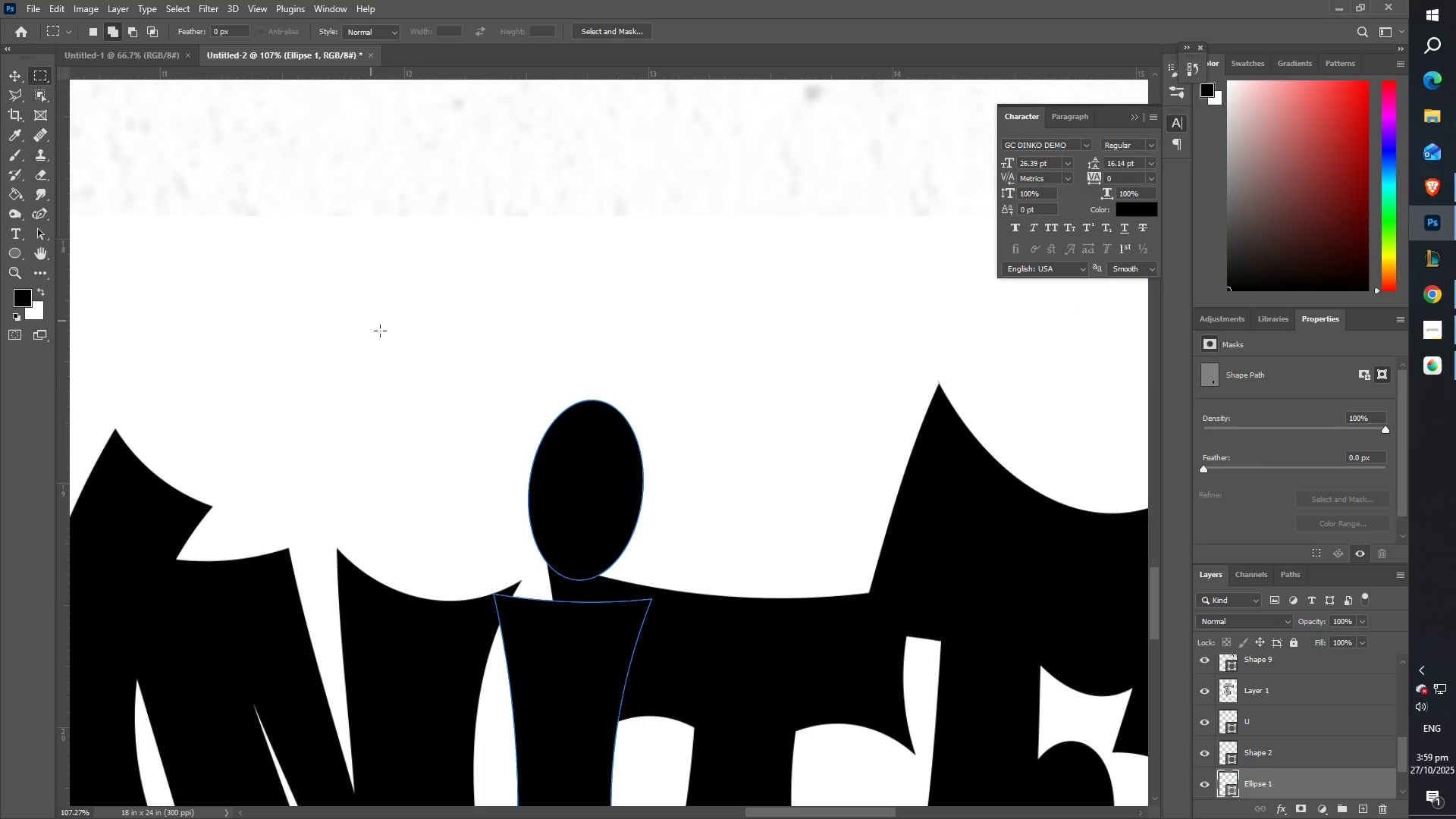 
left_click_drag(start_coordinate=[406, 326], to_coordinate=[682, 585])
 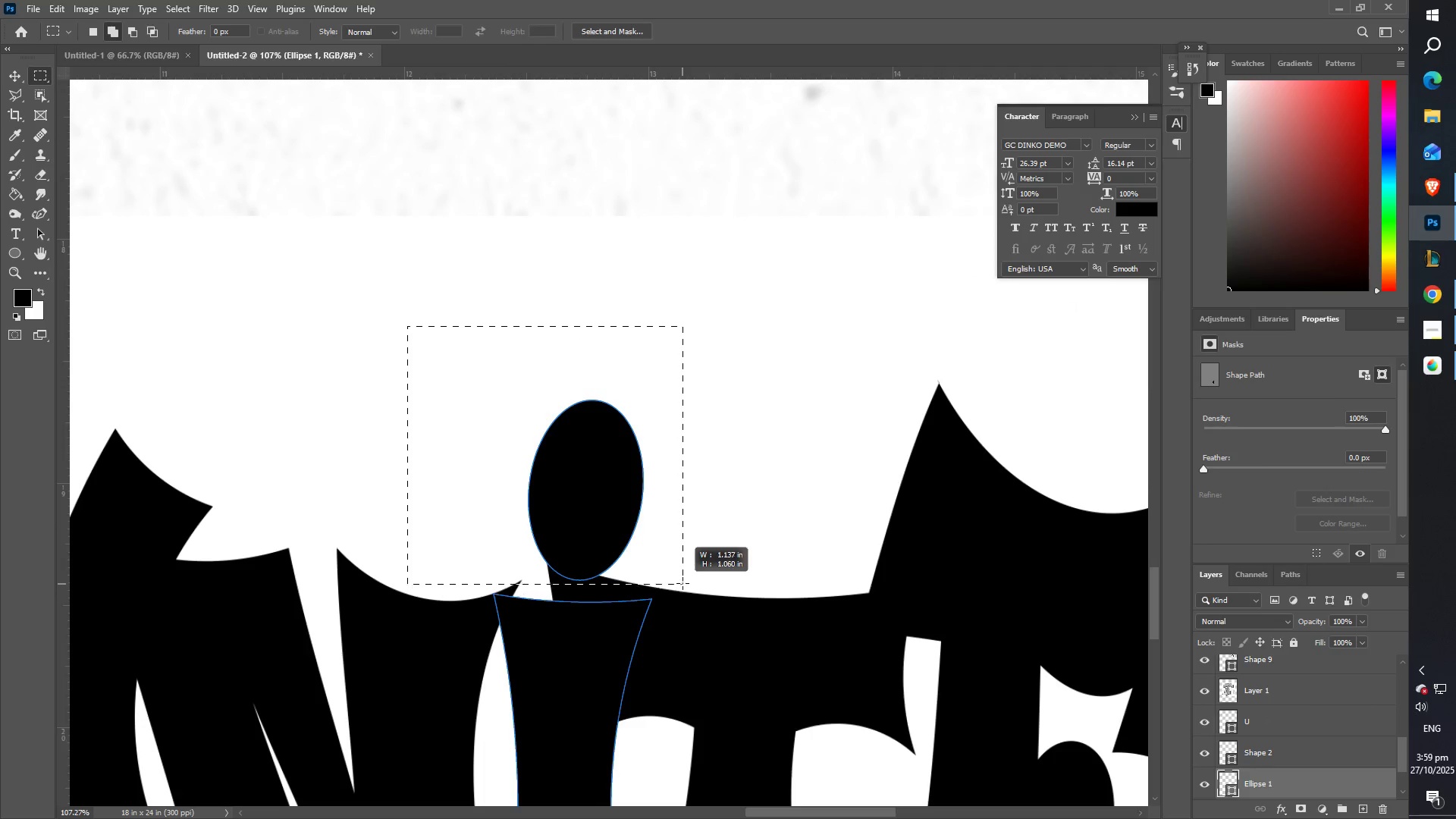 
key(Control+ControlLeft)
 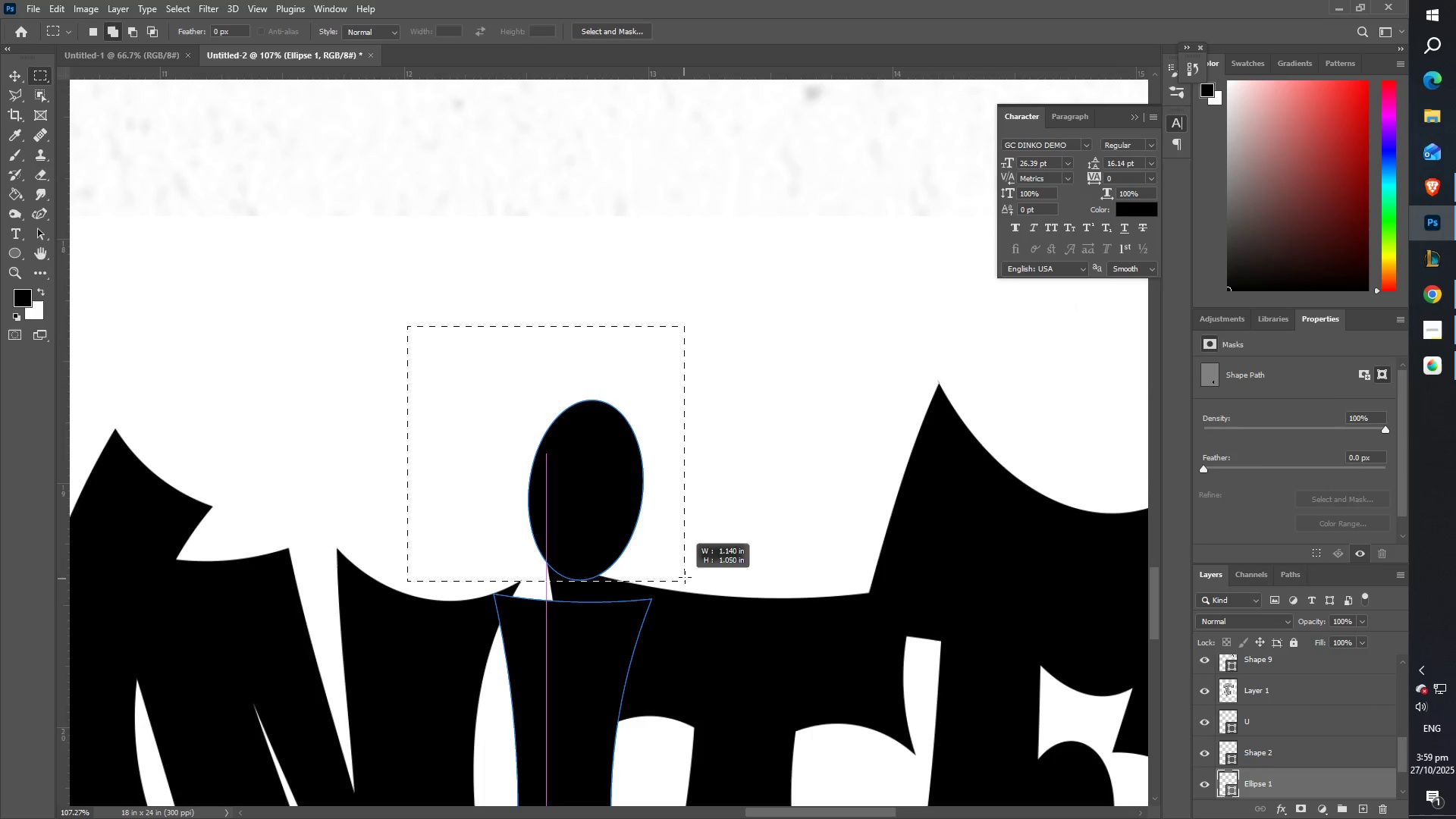 
key(Control+X)
 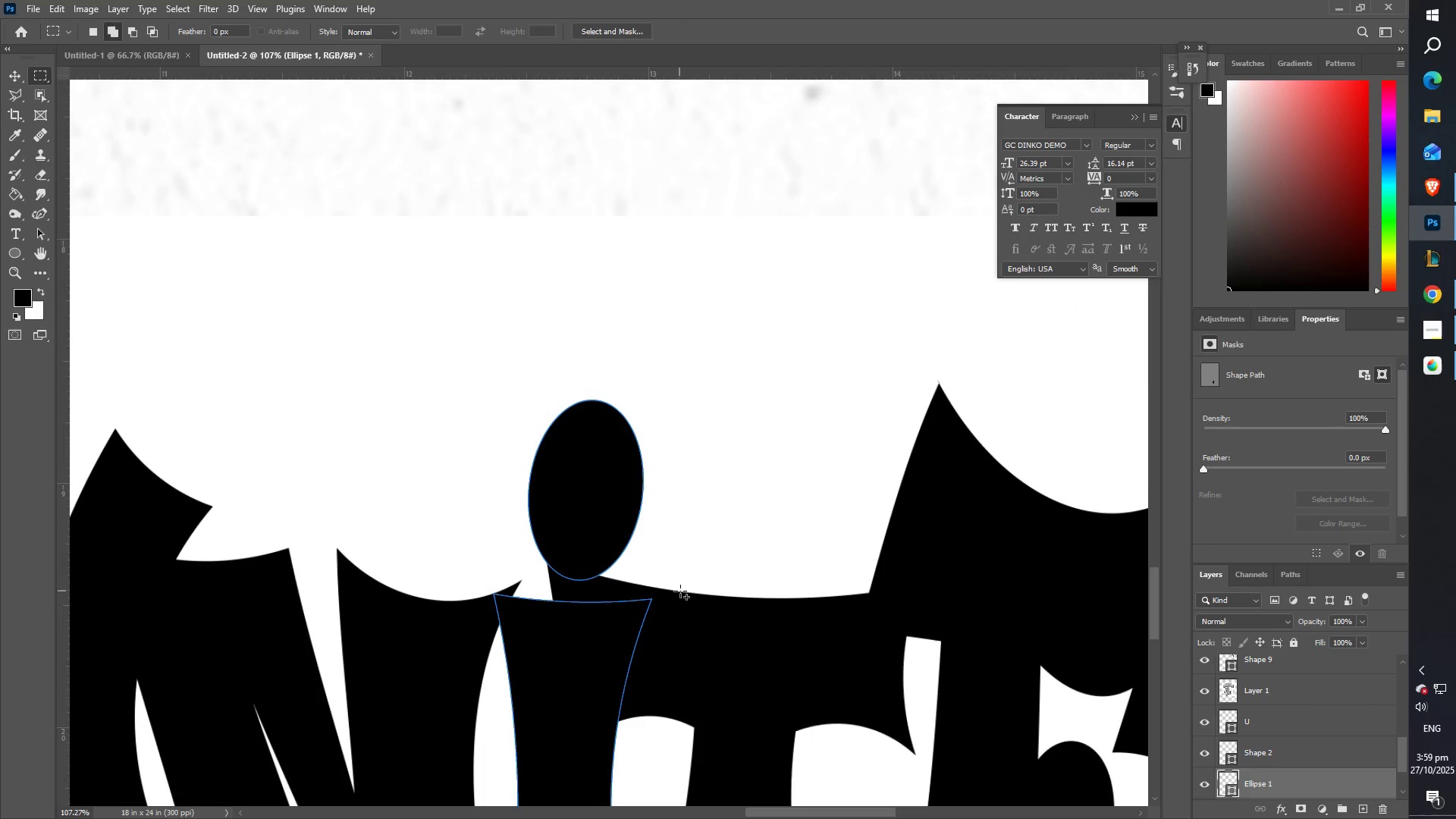 
key(Control+ControlLeft)
 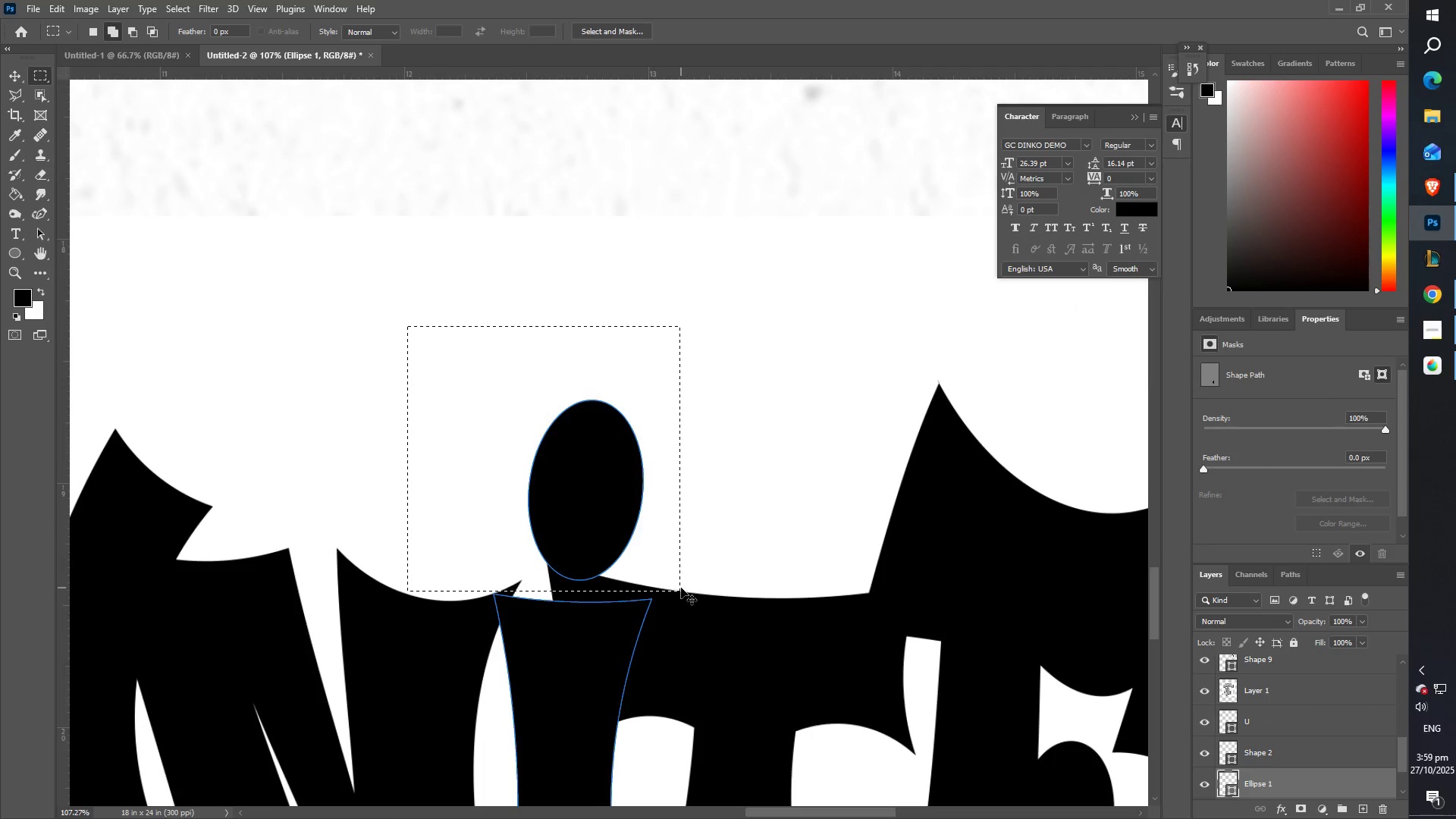 
key(Control+X)
 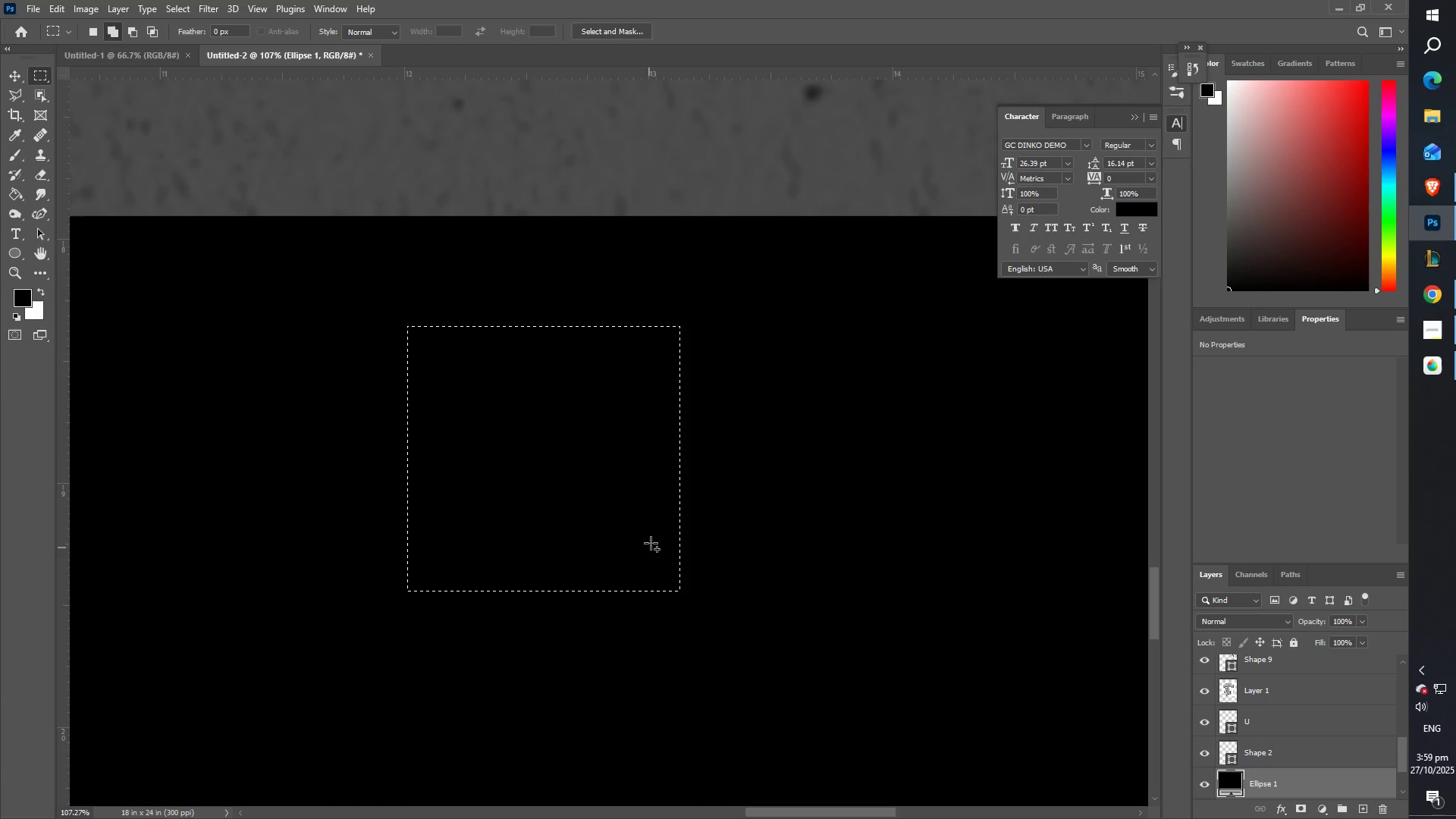 
key(Control+ControlLeft)
 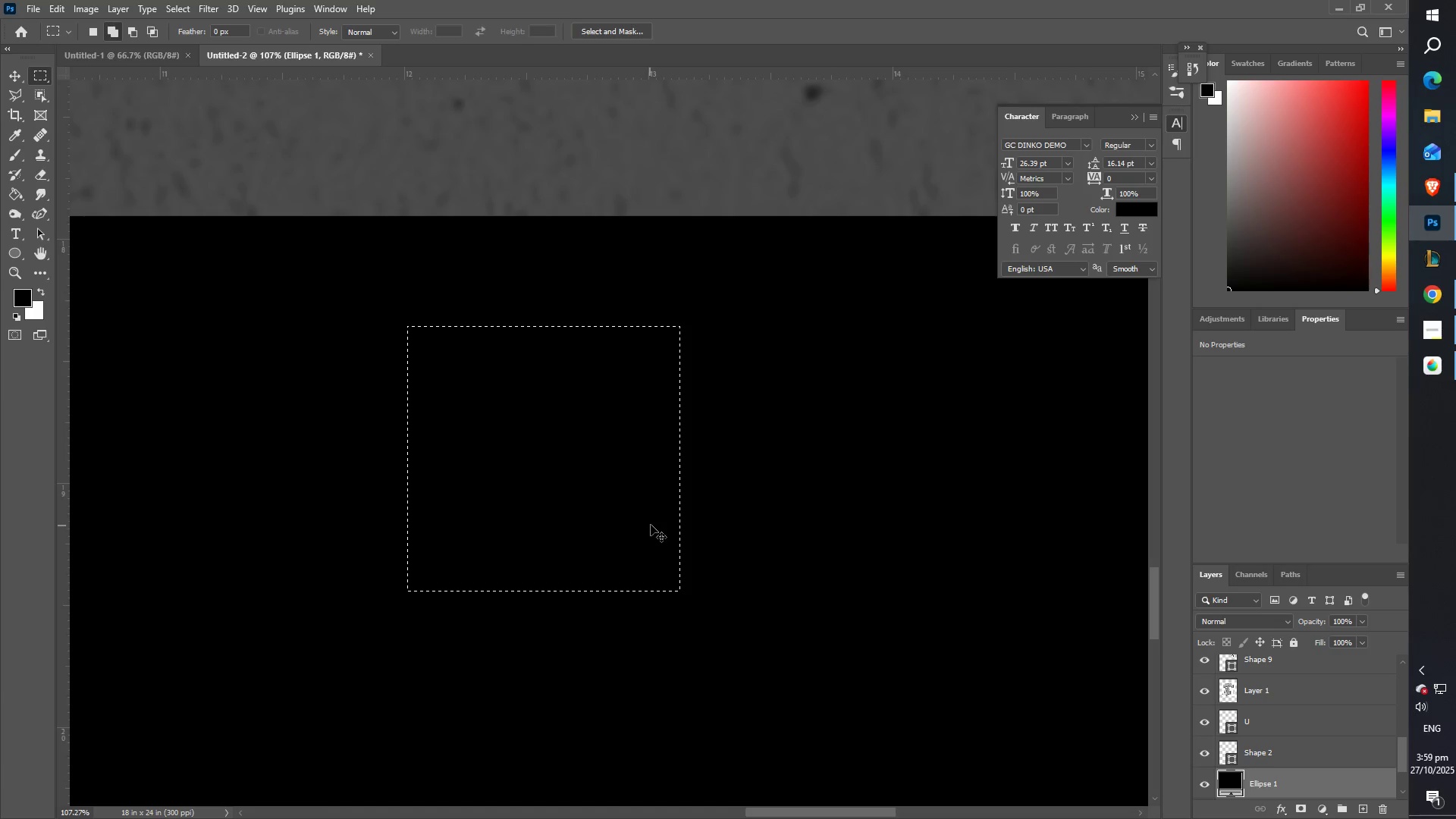 
key(Control+Z)
 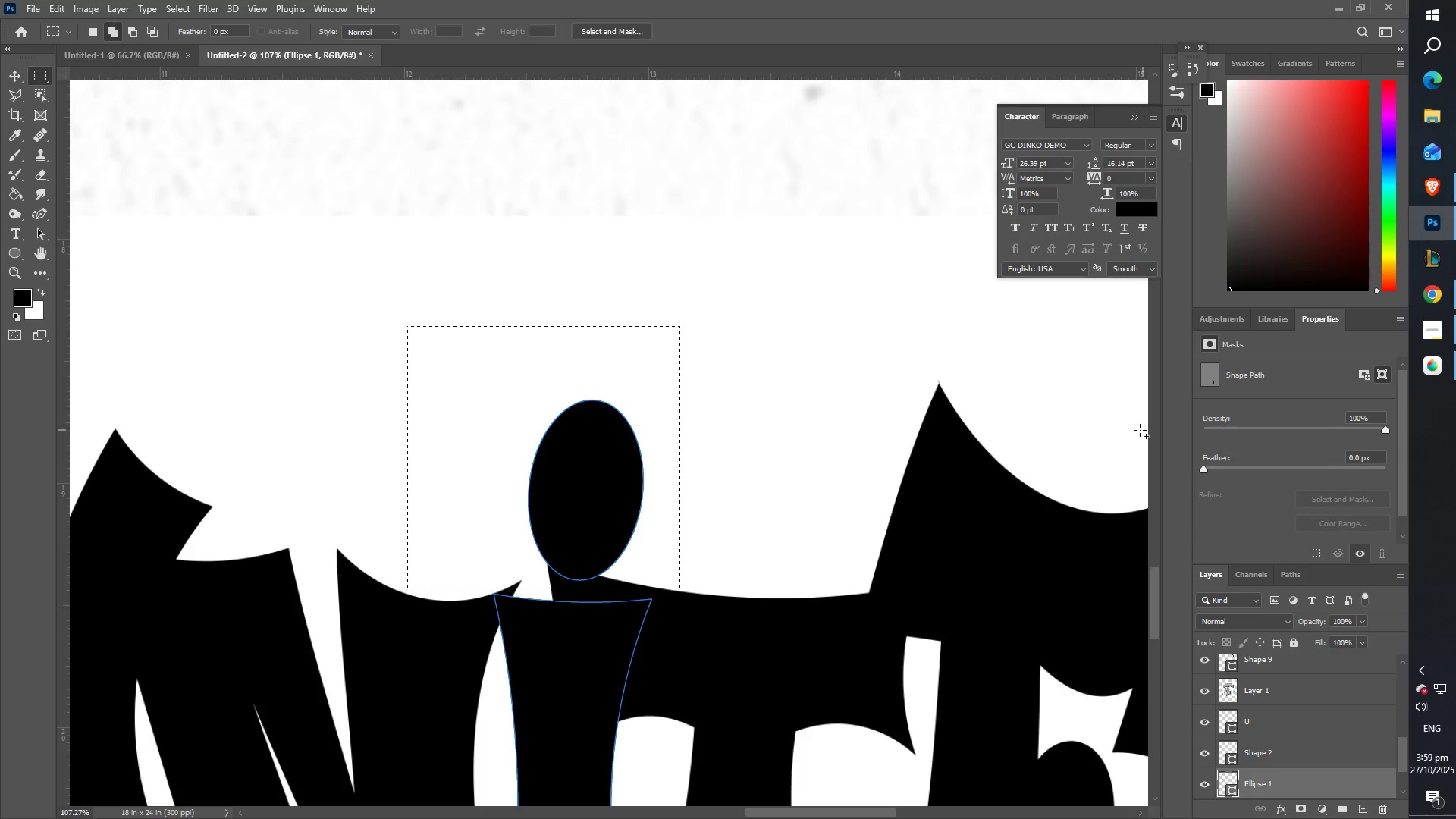 
right_click([580, 450])
 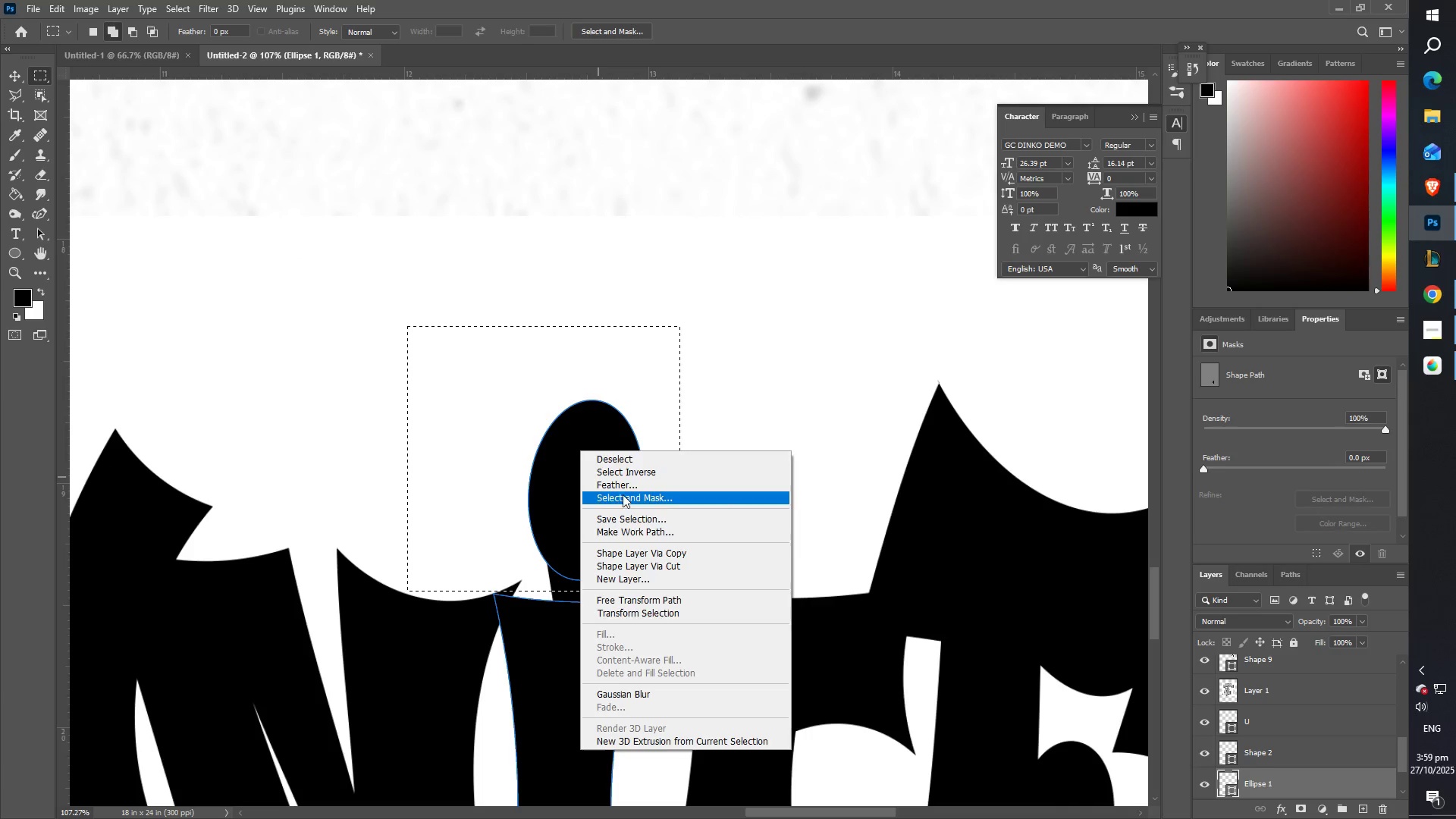 
left_click([610, 456])
 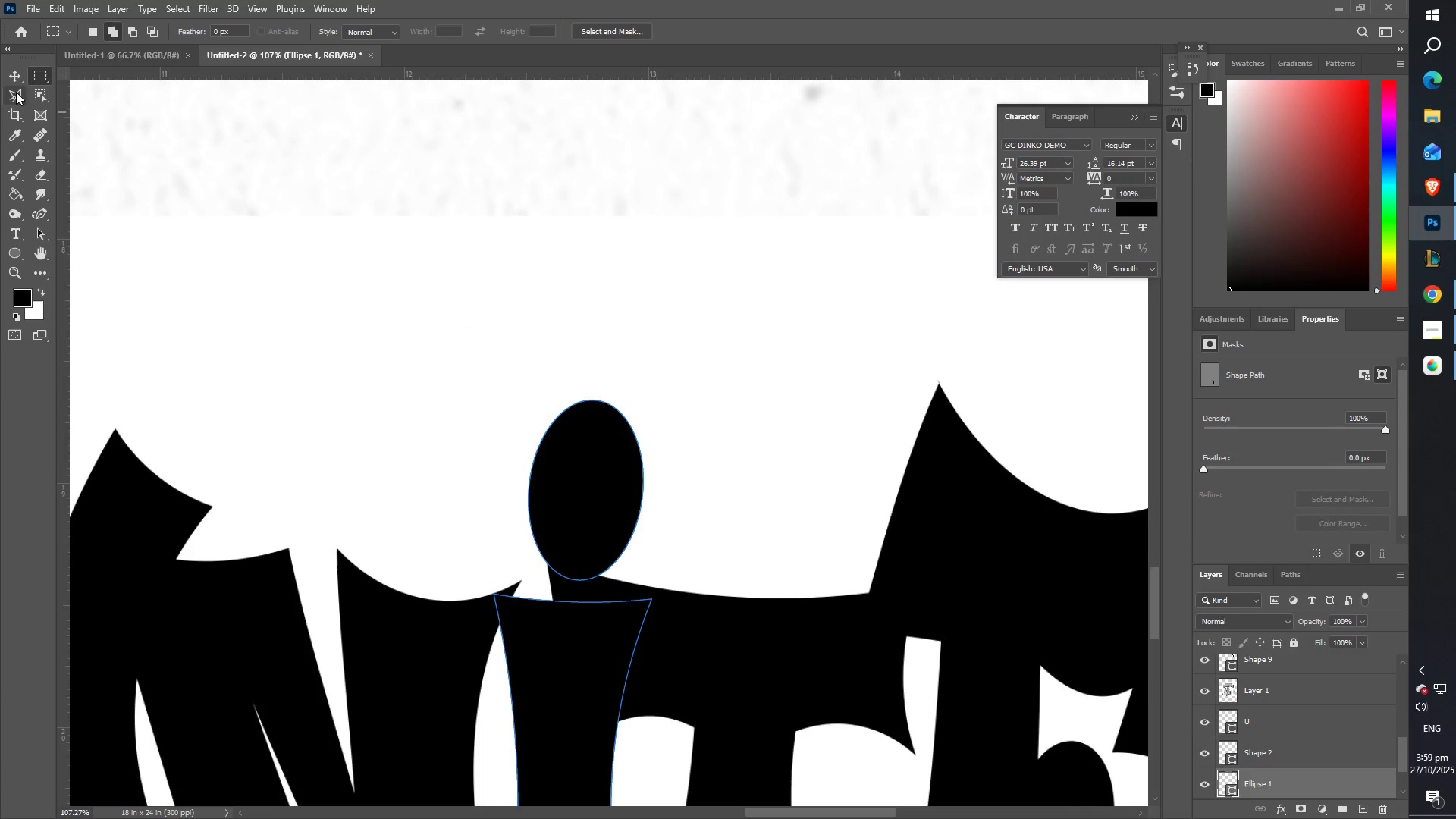 
left_click([10, 76])
 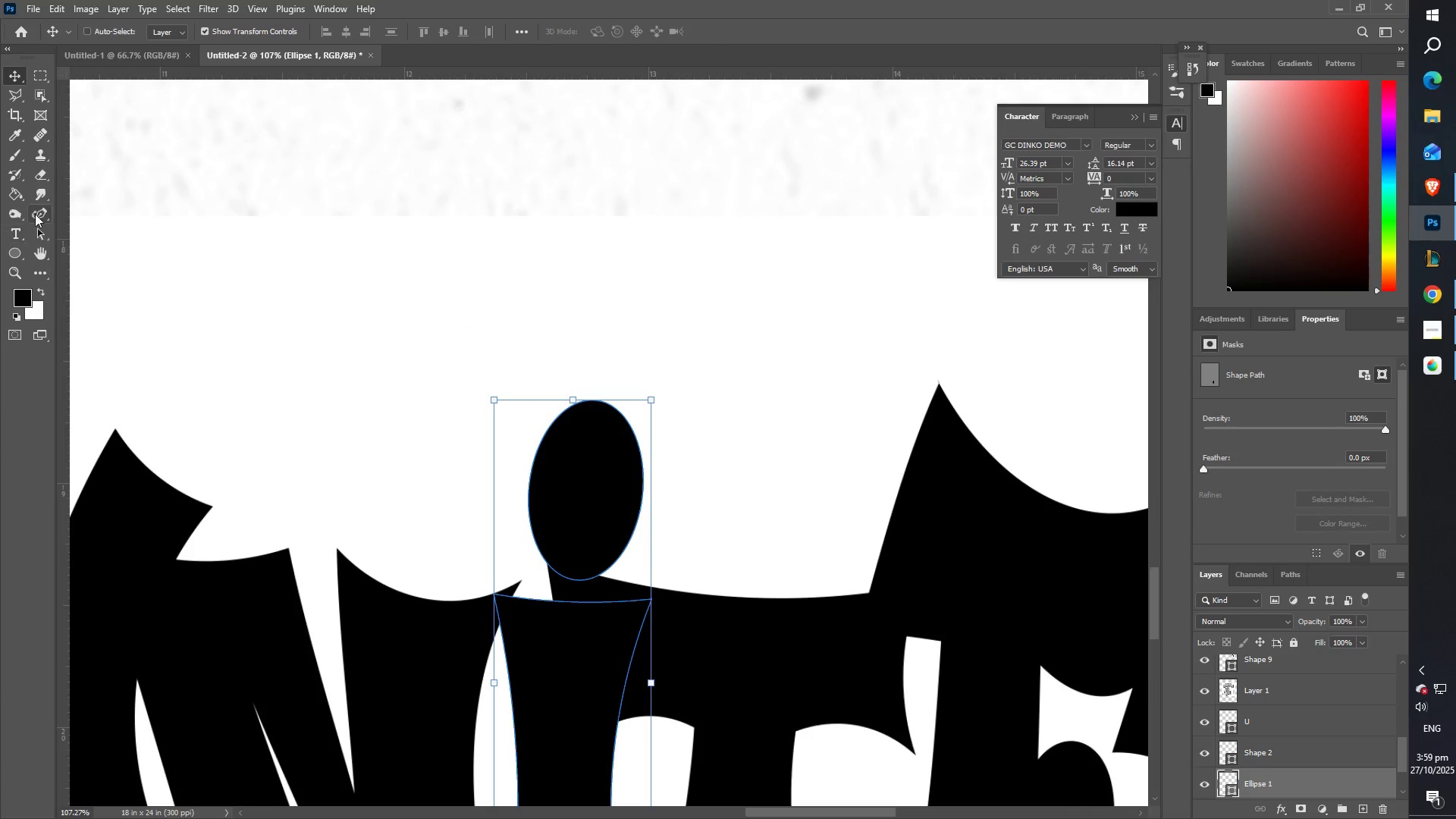 
left_click([36, 205])
 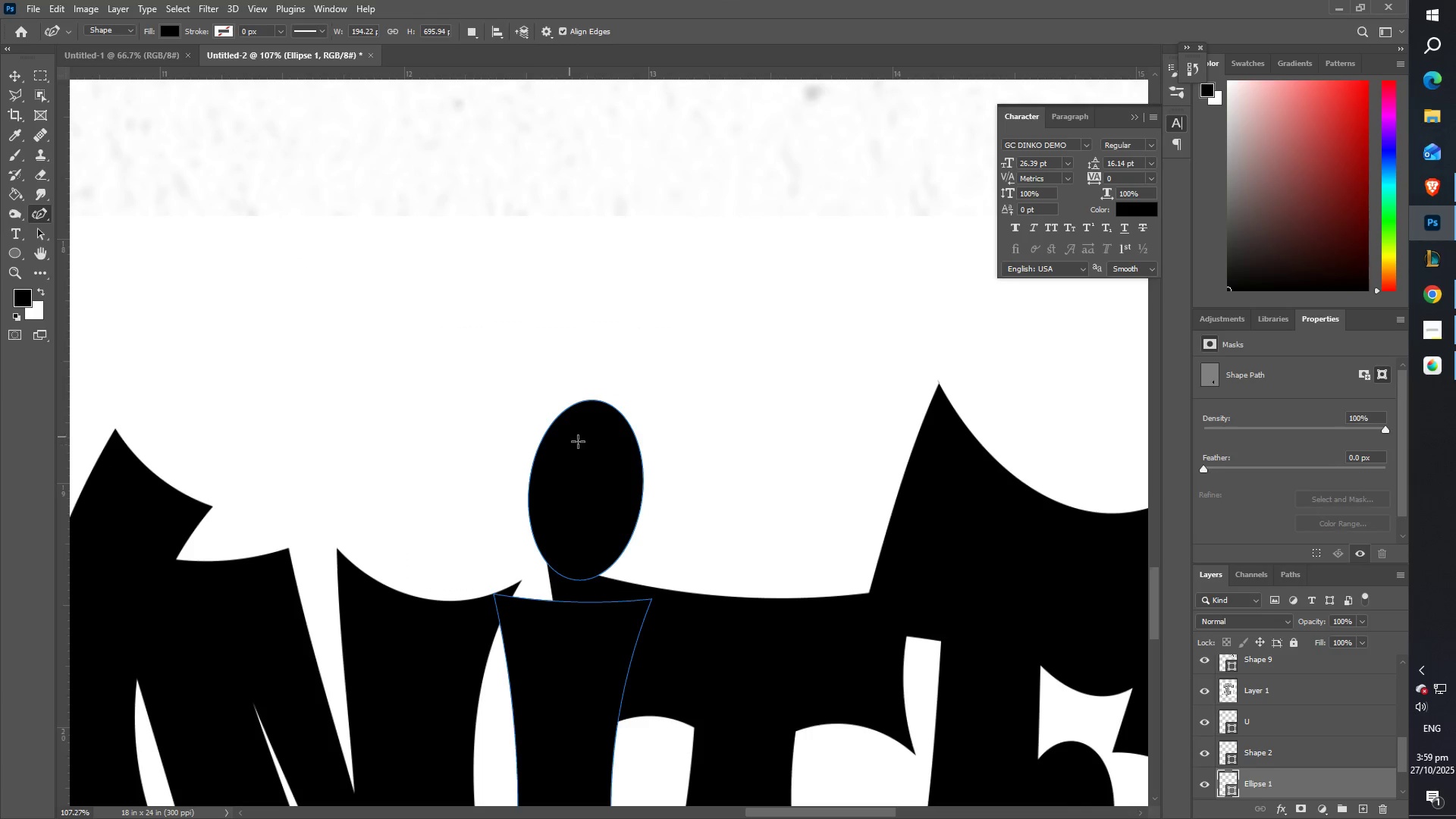 
right_click([588, 446])
 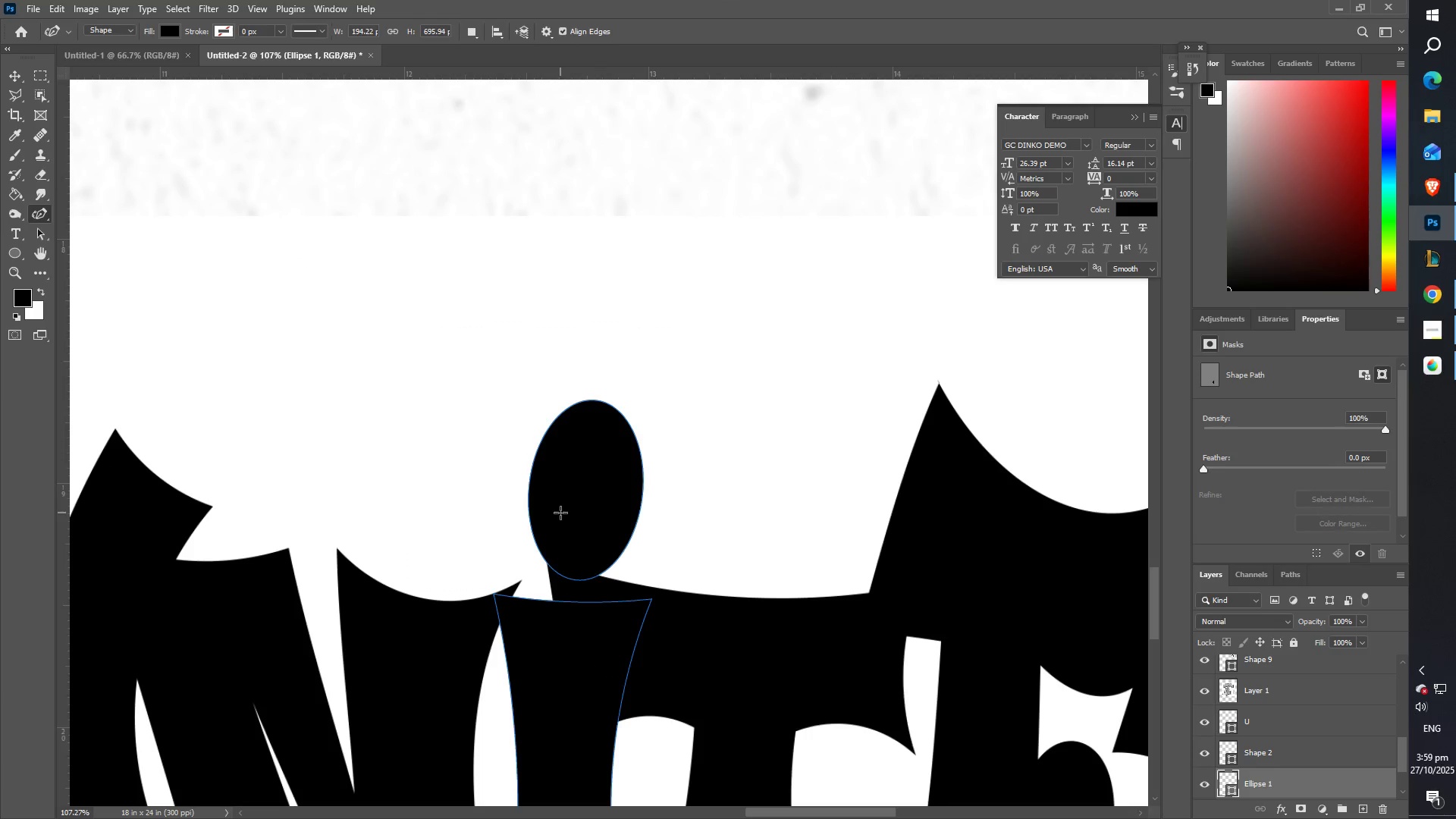 
left_click([532, 470])
 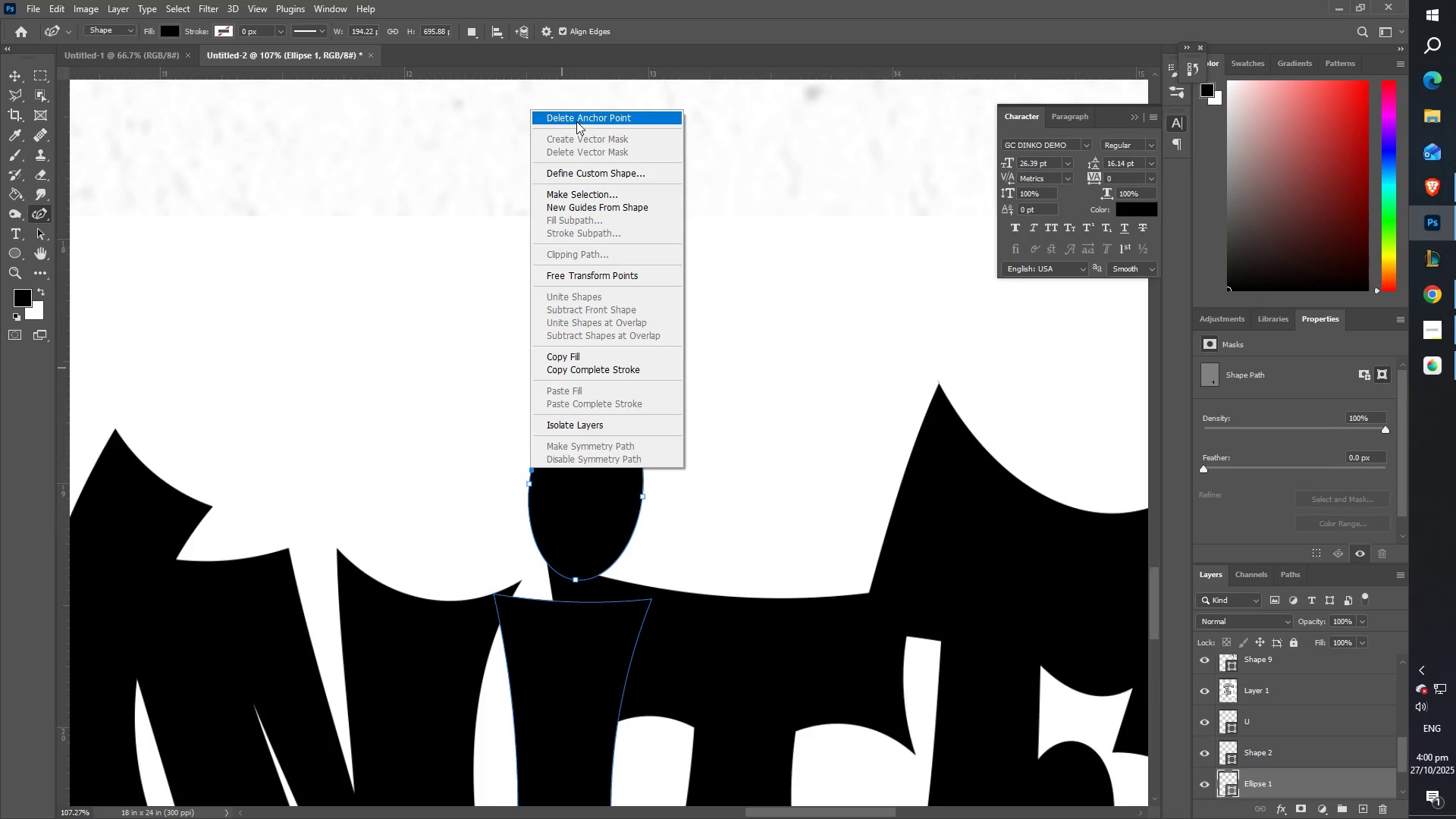 
wait(5.35)
 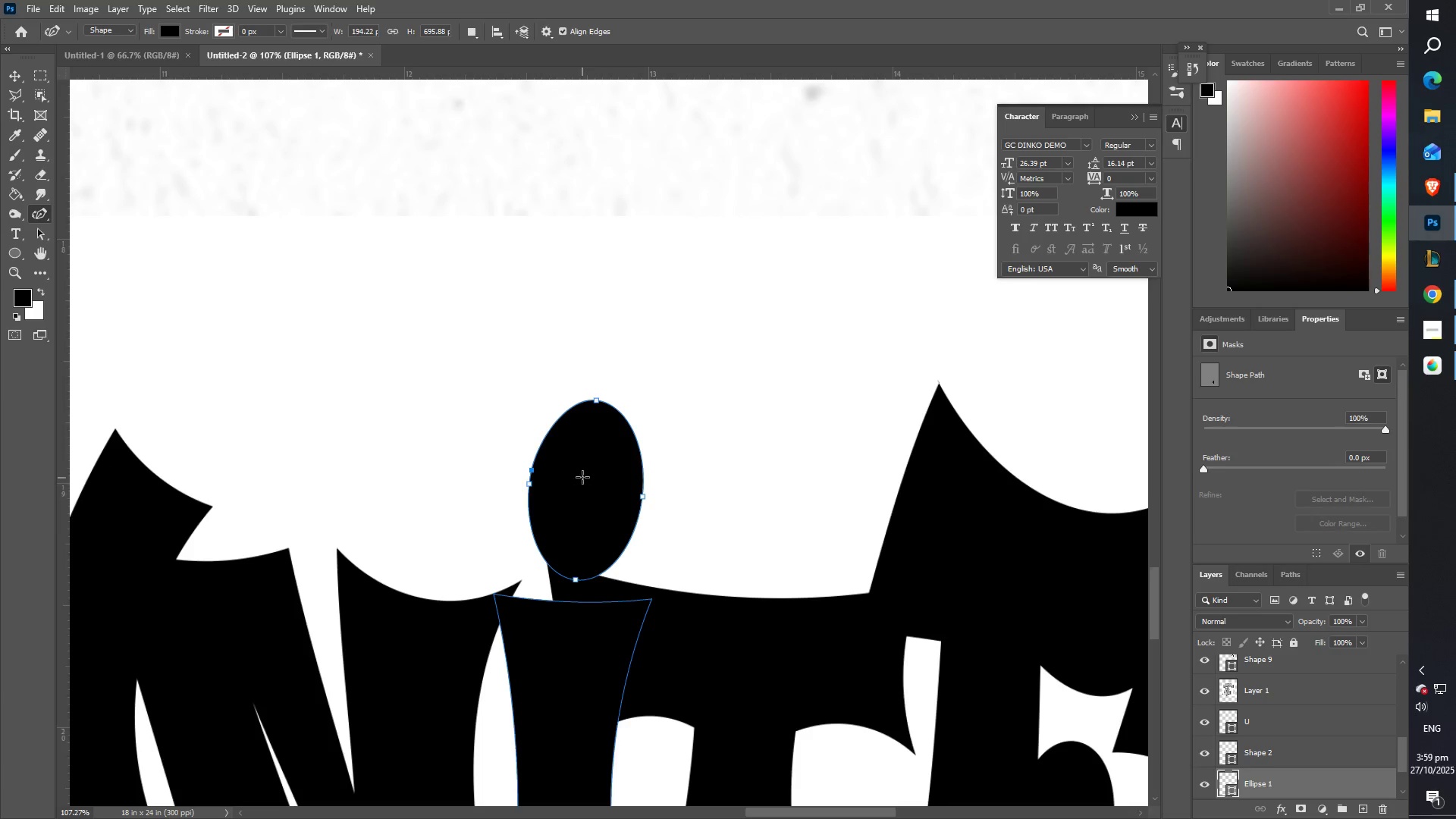 
right_click([595, 400])
 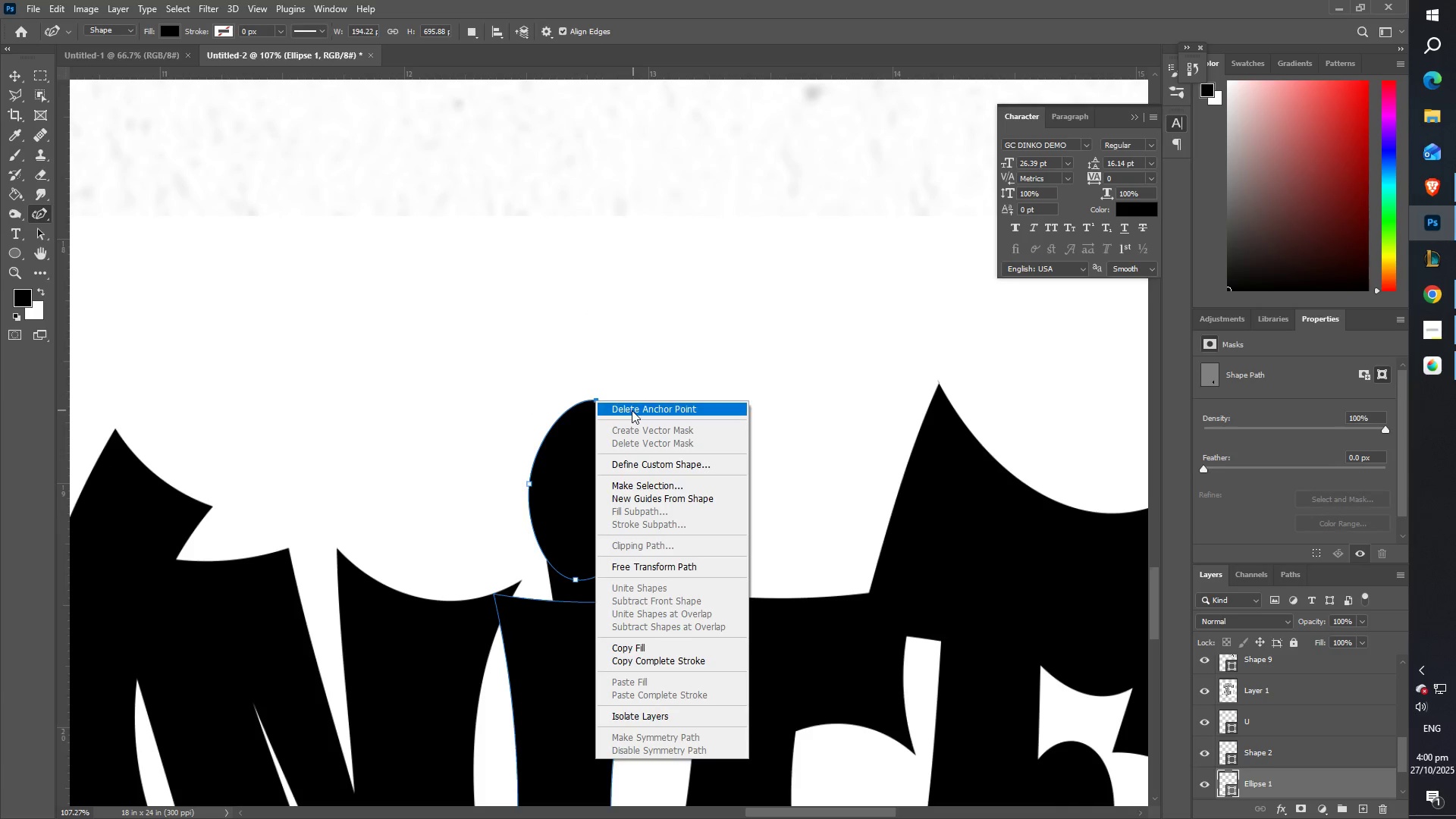 
left_click([632, 410])
 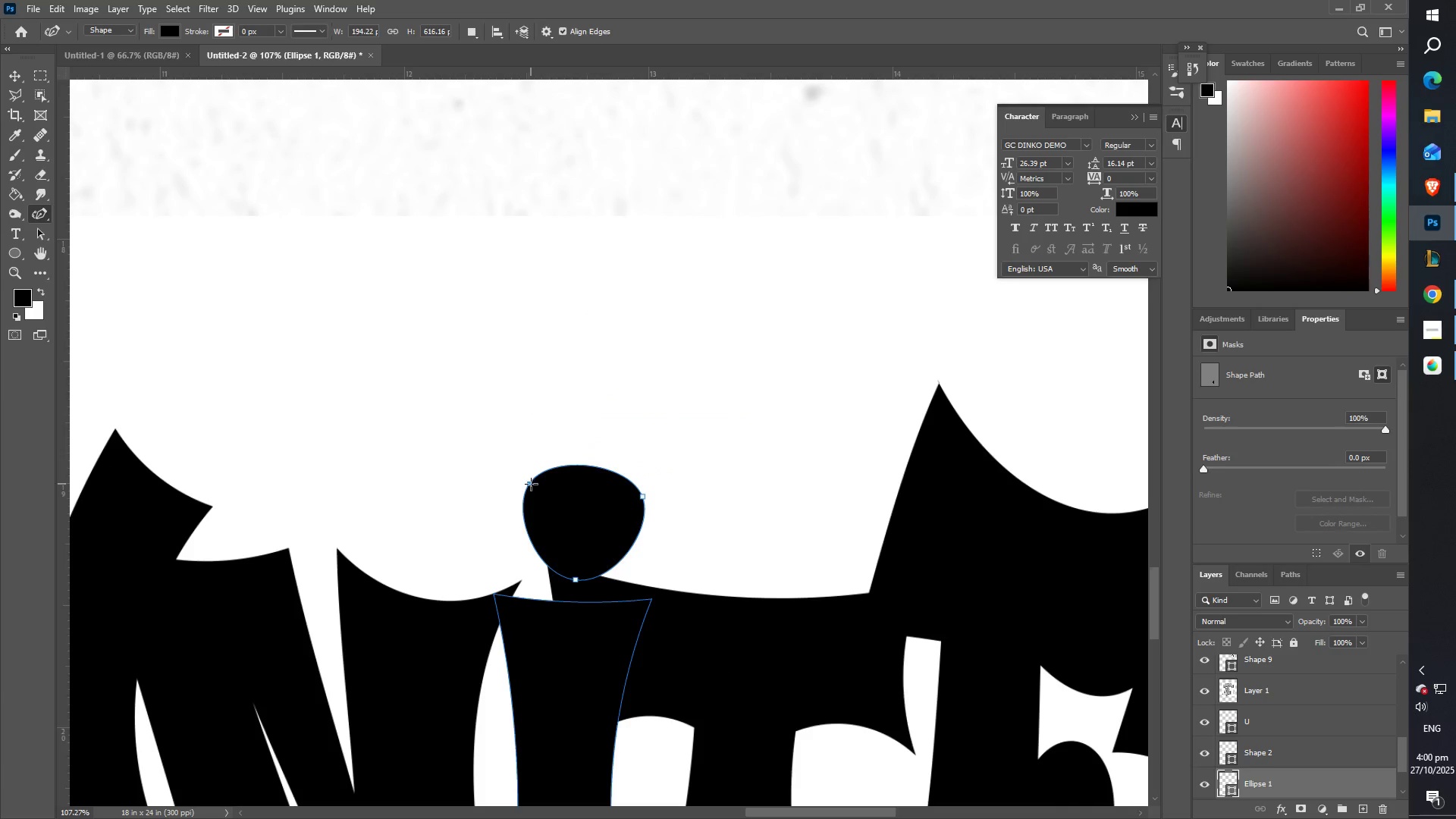 
right_click([531, 484])
 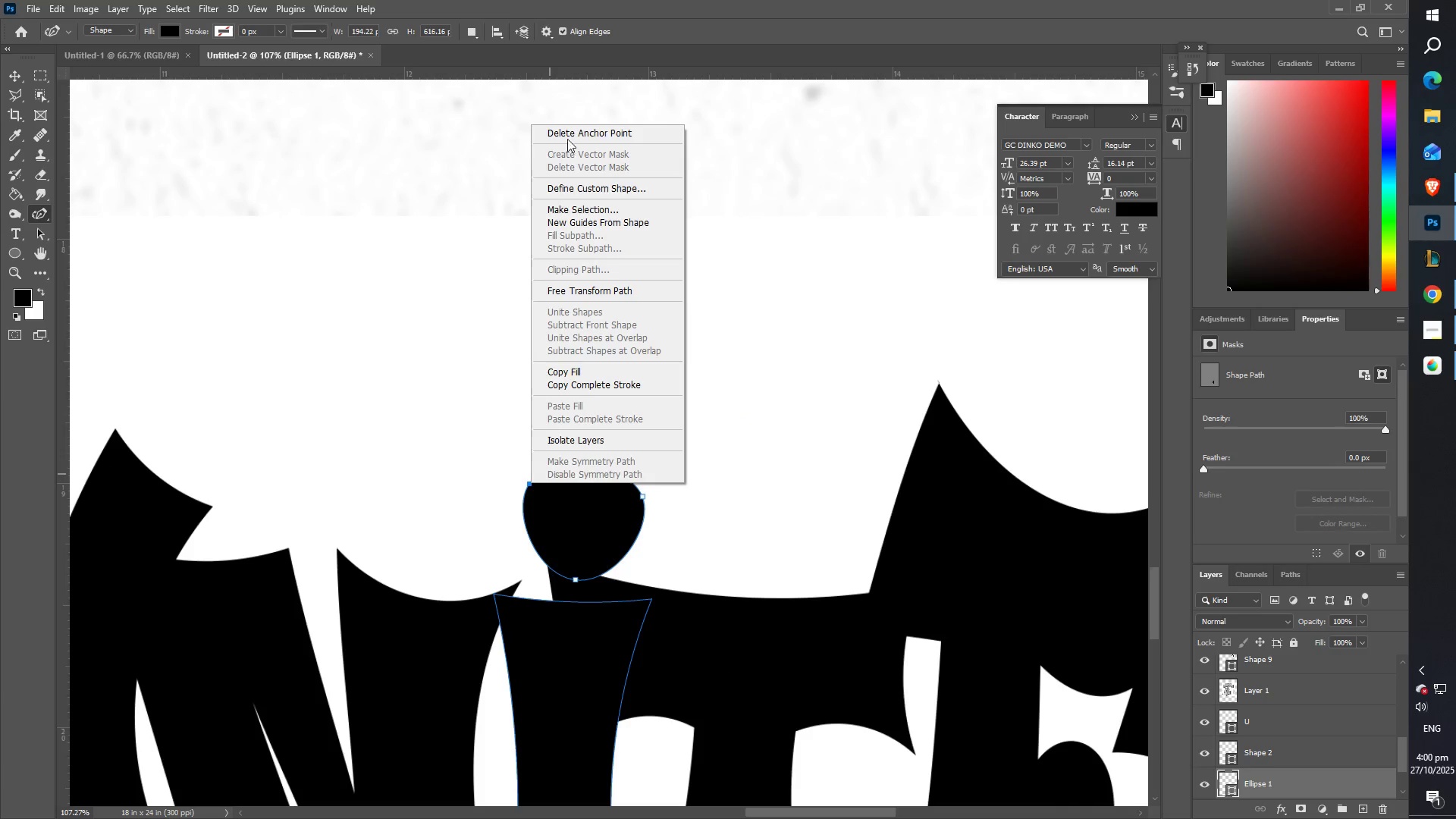 
left_click([563, 131])
 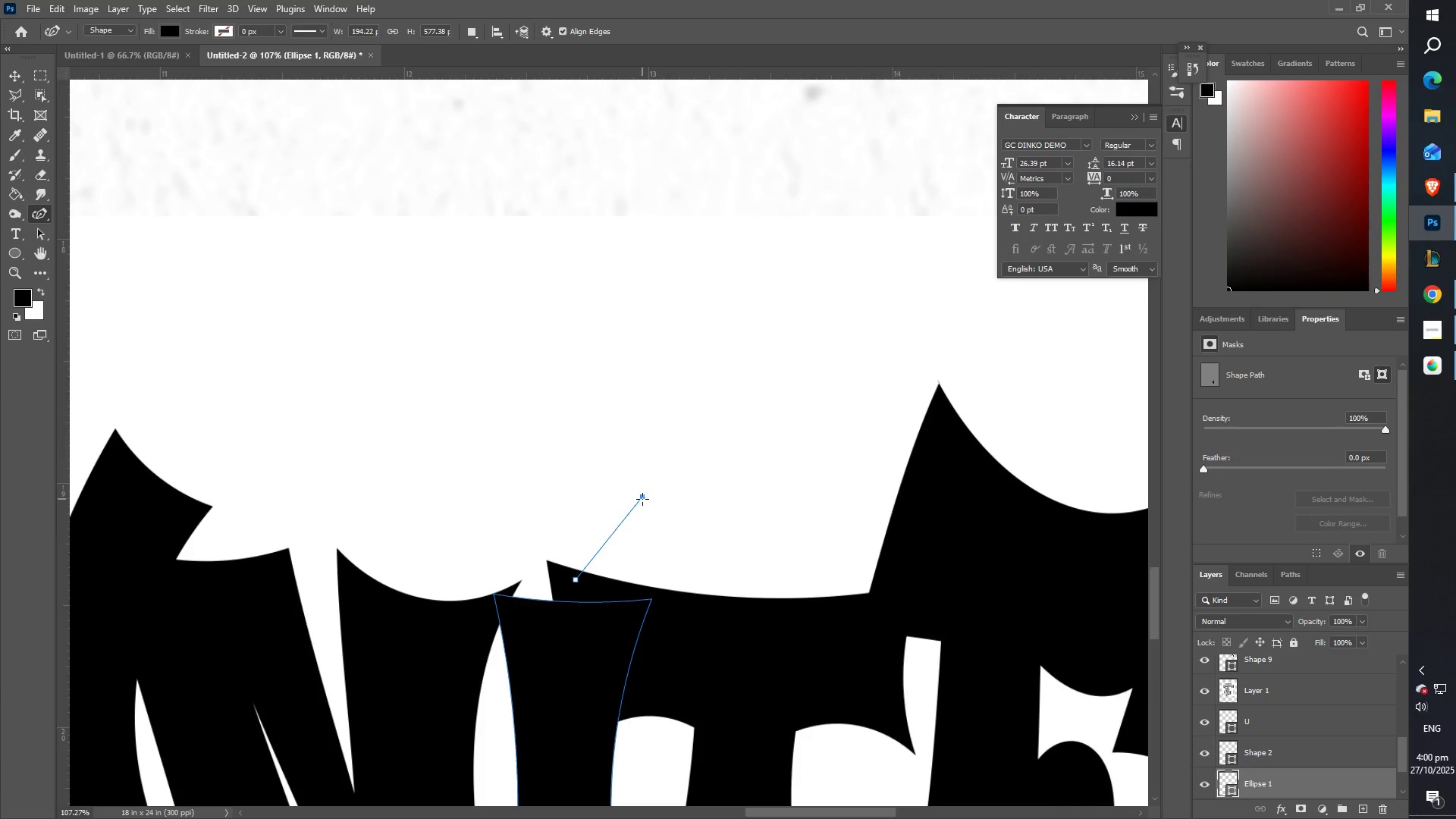 
right_click([642, 499])
 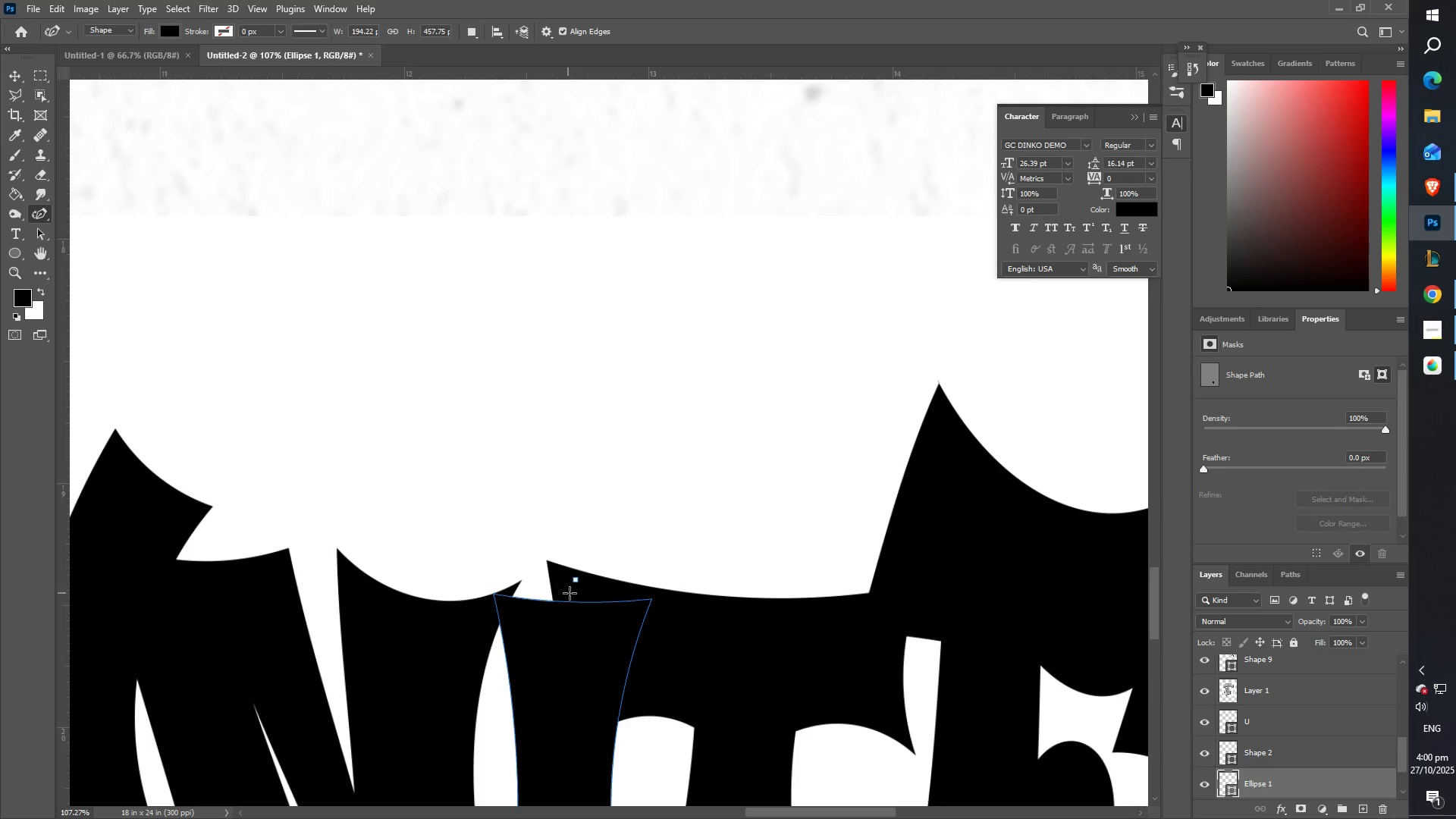 
right_click([576, 581])
 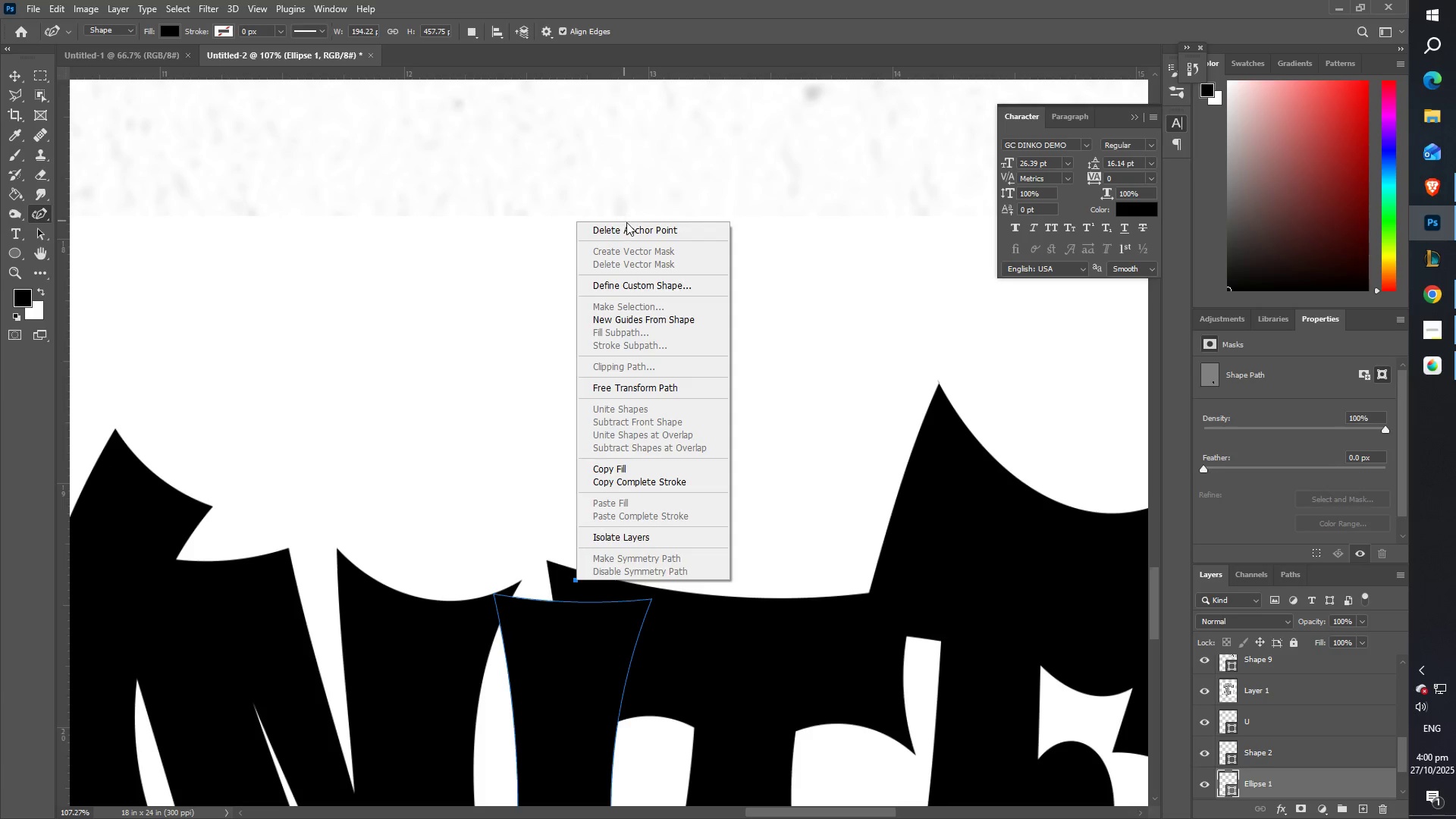 
left_click([639, 230])
 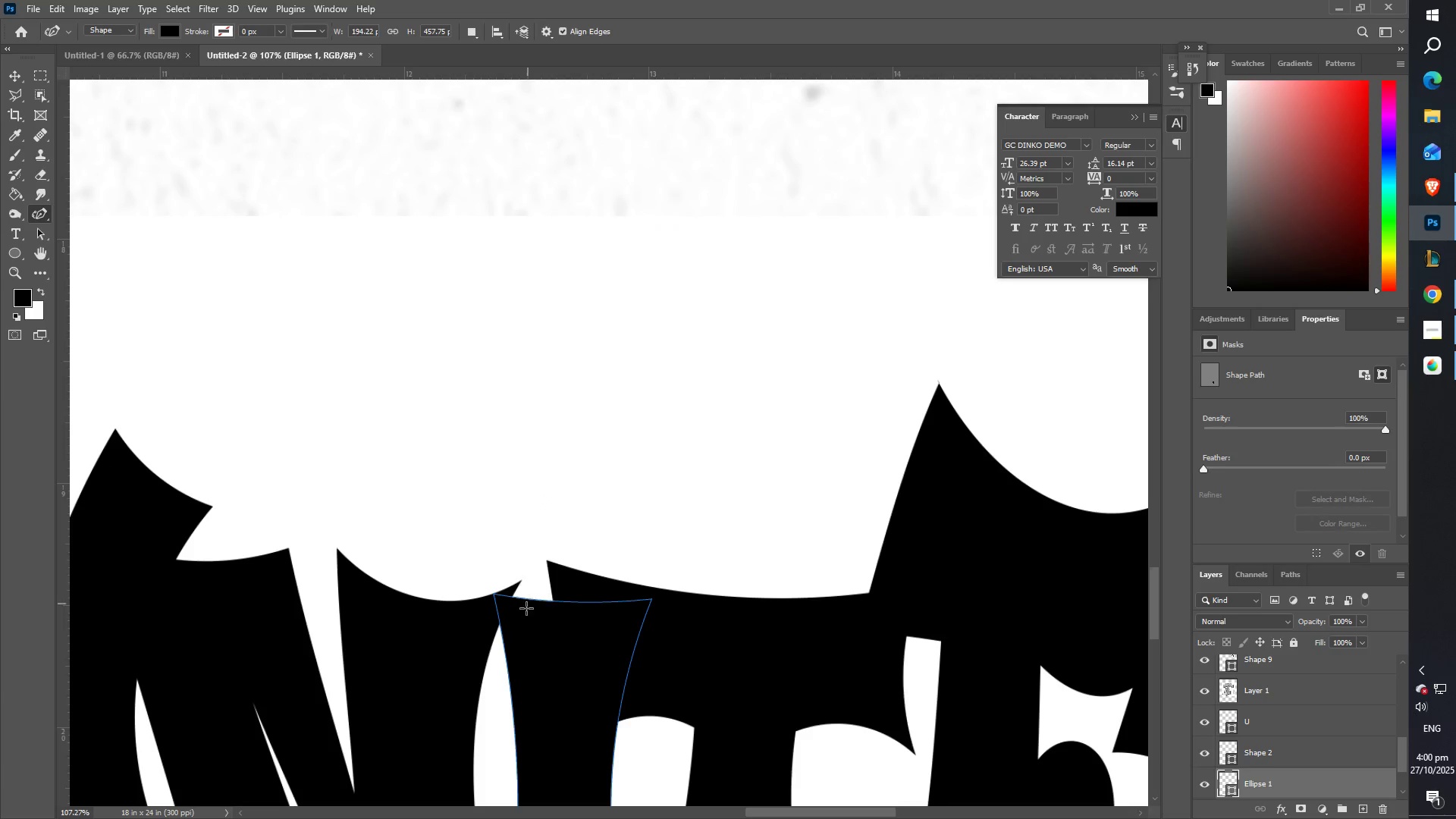 
type(zzz)
 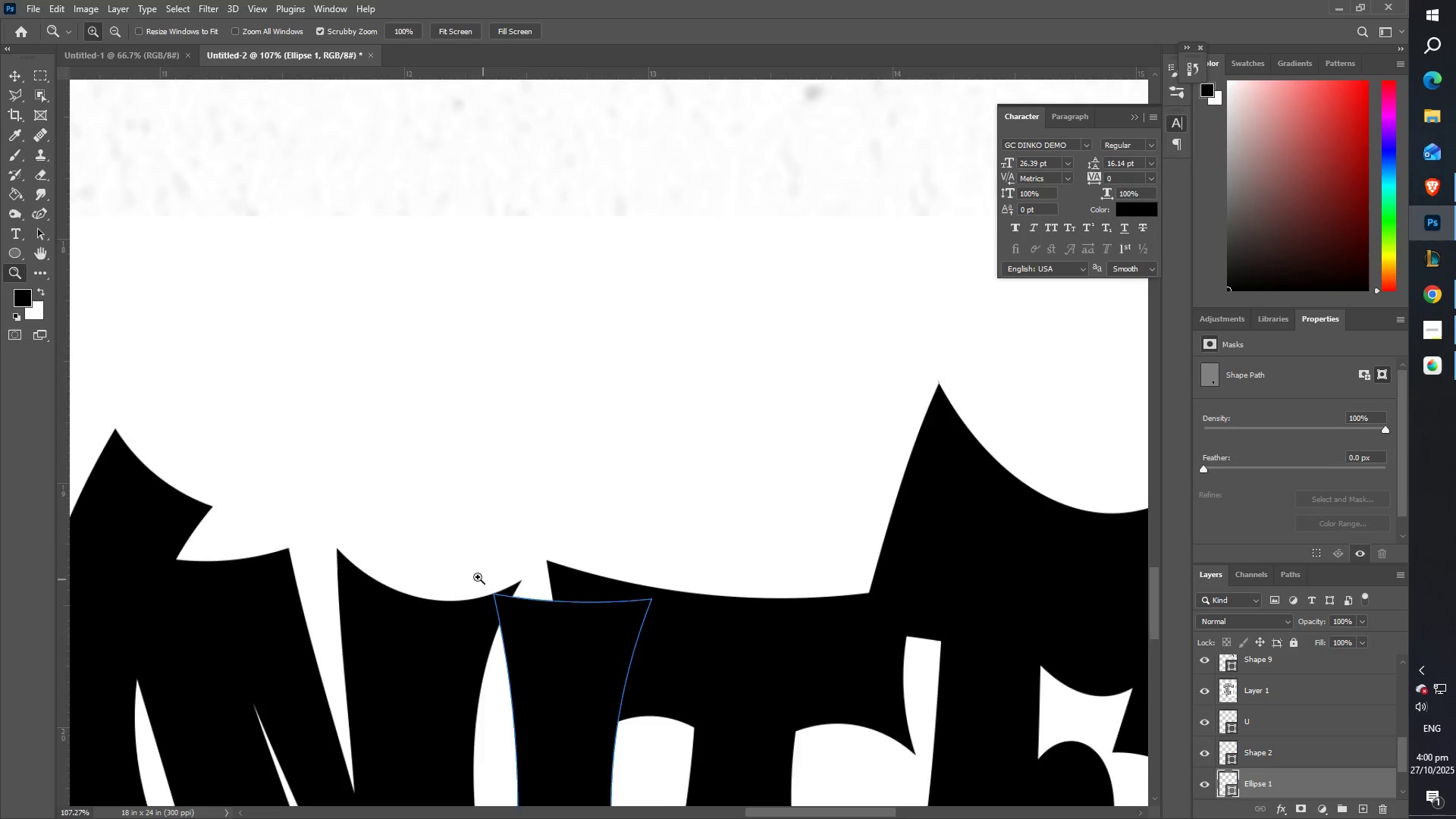 
left_click_drag(start_coordinate=[478, 577], to_coordinate=[361, 579])
 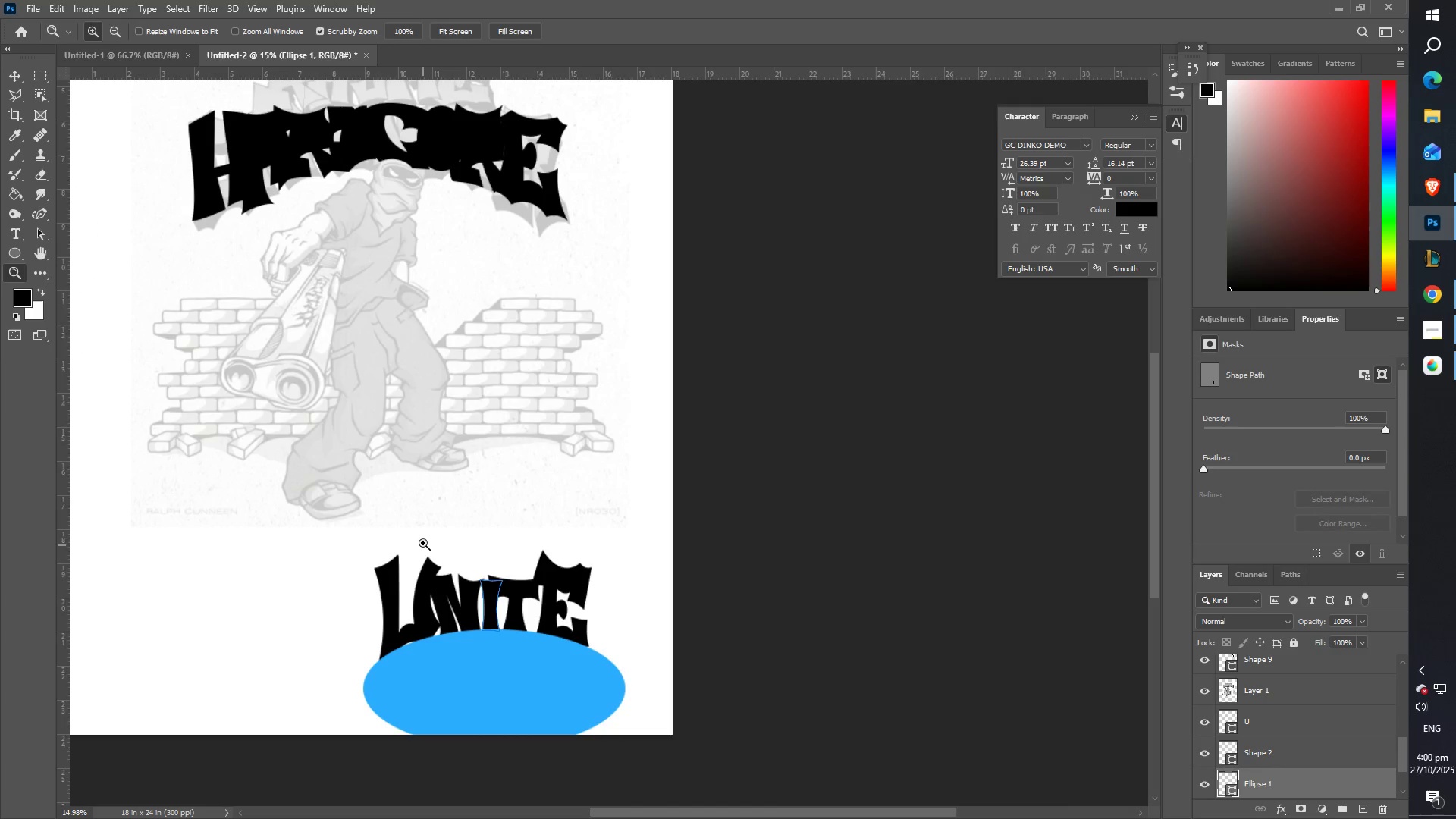 
hold_key(key=Space, duration=0.62)
 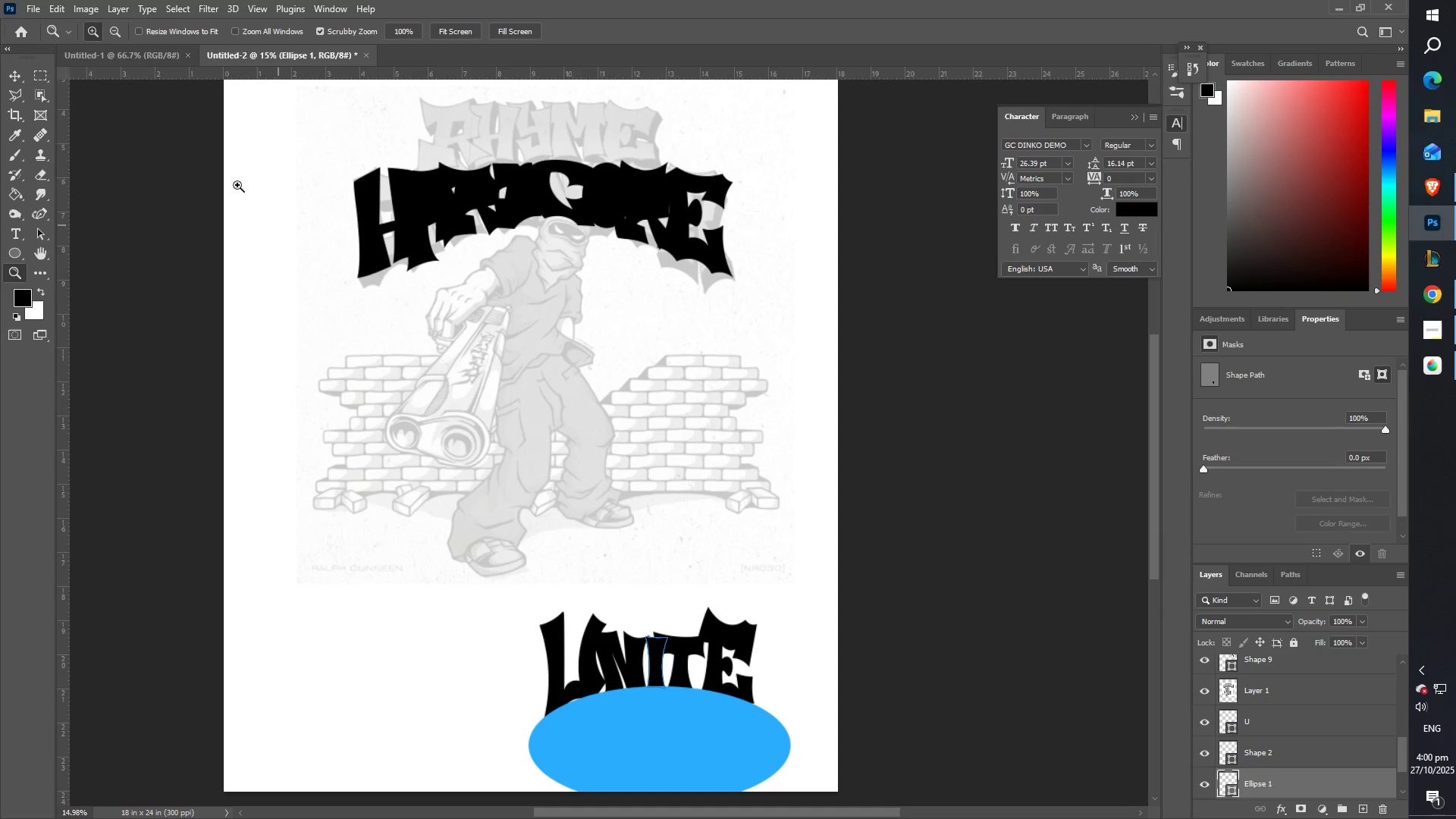 
left_click_drag(start_coordinate=[417, 417], to_coordinate=[582, 474])
 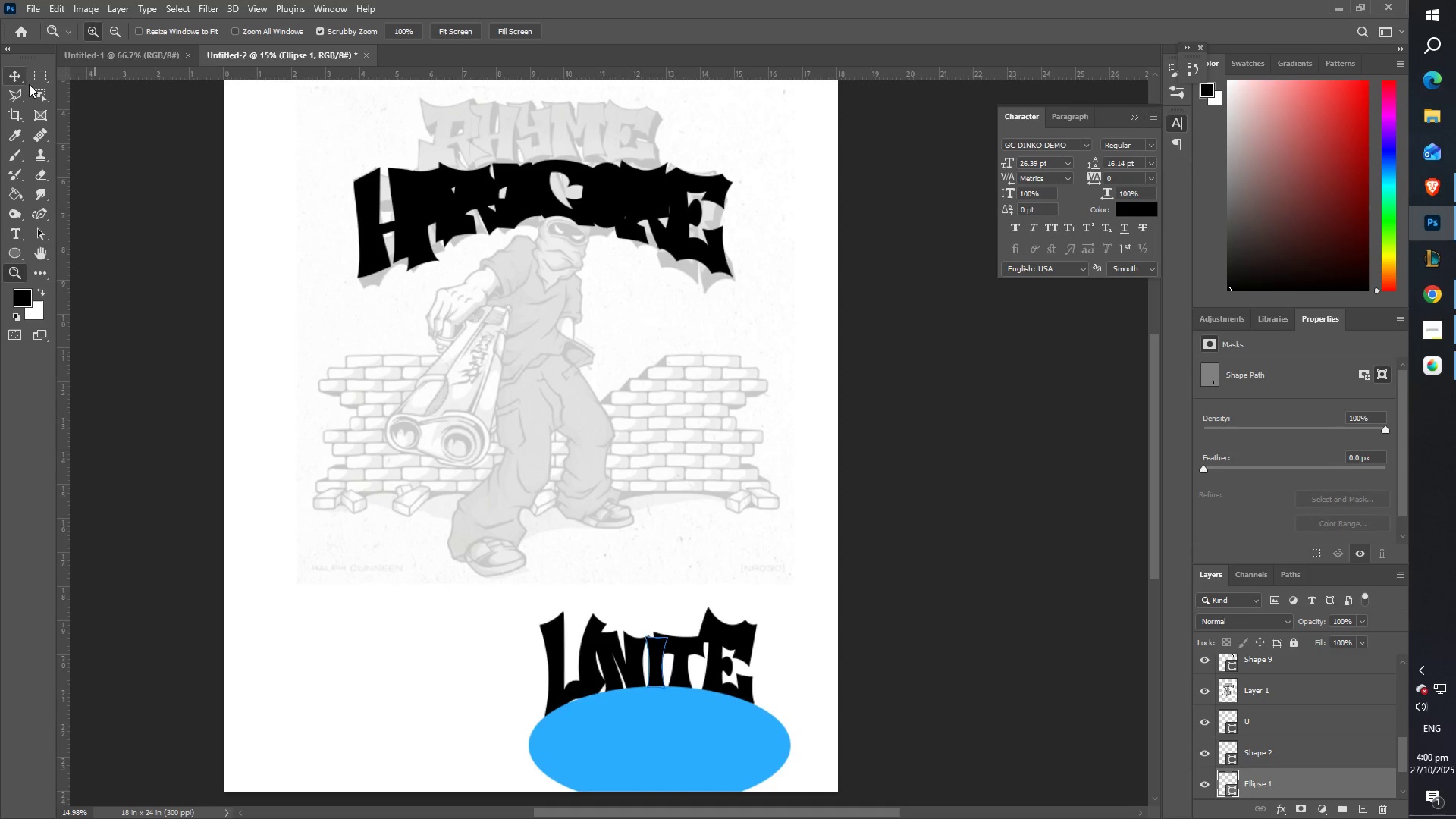 
left_click([11, 74])
 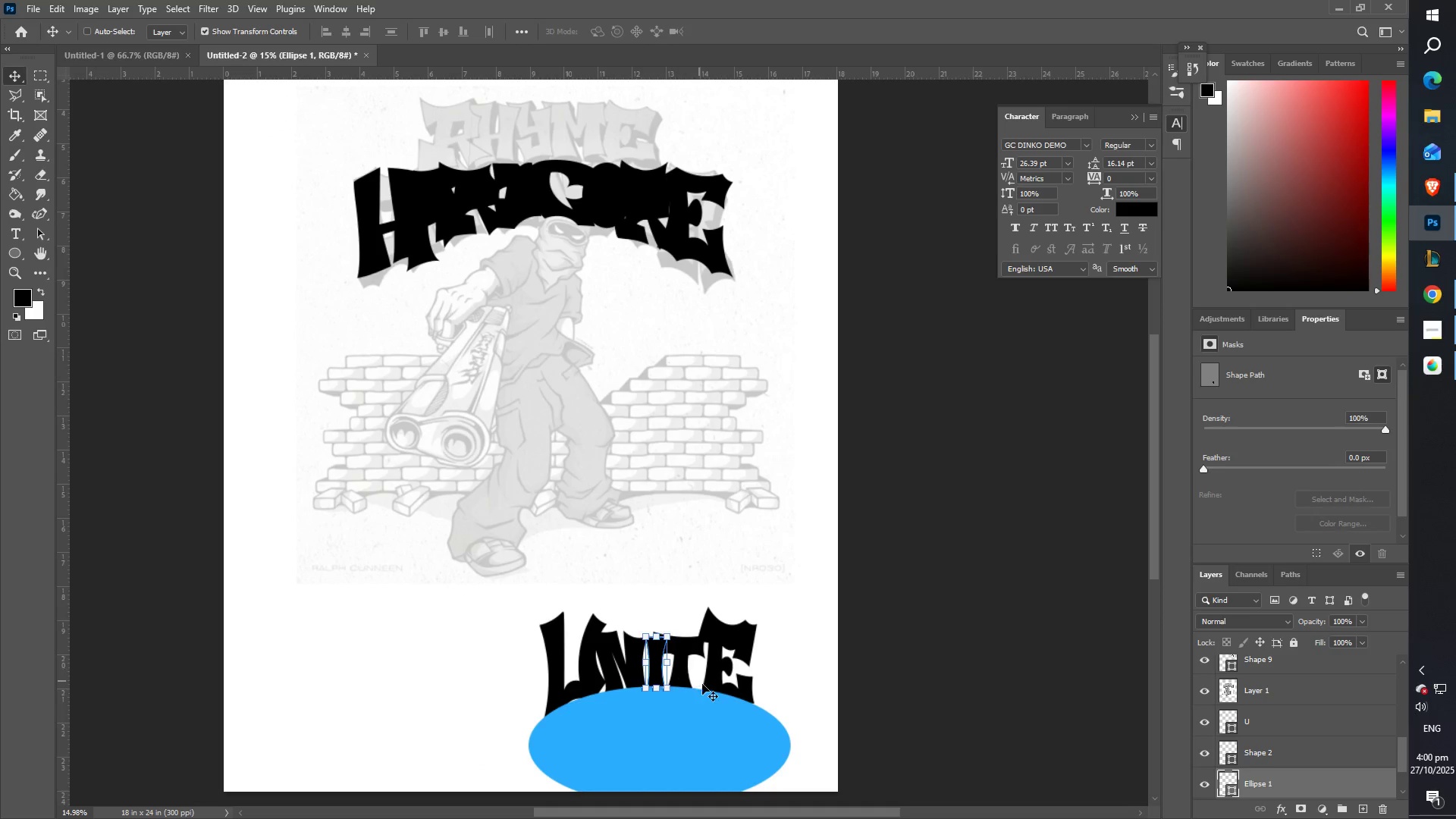 
right_click([592, 679])
 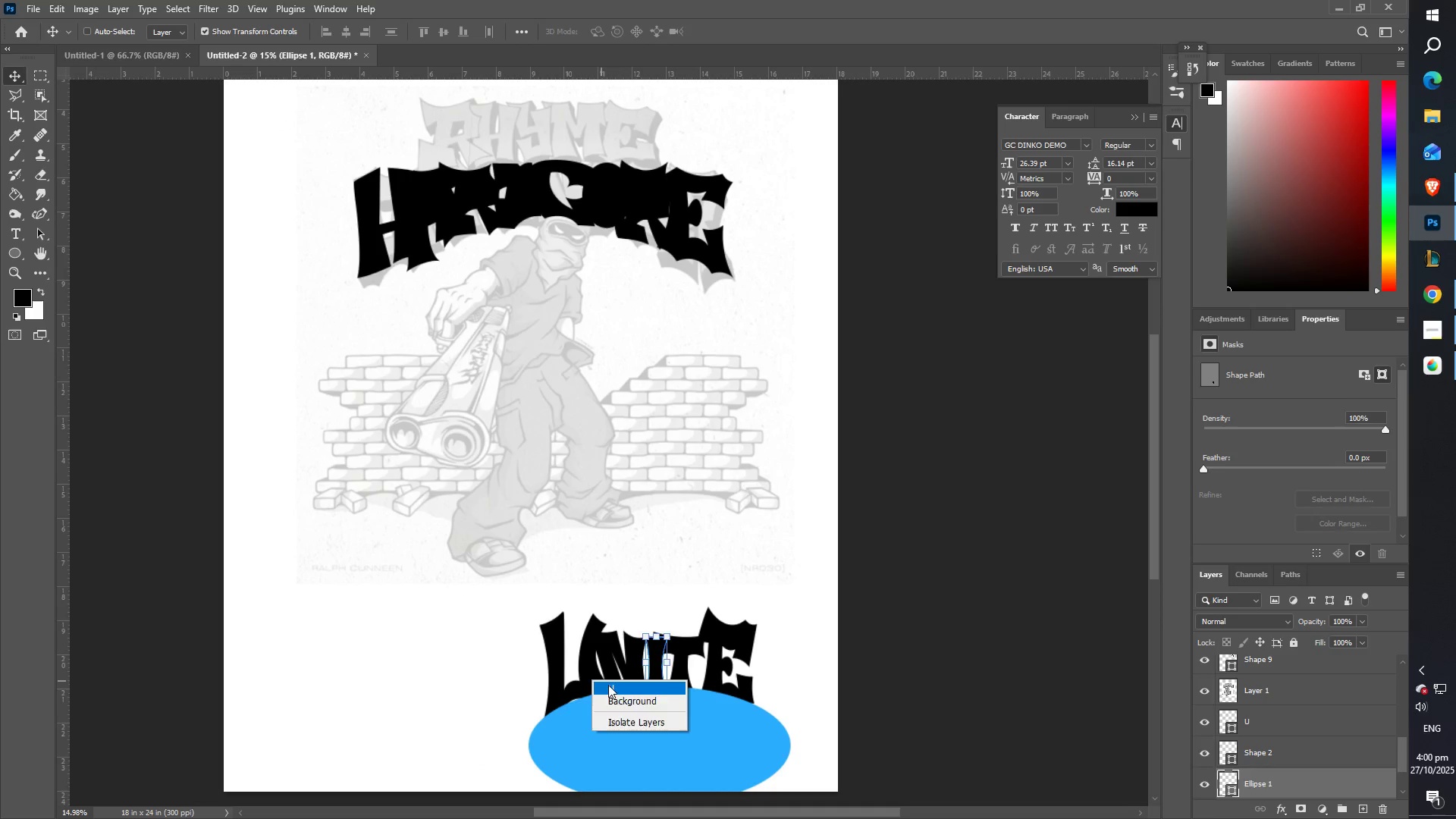 
left_click([608, 685])
 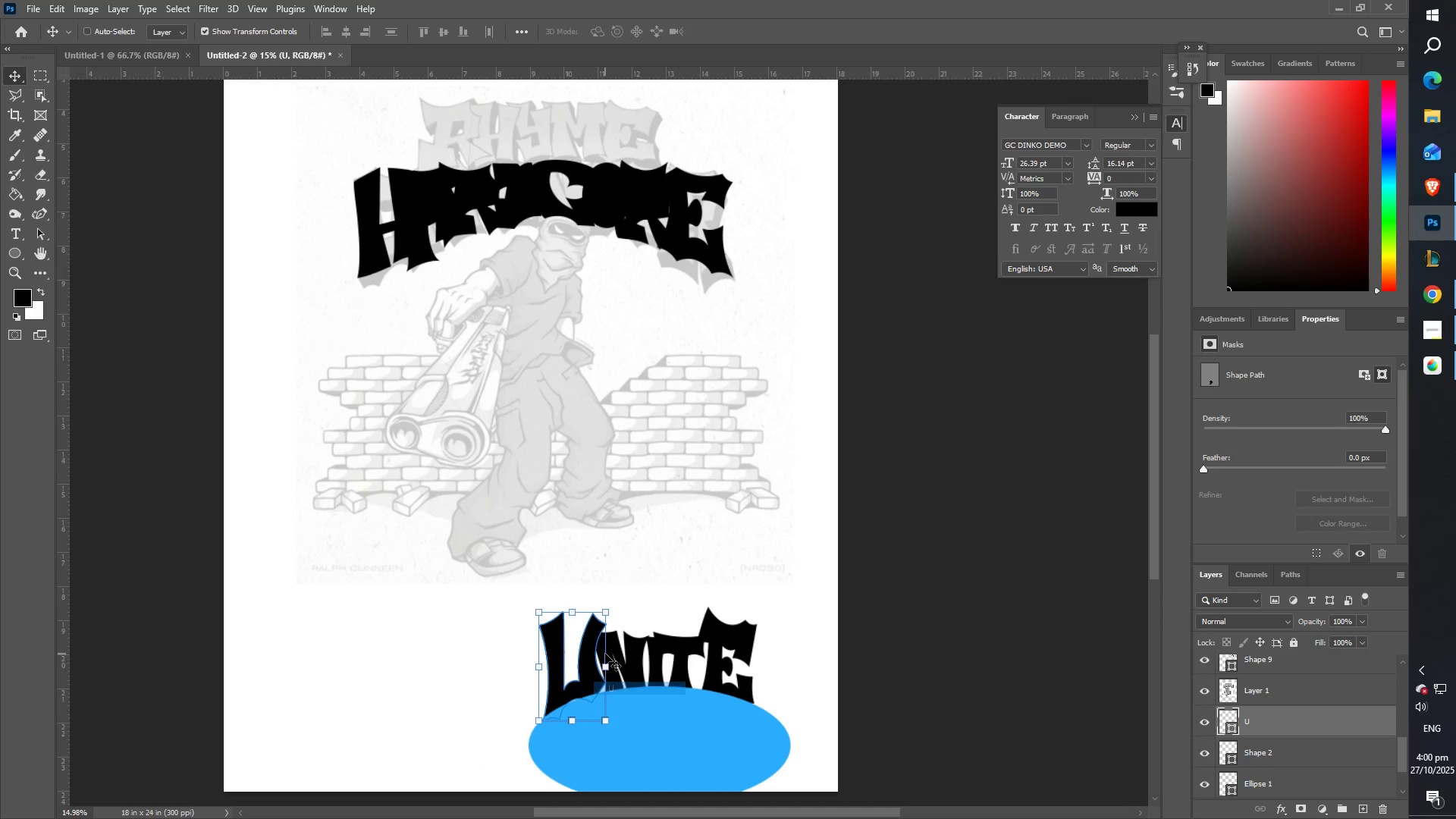 
hold_key(key=ShiftLeft, duration=1.53)
left_click([653, 657])
 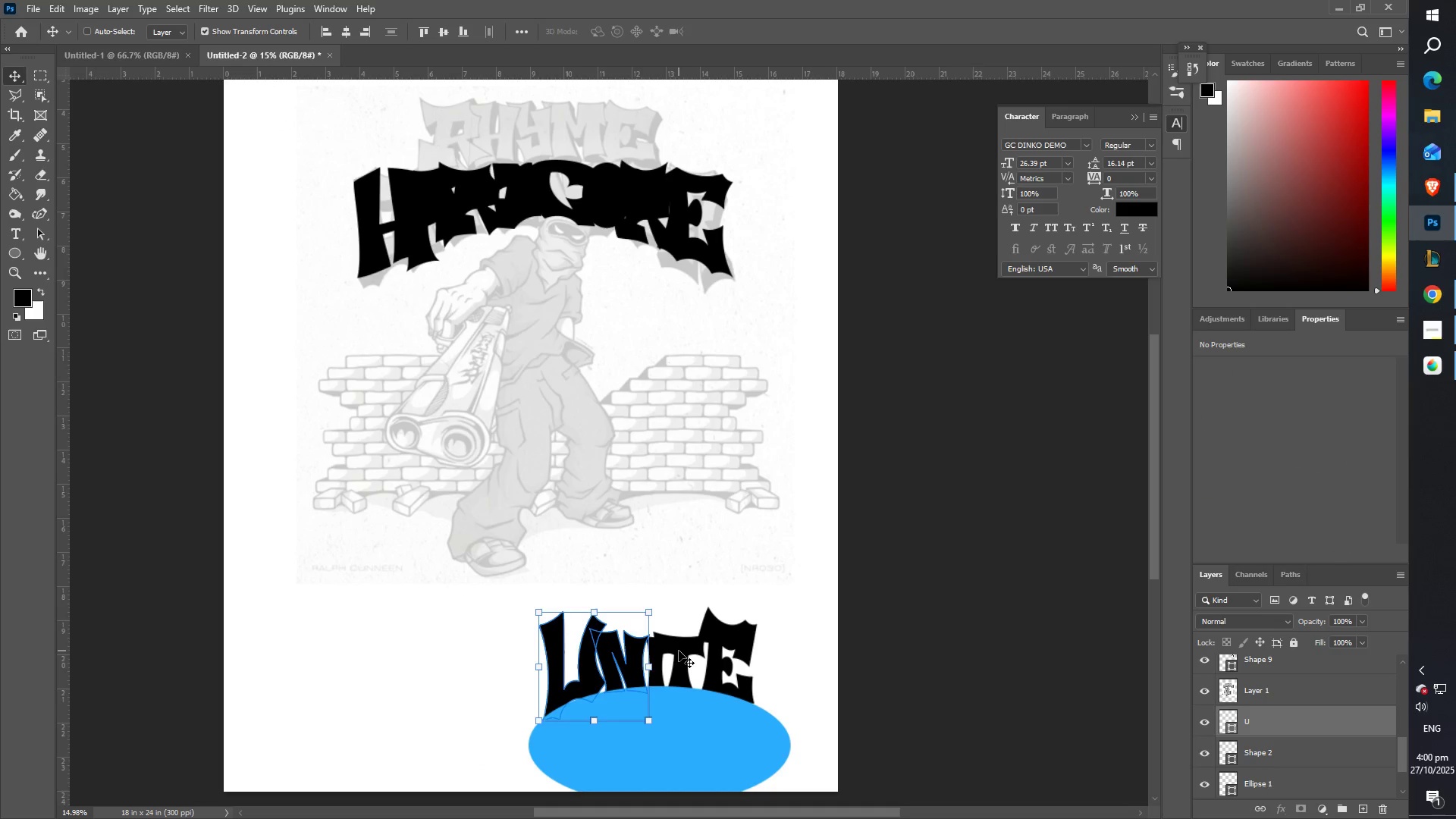 
right_click([679, 649])
 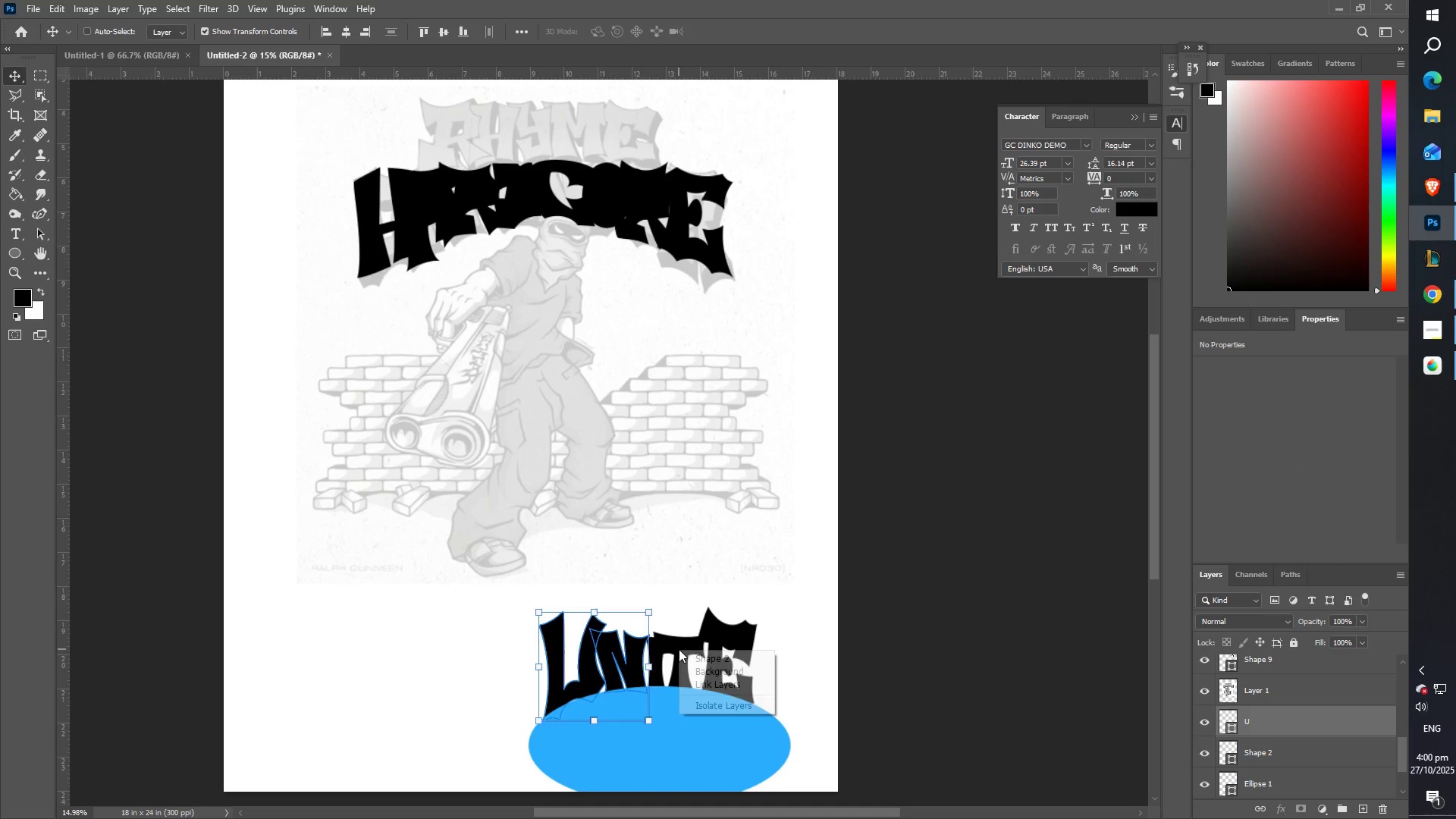 
hold_key(key=ShiftLeft, duration=1.52)
left_click([692, 654])
 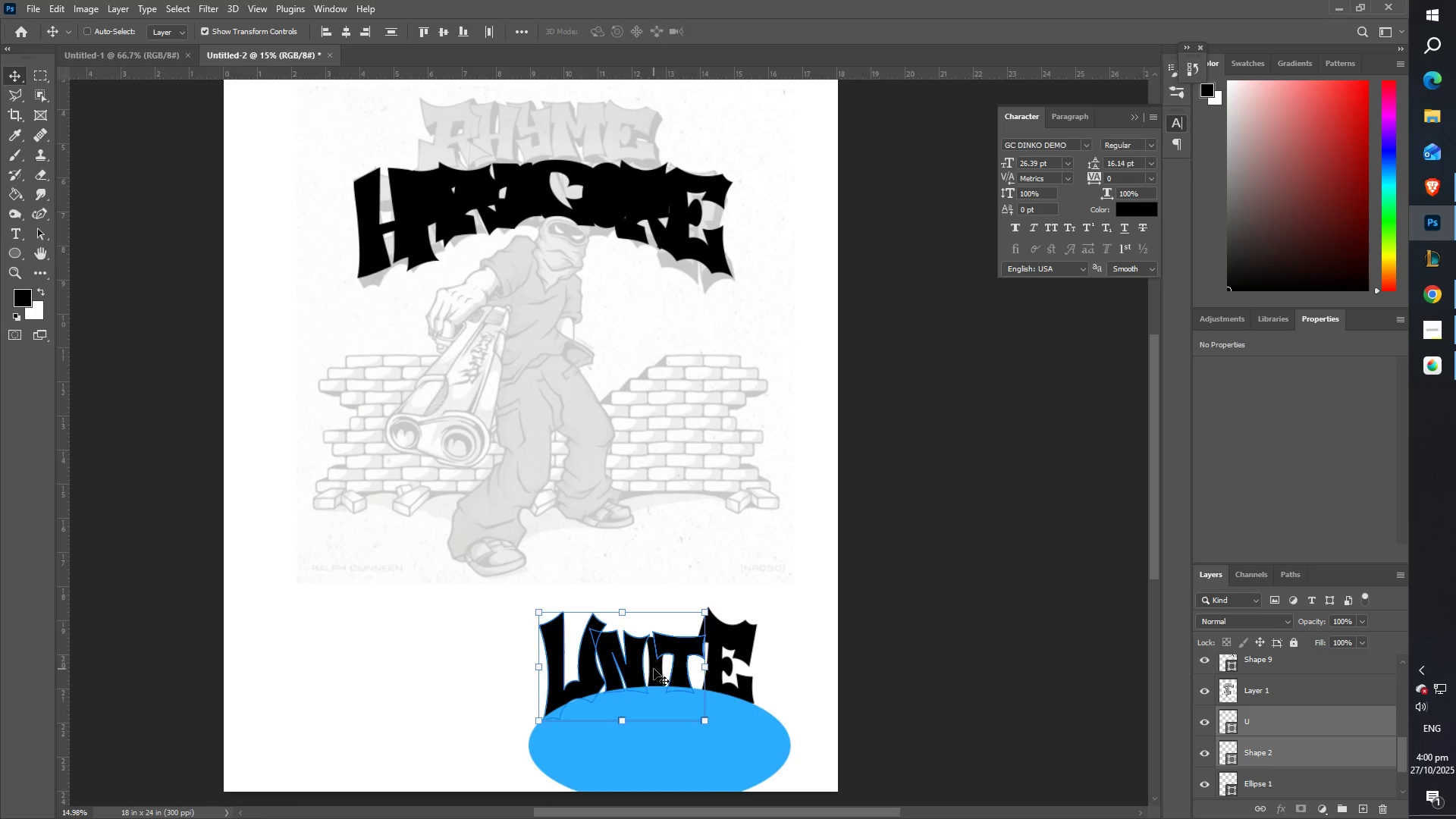 
right_click([654, 669])
 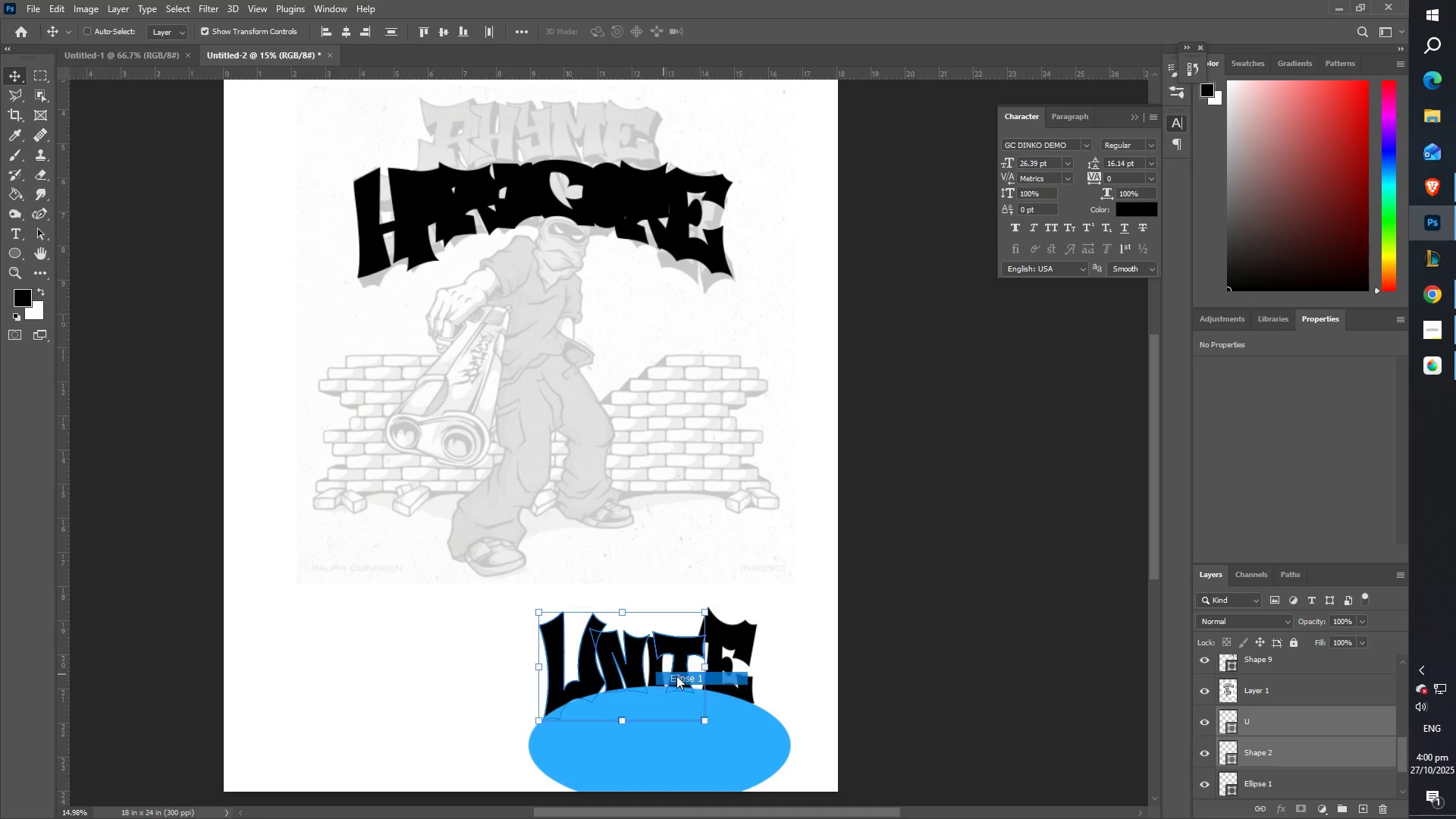 
hold_key(key=ShiftLeft, duration=1.51)
right_click([728, 638])
 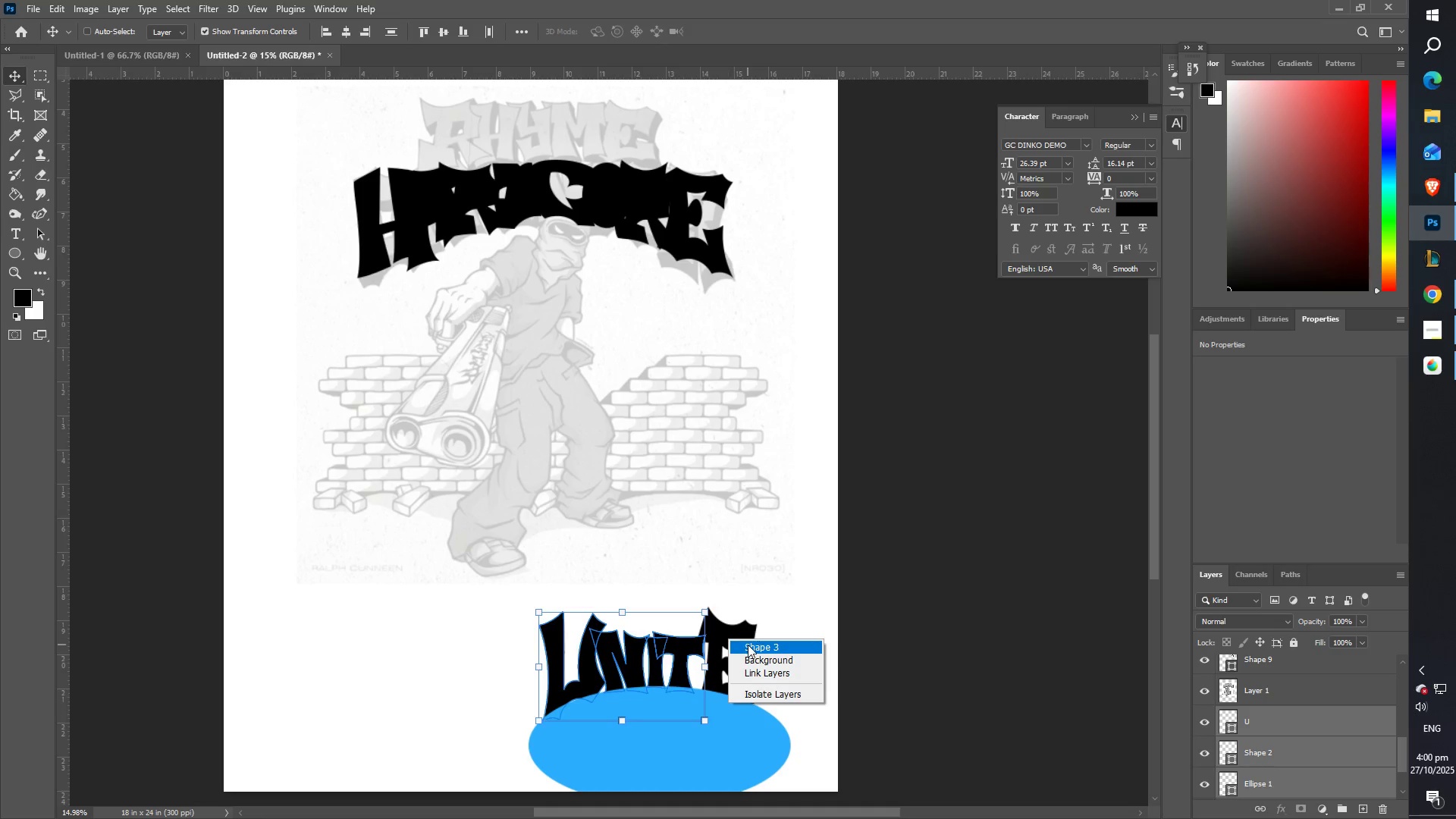 
left_click([748, 645])
 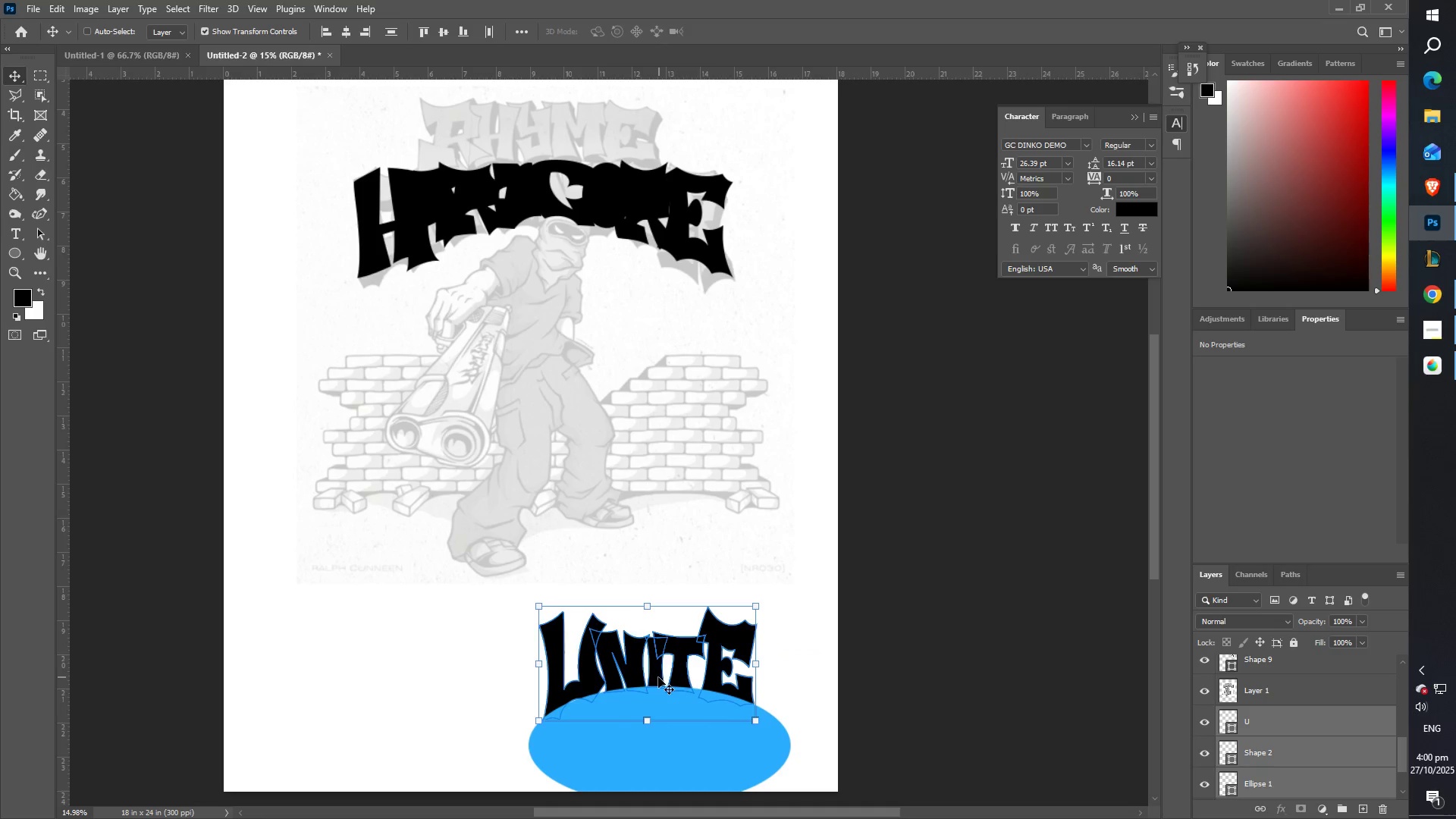 
hold_key(key=ShiftLeft, duration=0.33)
 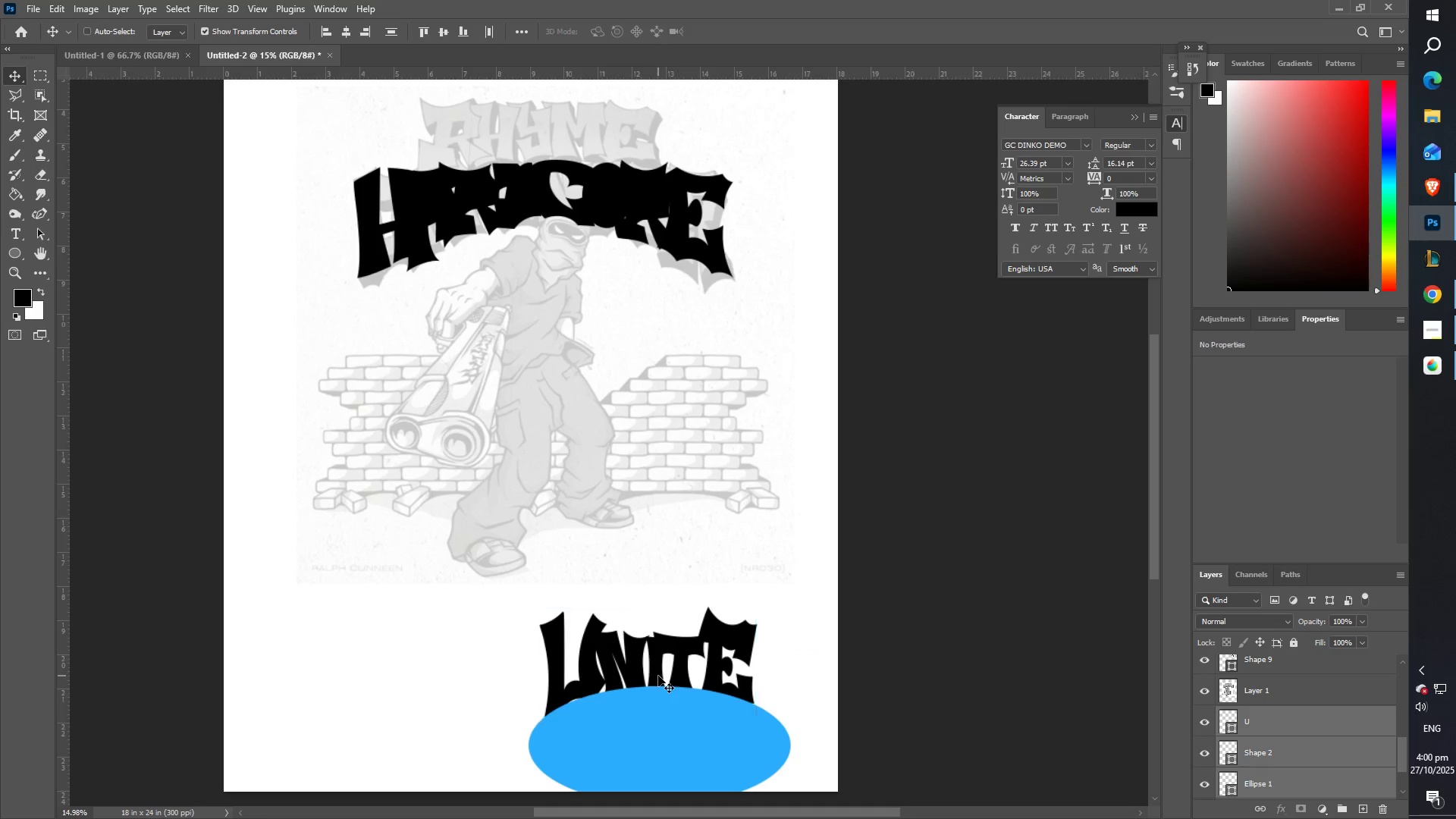 
left_click_drag(start_coordinate=[658, 676], to_coordinate=[545, 136])
 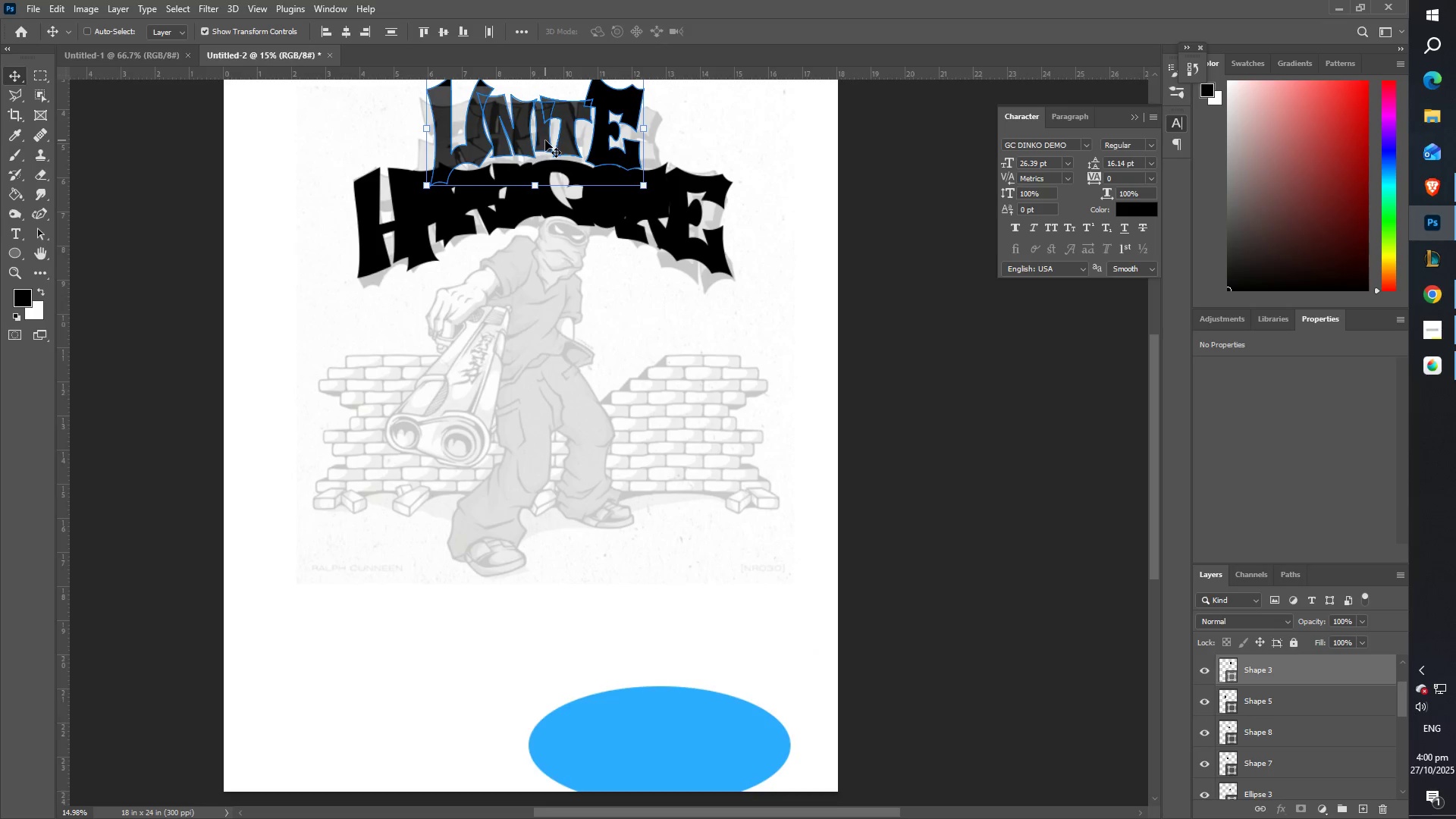 
scroll: coordinate [545, 140], scroll_direction: up, amount: 8.0
 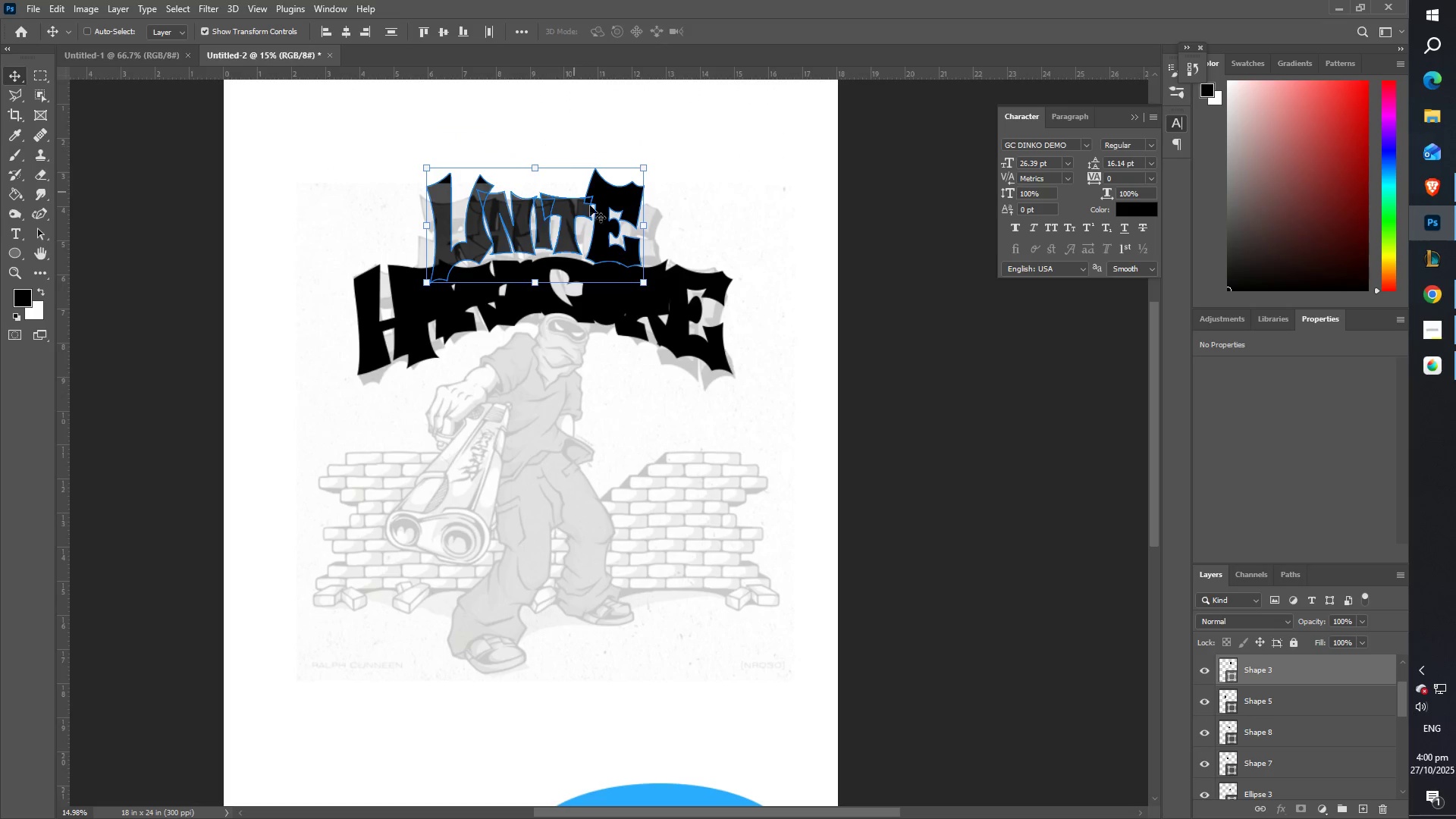 
hold_key(key=ShiftLeft, duration=1.5)
left_click_drag(start_coordinate=[642, 226], to_coordinate=[685, 229])
 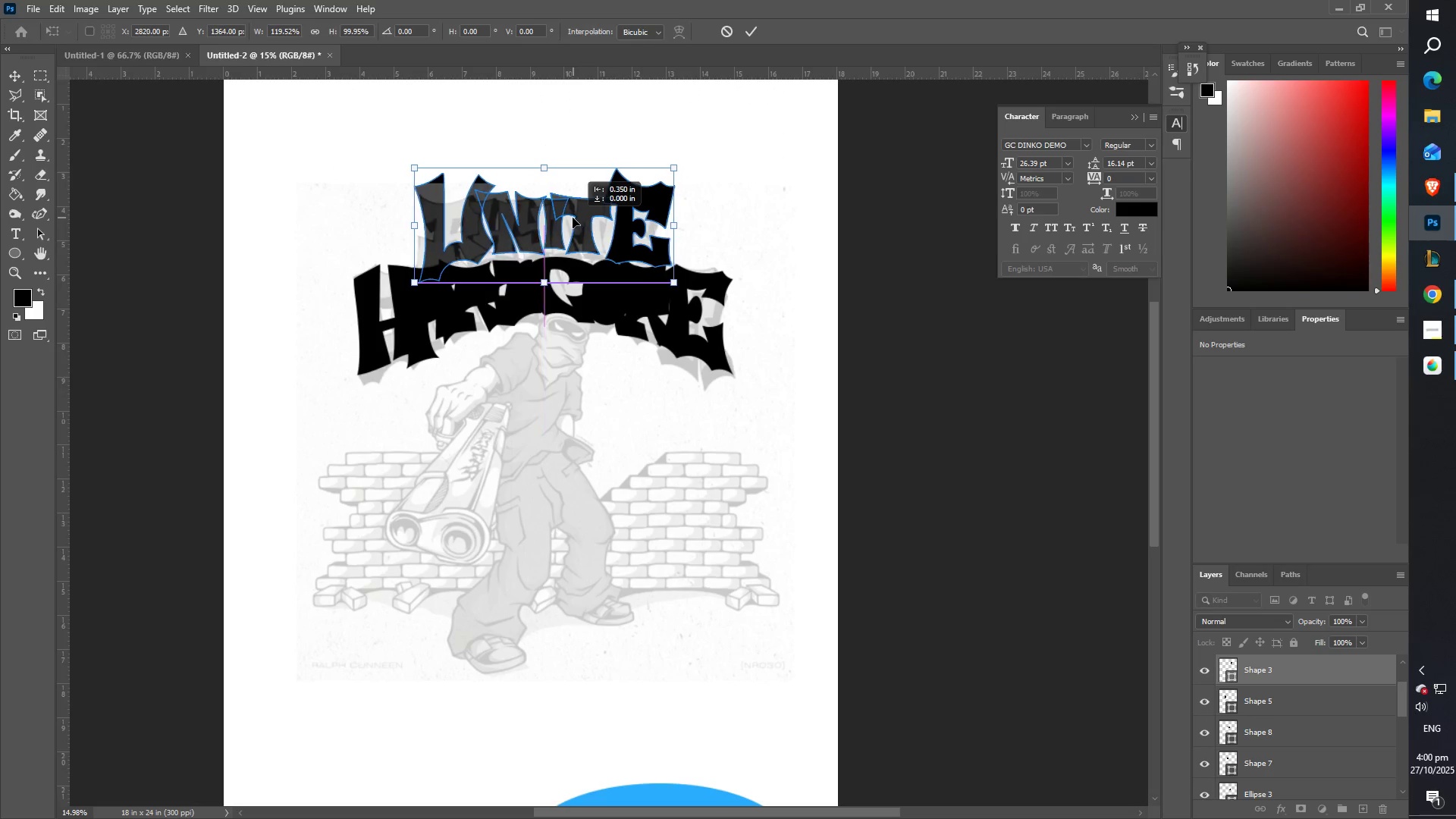 
hold_key(key=ShiftLeft, duration=1.52)
left_click_drag(start_coordinate=[588, 218], to_coordinate=[571, 218])
 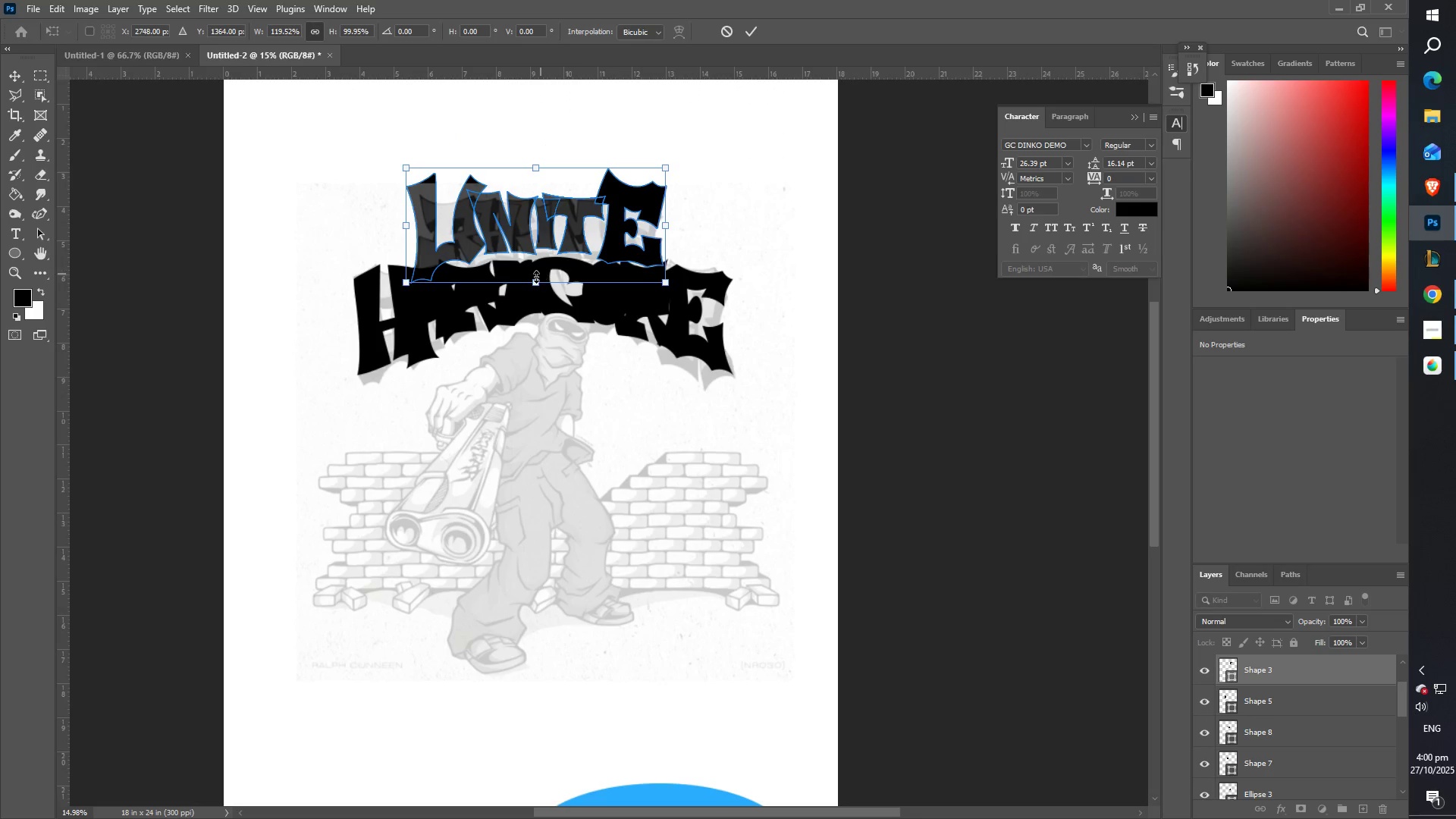 
hold_key(key=ShiftLeft, duration=1.51)
 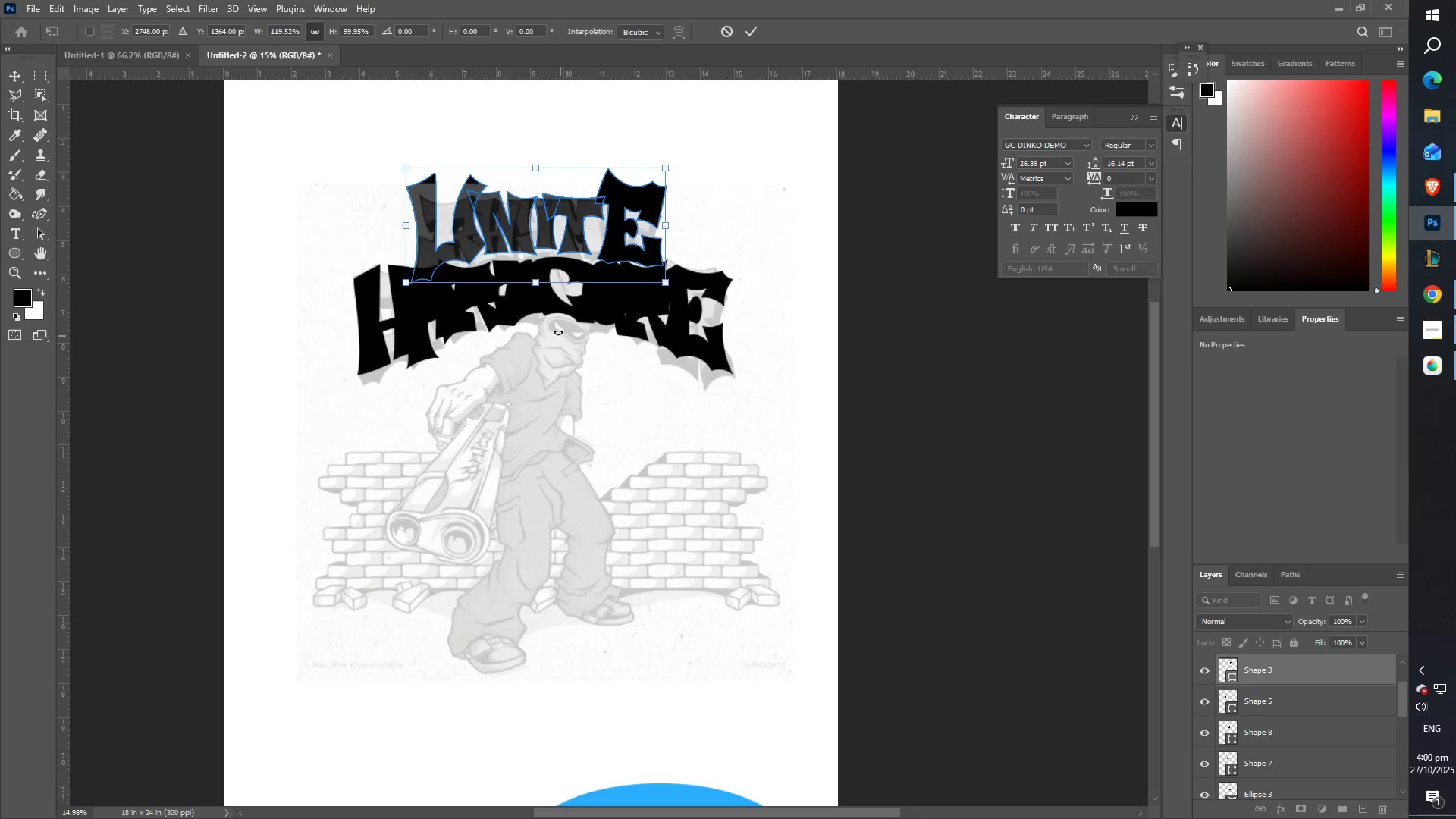 
hold_key(key=ShiftLeft, duration=0.95)
 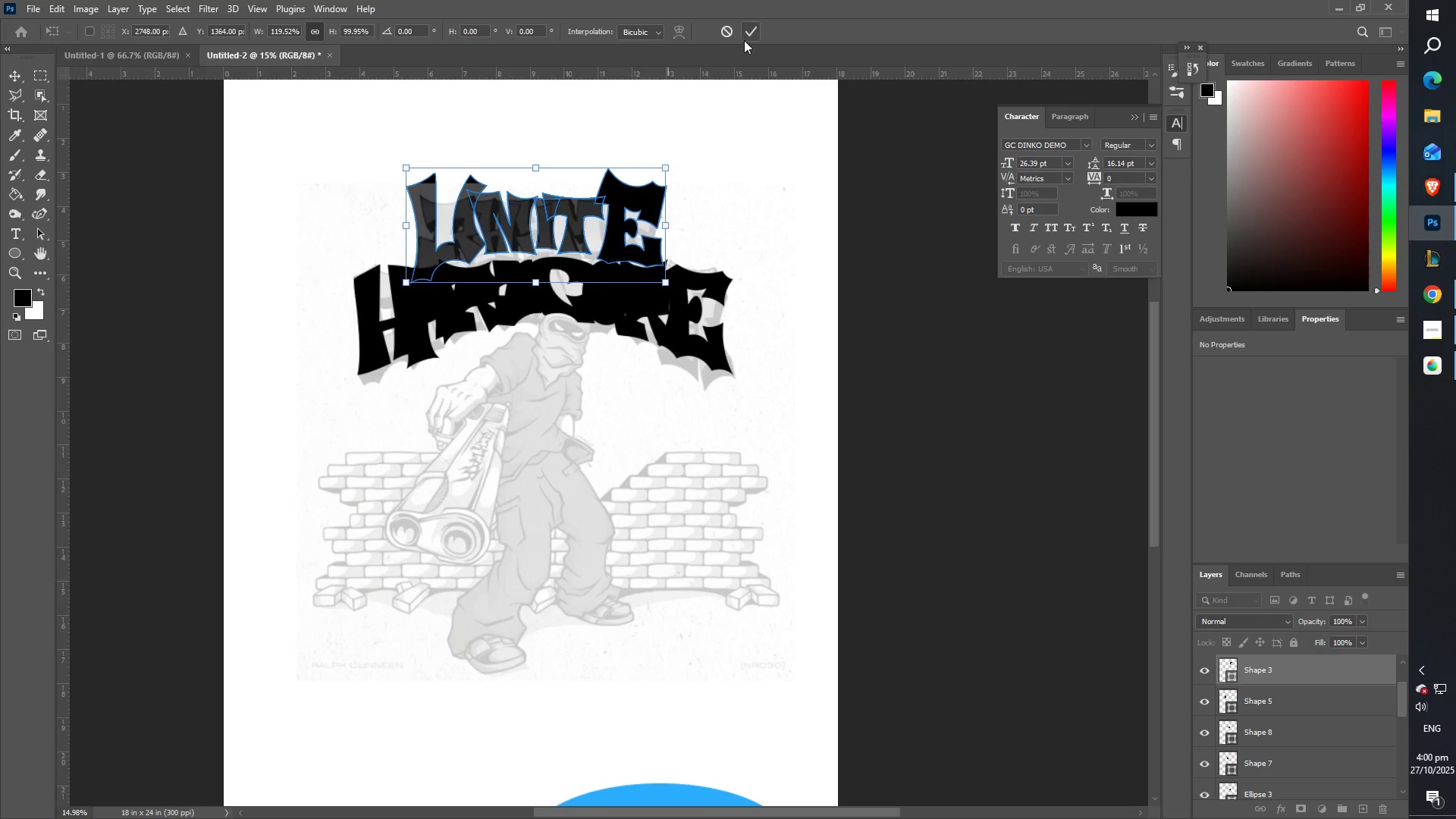 
left_click([750, 33])
 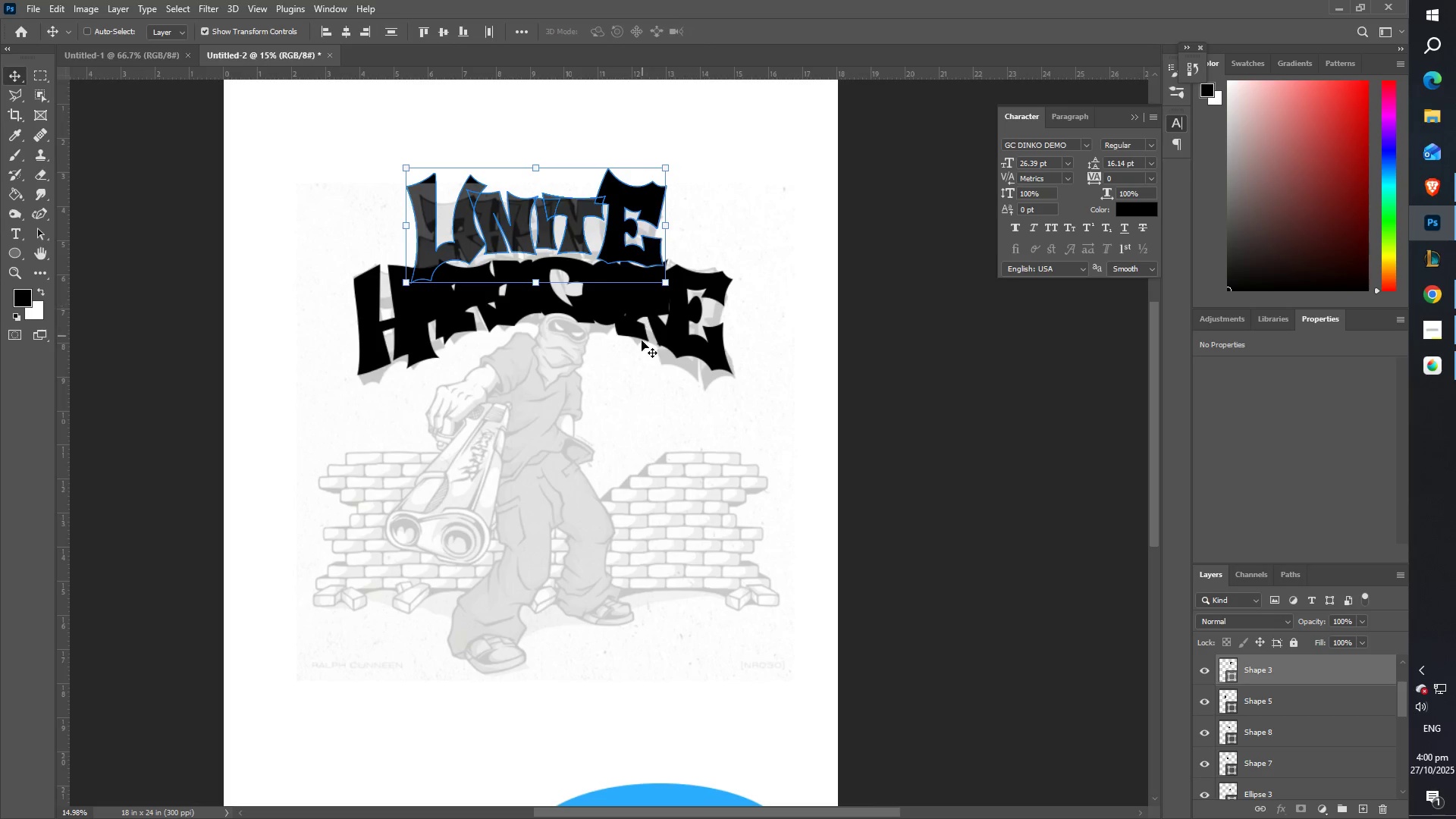 
type(zz)
 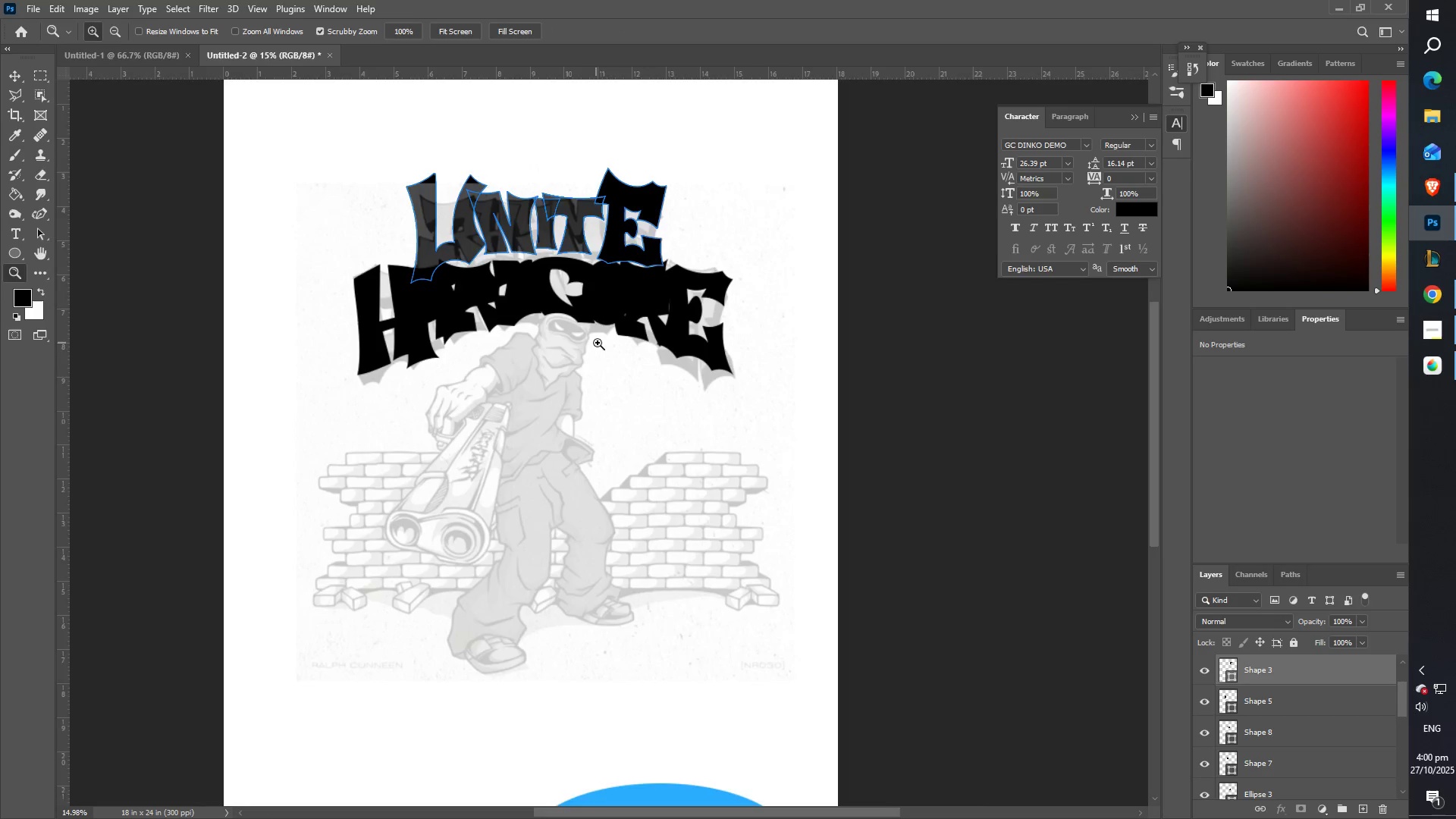 
left_click_drag(start_coordinate=[612, 339], to_coordinate=[667, 322])
 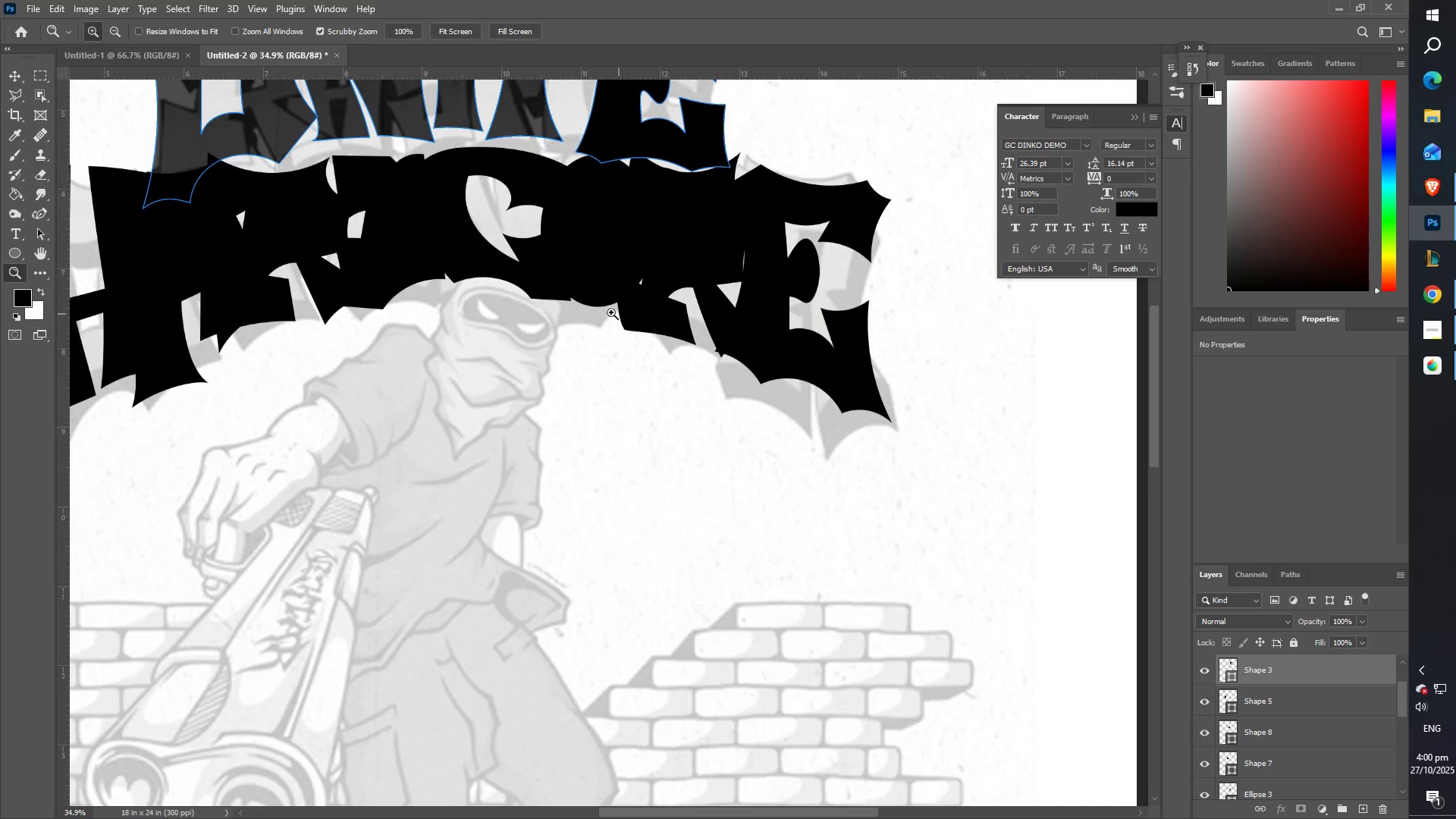 
hold_key(key=Space, duration=0.74)
 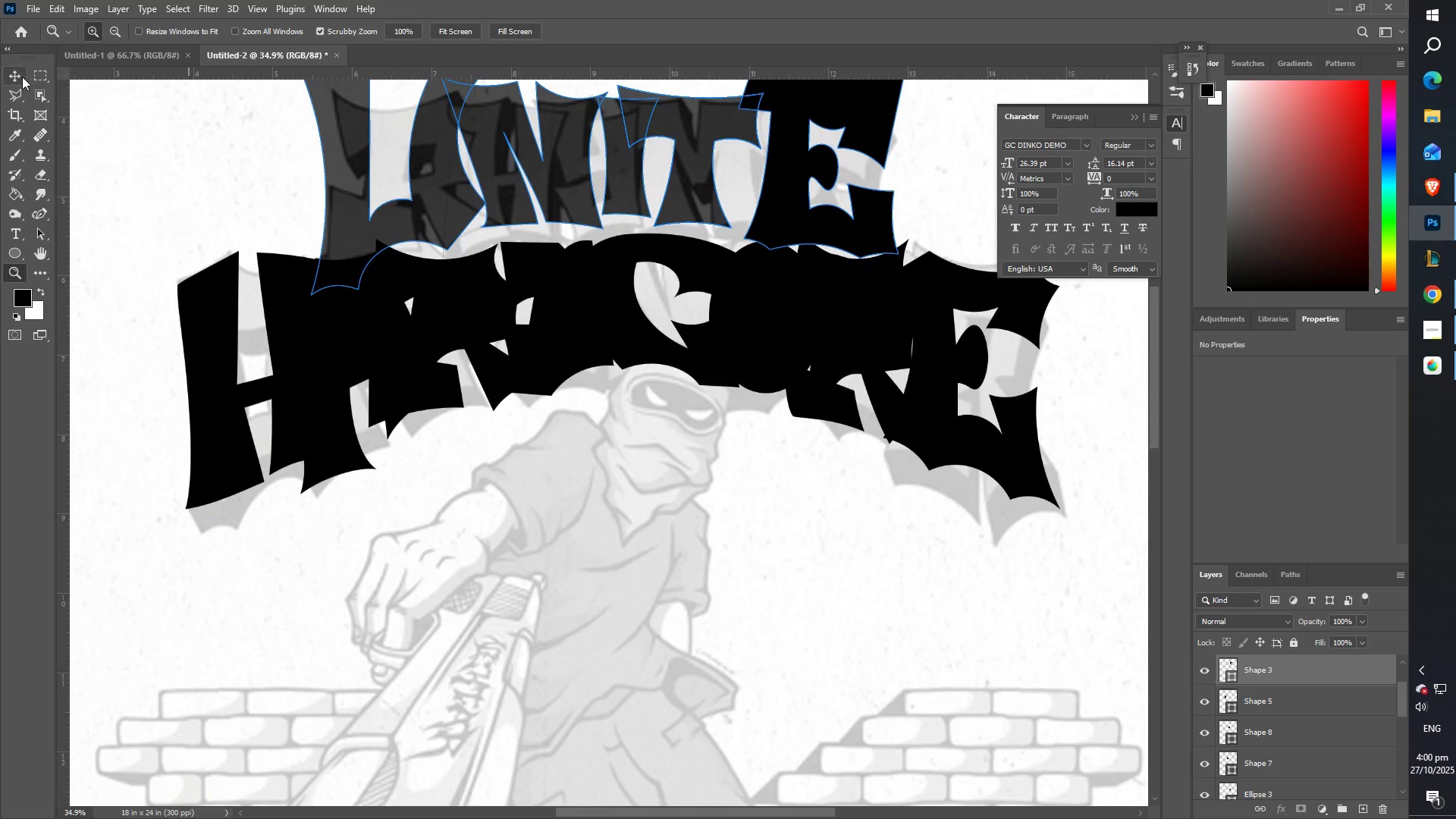 
left_click_drag(start_coordinate=[614, 313], to_coordinate=[783, 400])
 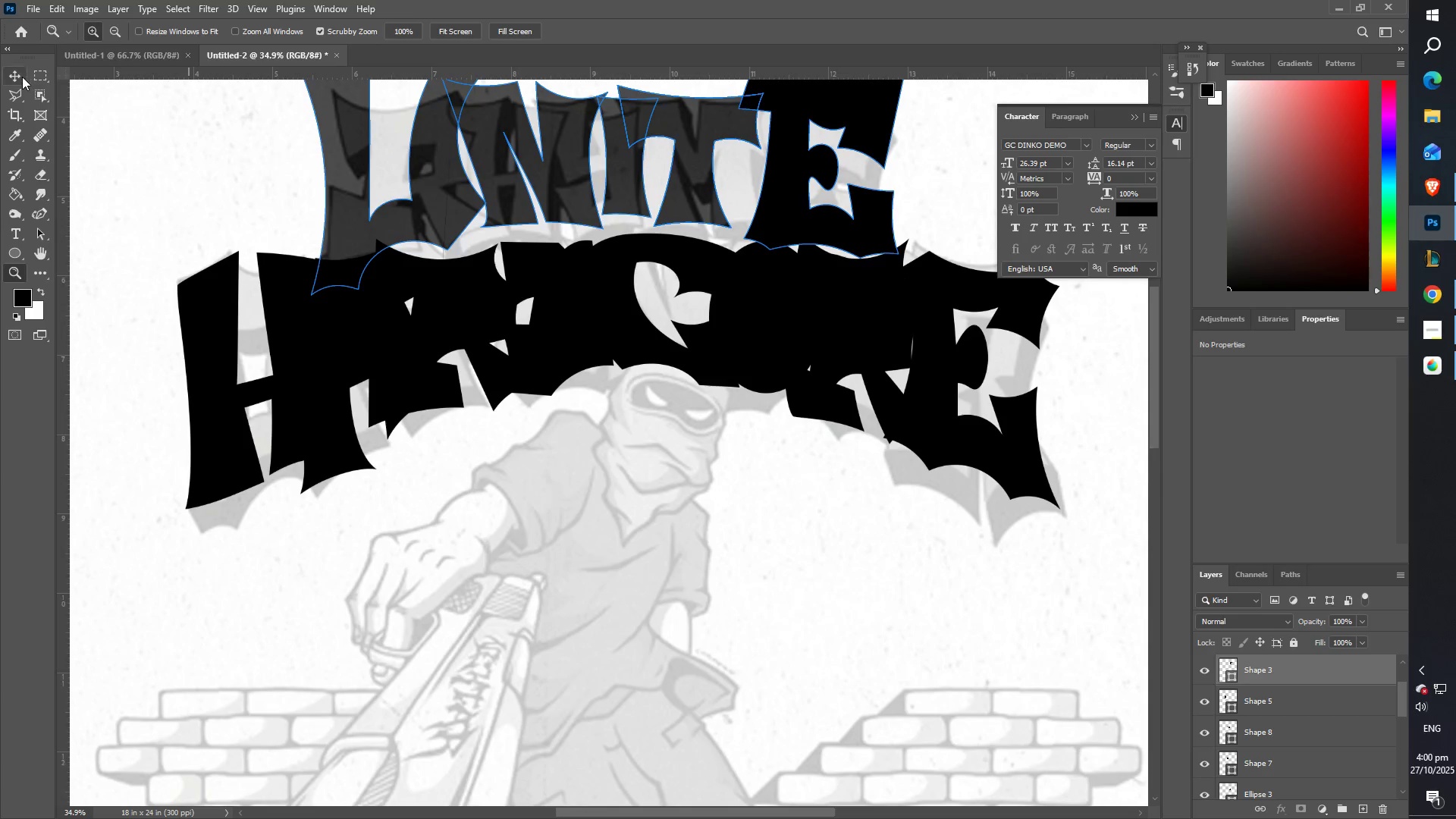 
left_click([17, 74])
 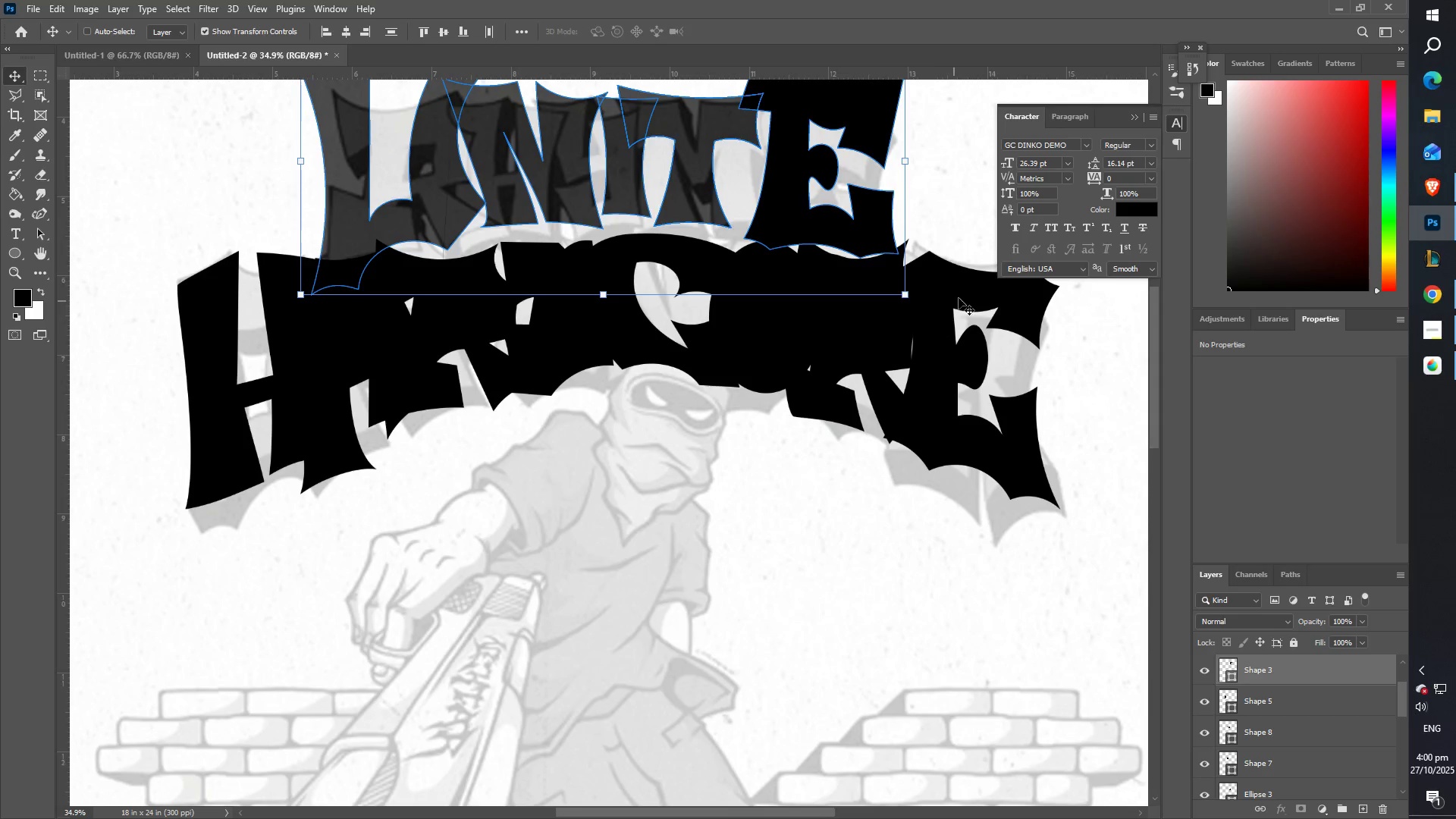 
right_click([961, 289])
 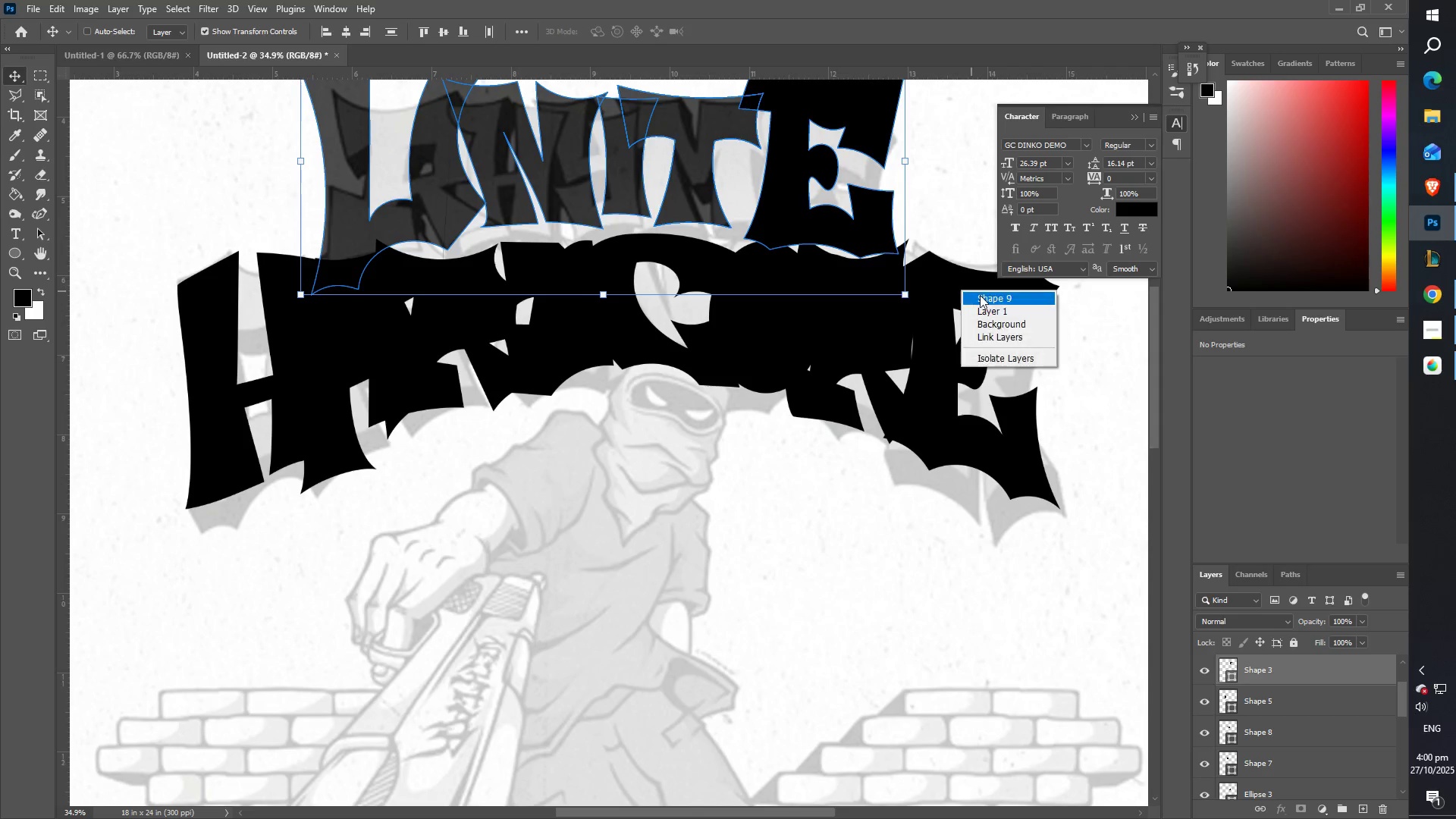 
left_click([981, 296])
 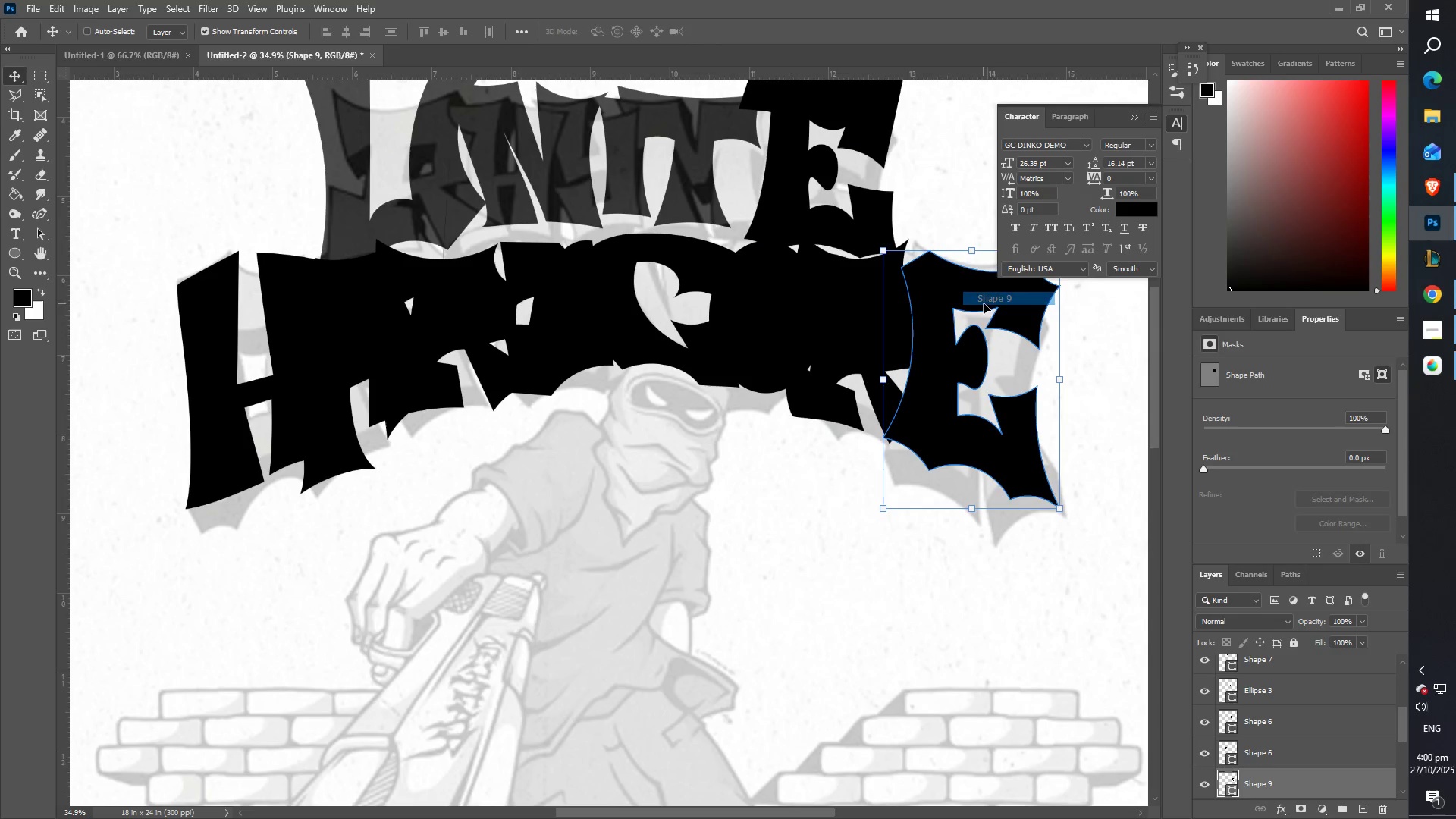 
hold_key(key=ControlLeft, duration=0.5)
 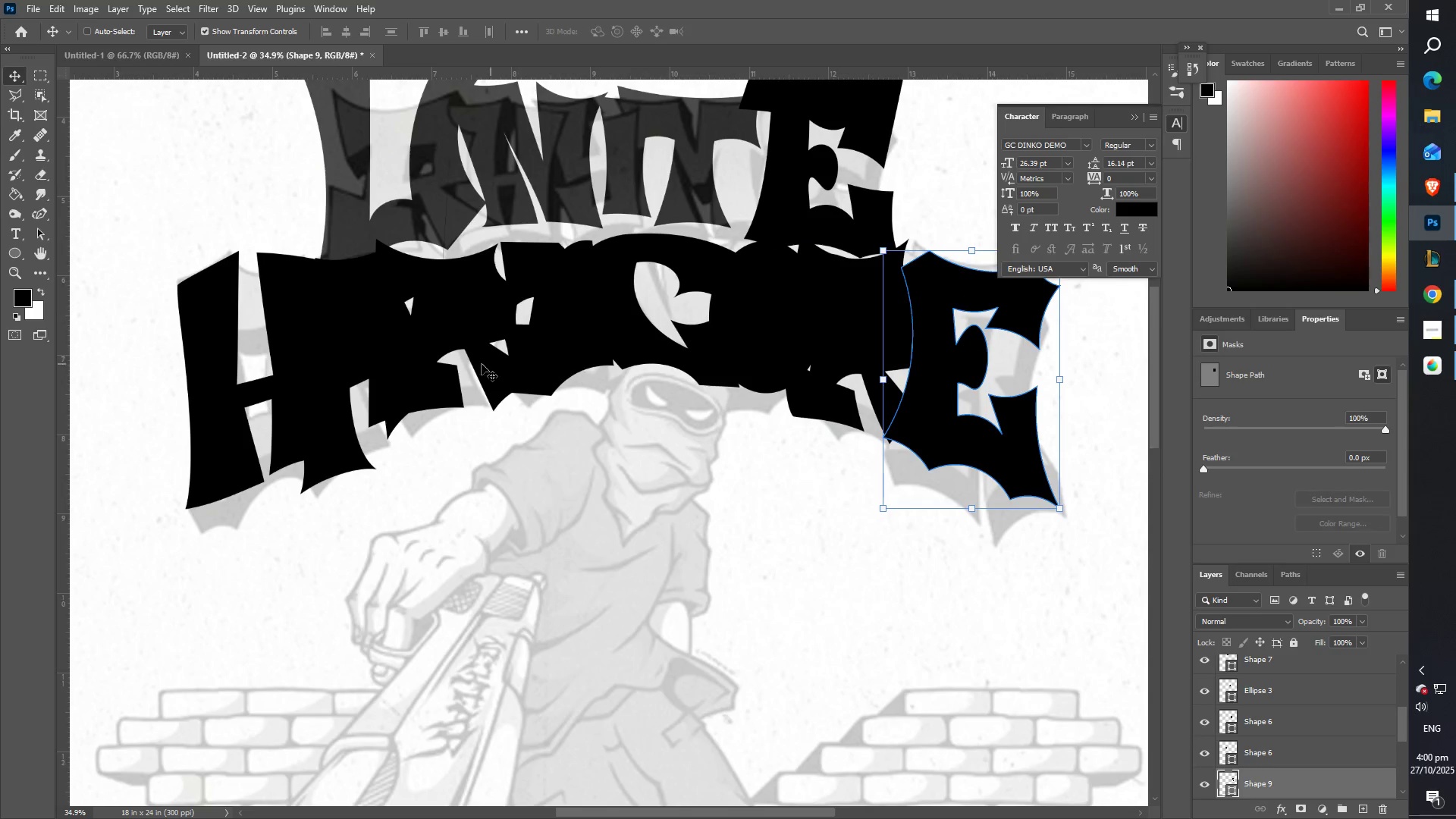 
type(zzz)
 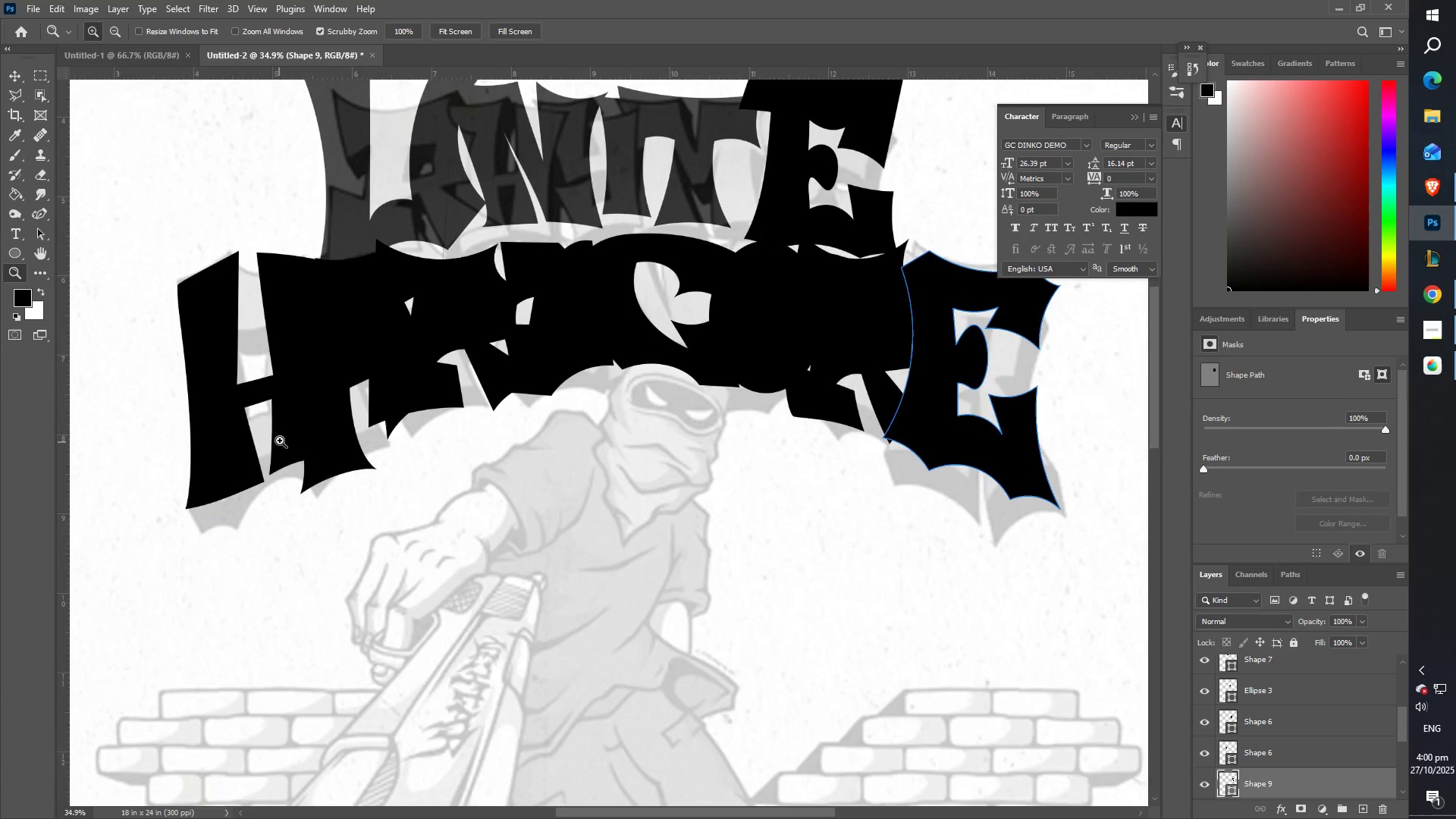 
left_click_drag(start_coordinate=[274, 434], to_coordinate=[226, 423])
 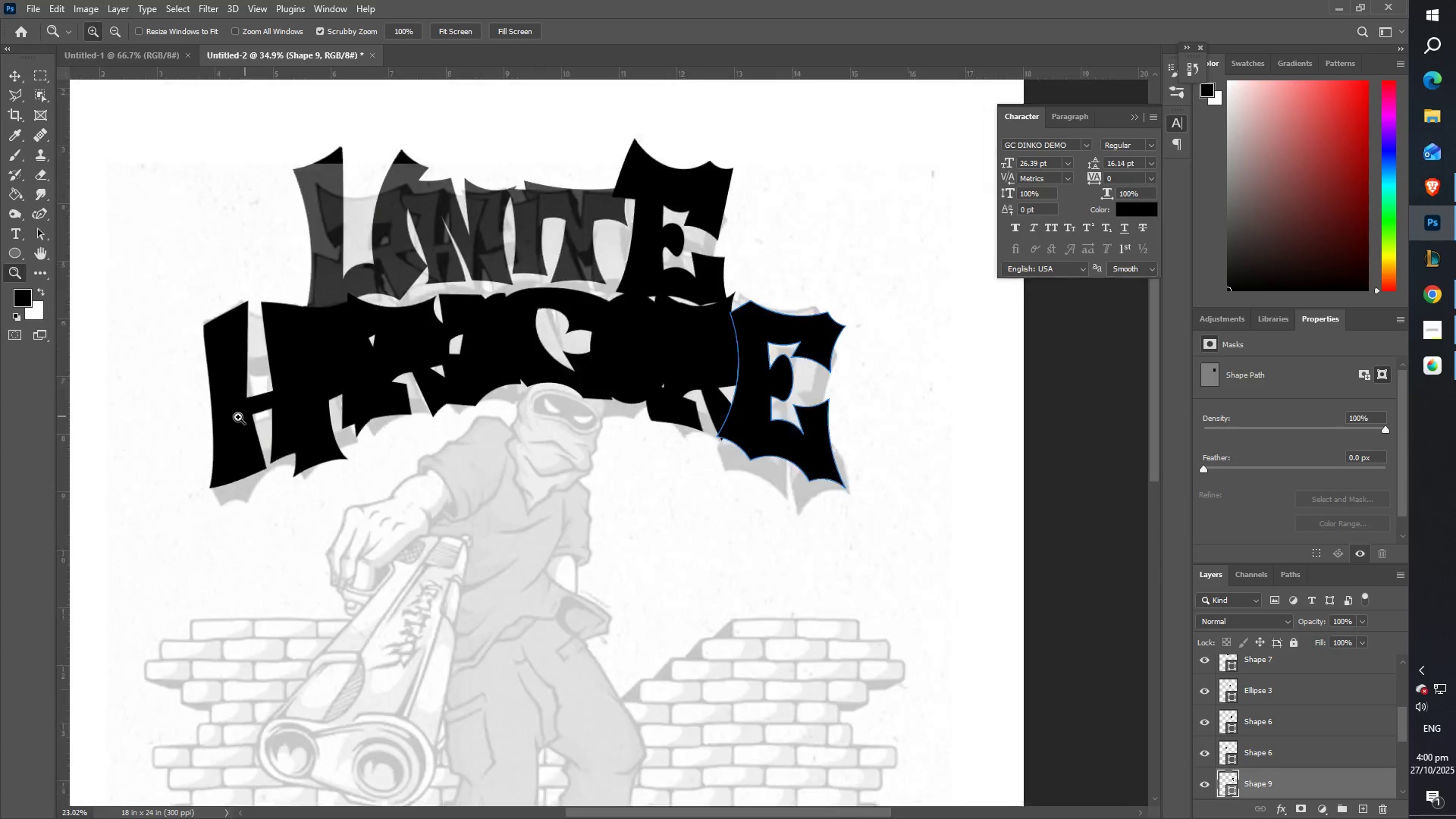 
left_click([237, 419])
 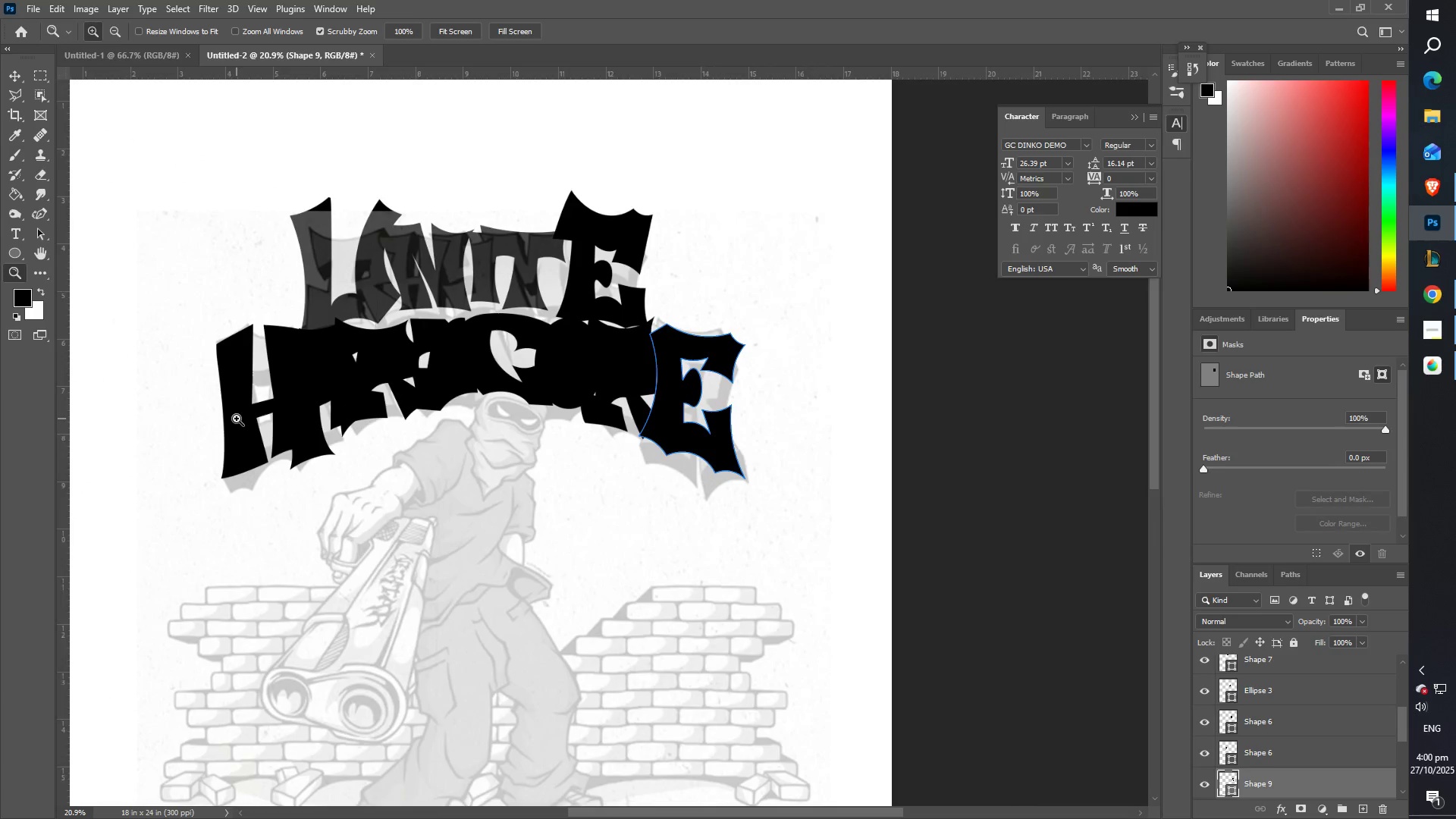 
scroll: coordinate [238, 419], scroll_direction: up, amount: 2.0
 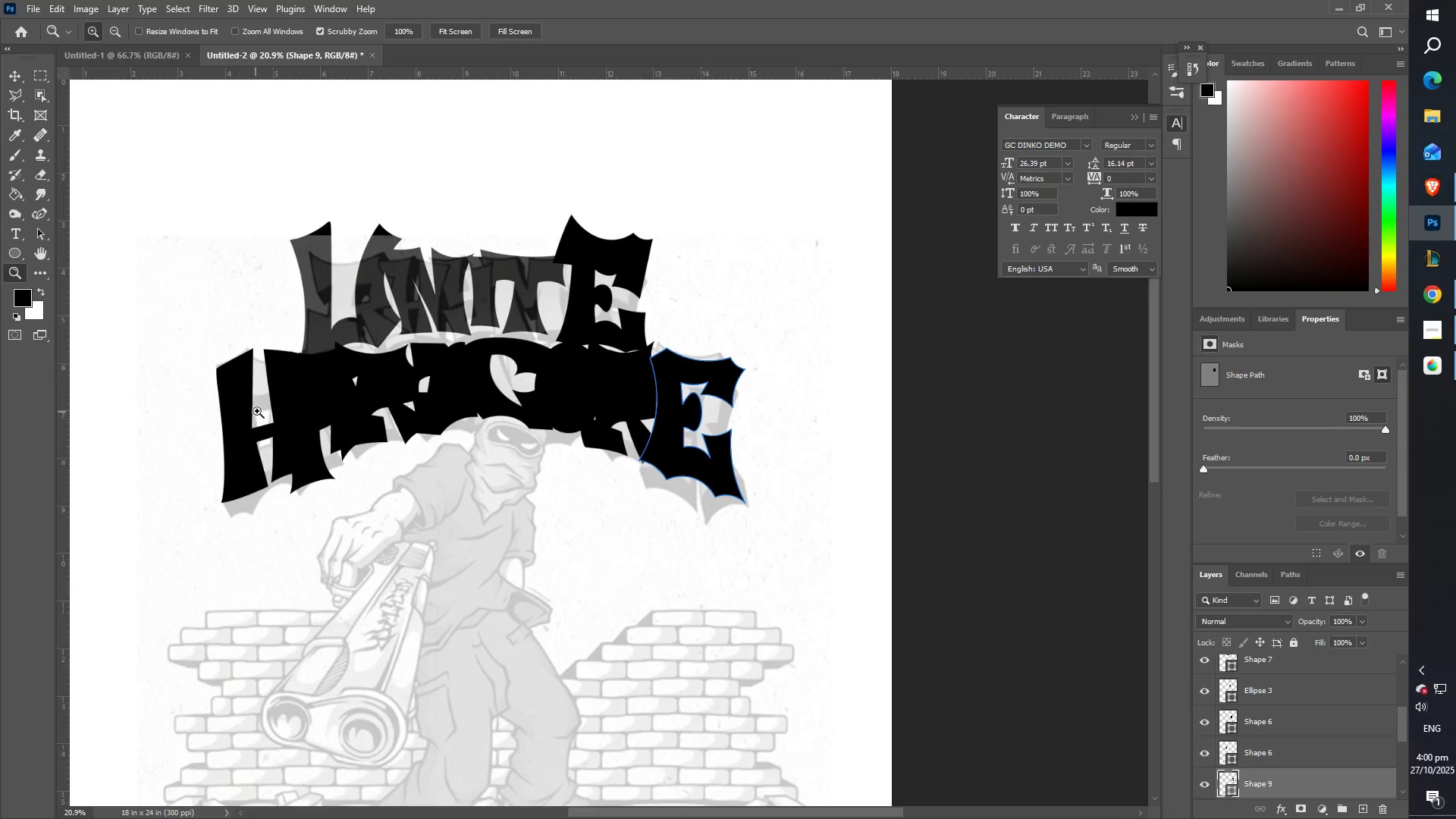 
left_click_drag(start_coordinate=[273, 405], to_coordinate=[295, 402])
 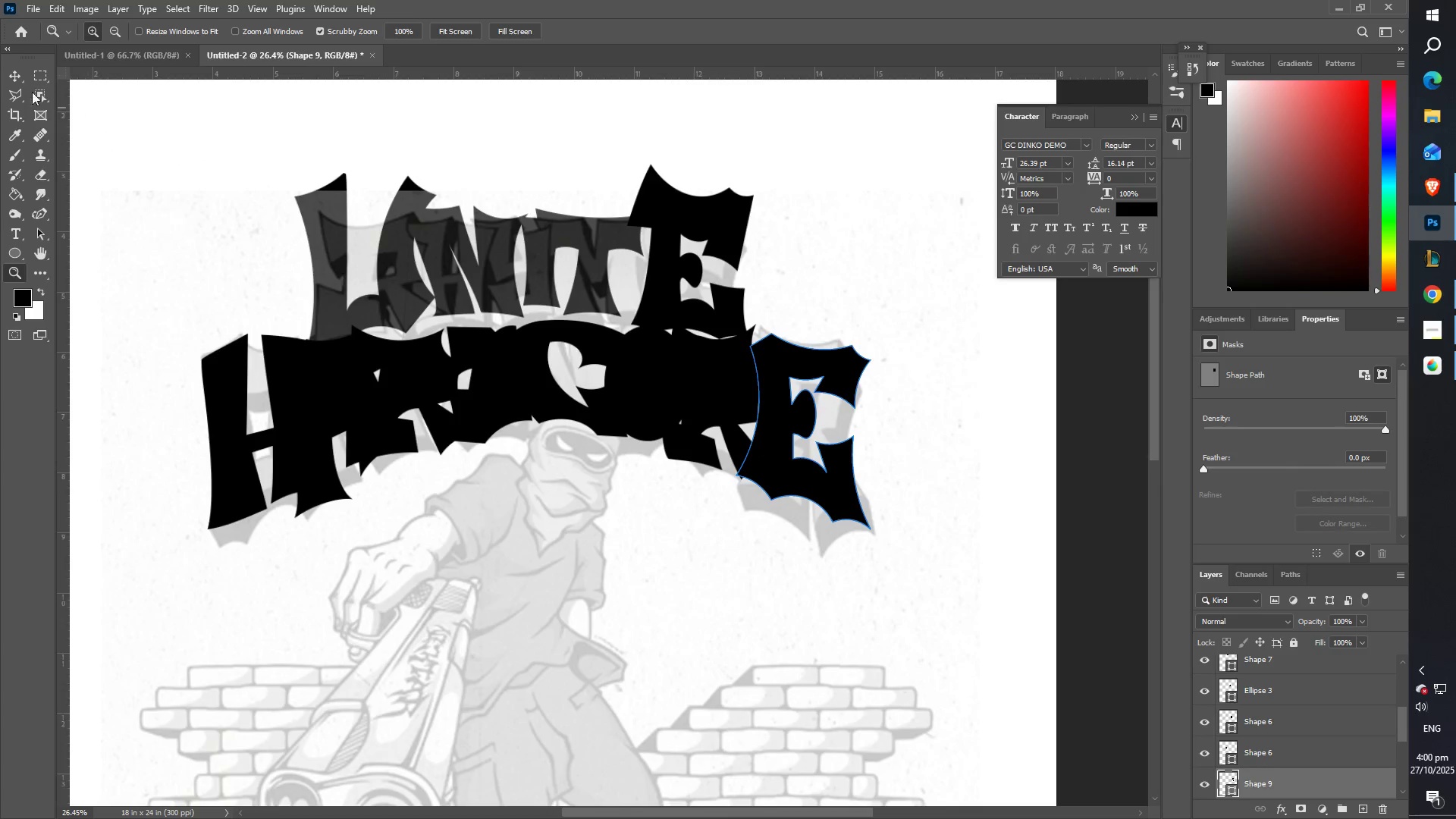 
left_click([14, 76])
 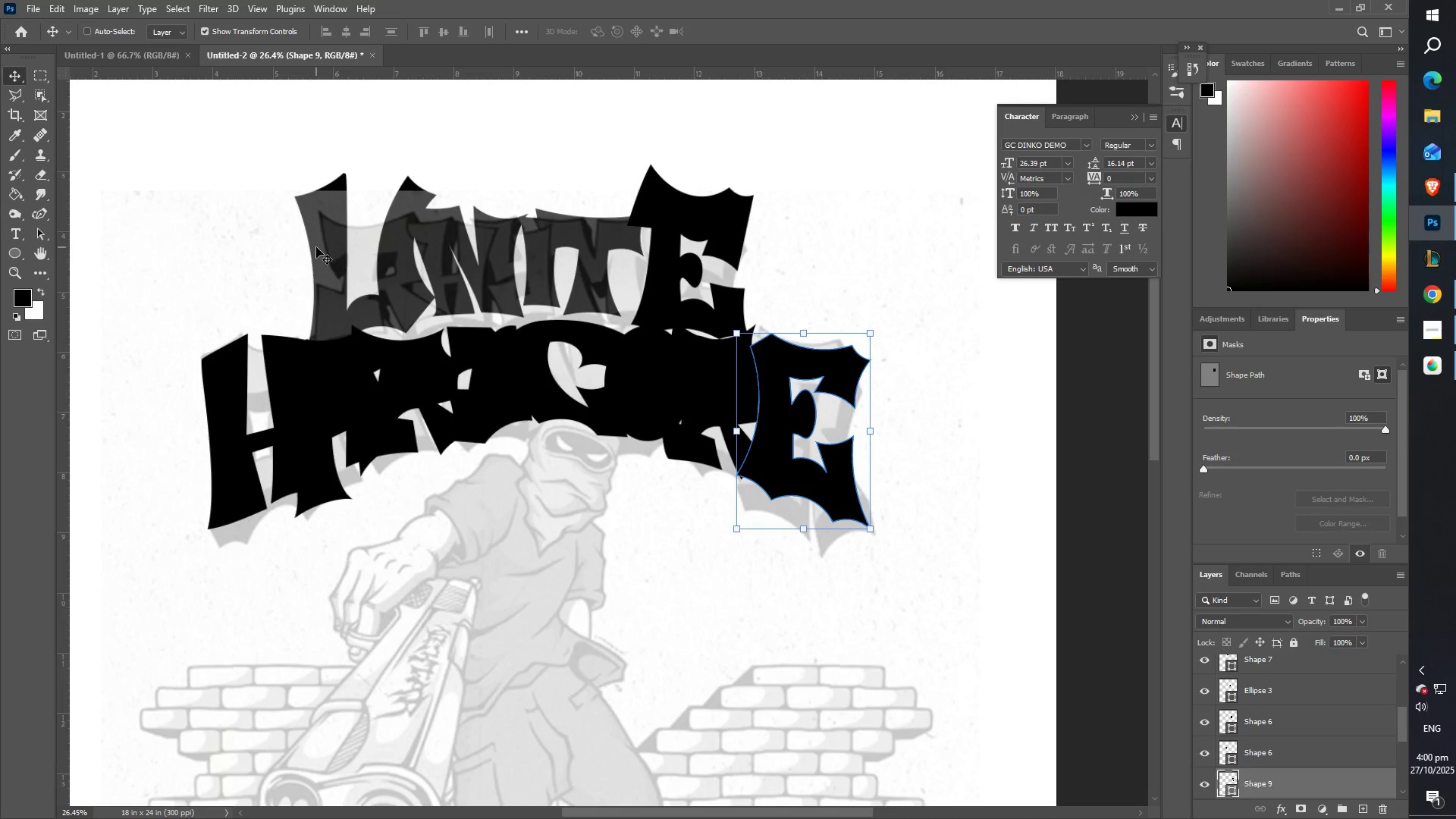 
right_click([316, 247])
 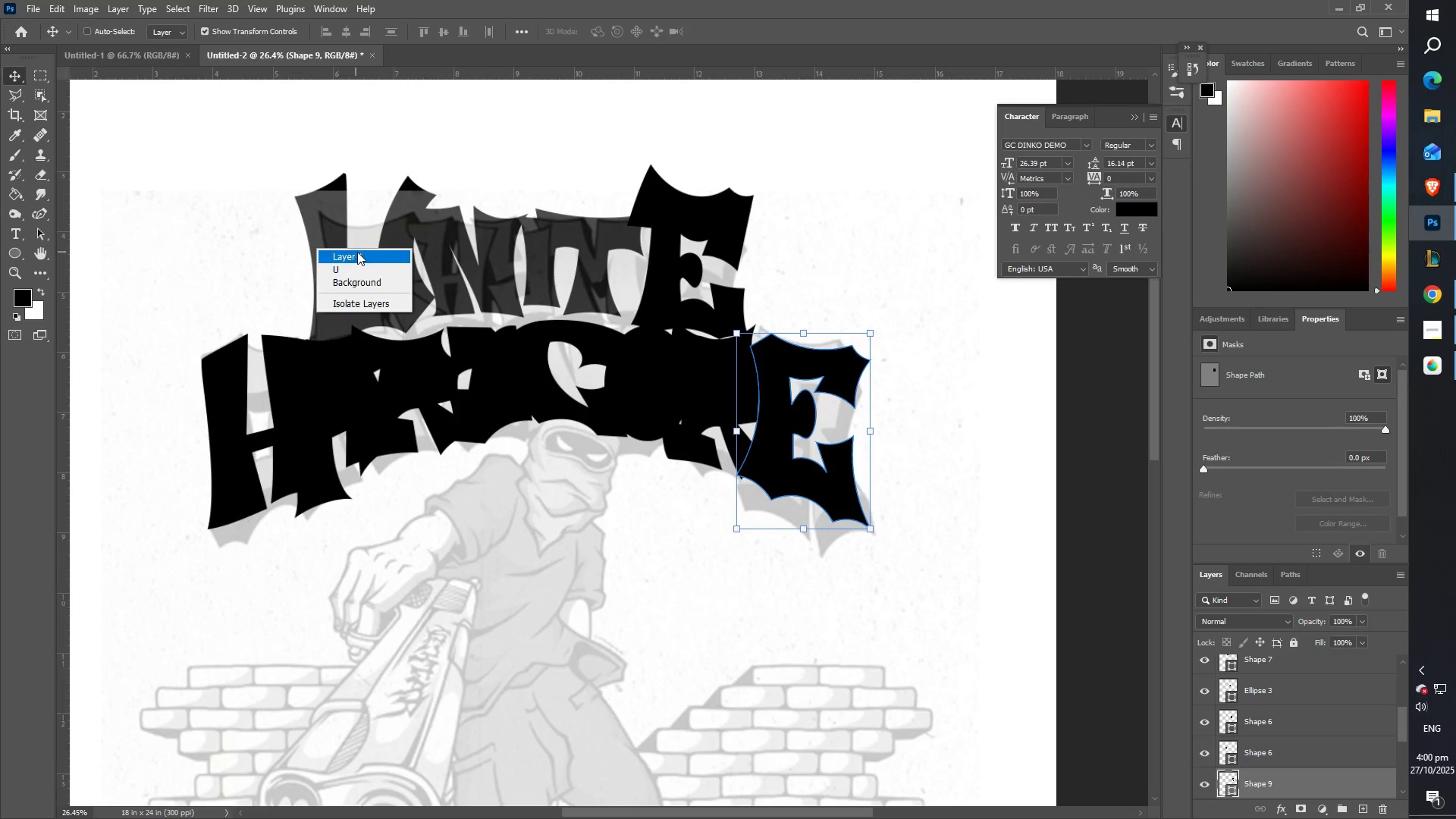 
left_click([357, 252])
 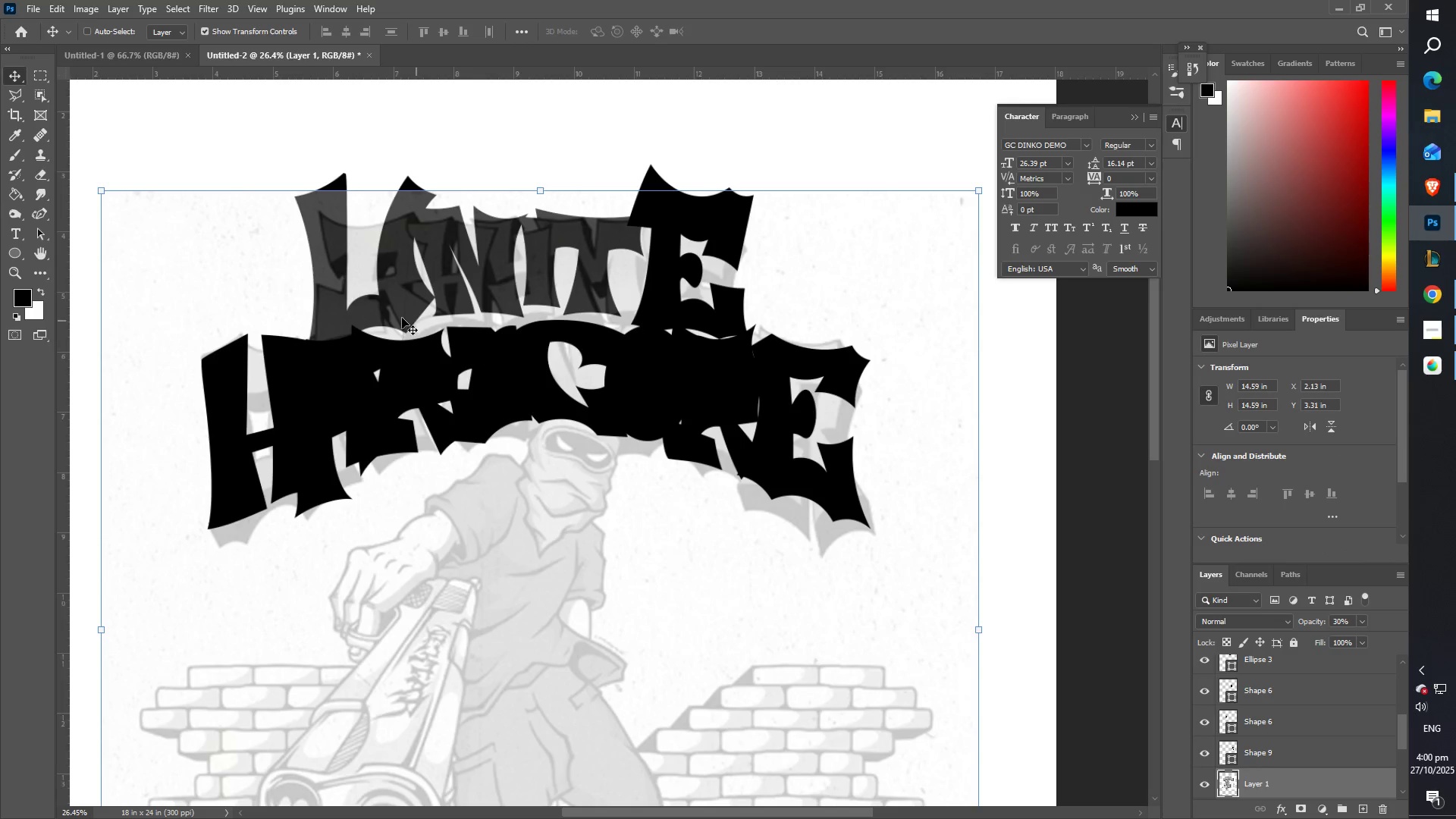 
right_click([391, 314])
 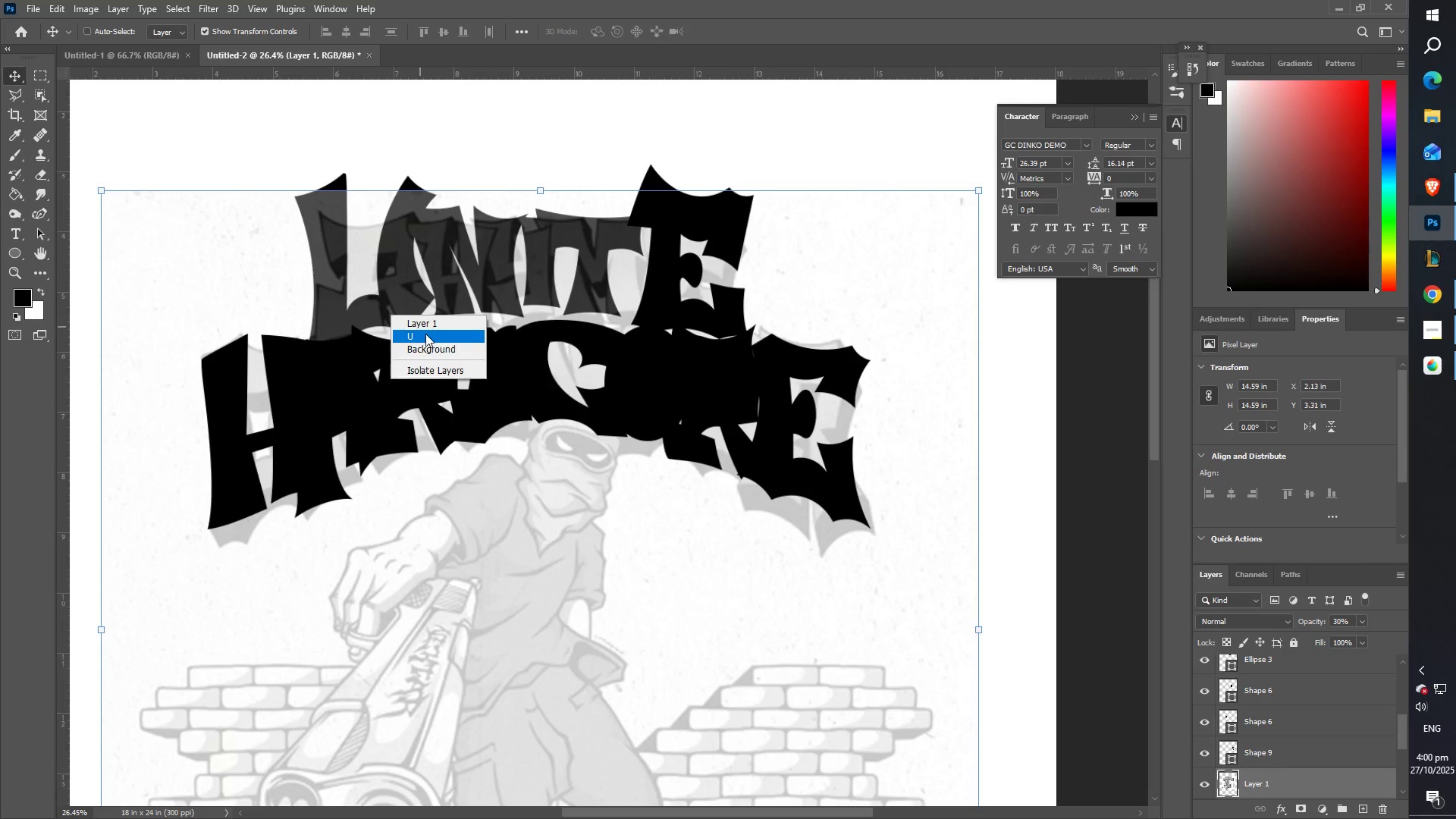 
left_click([425, 333])
 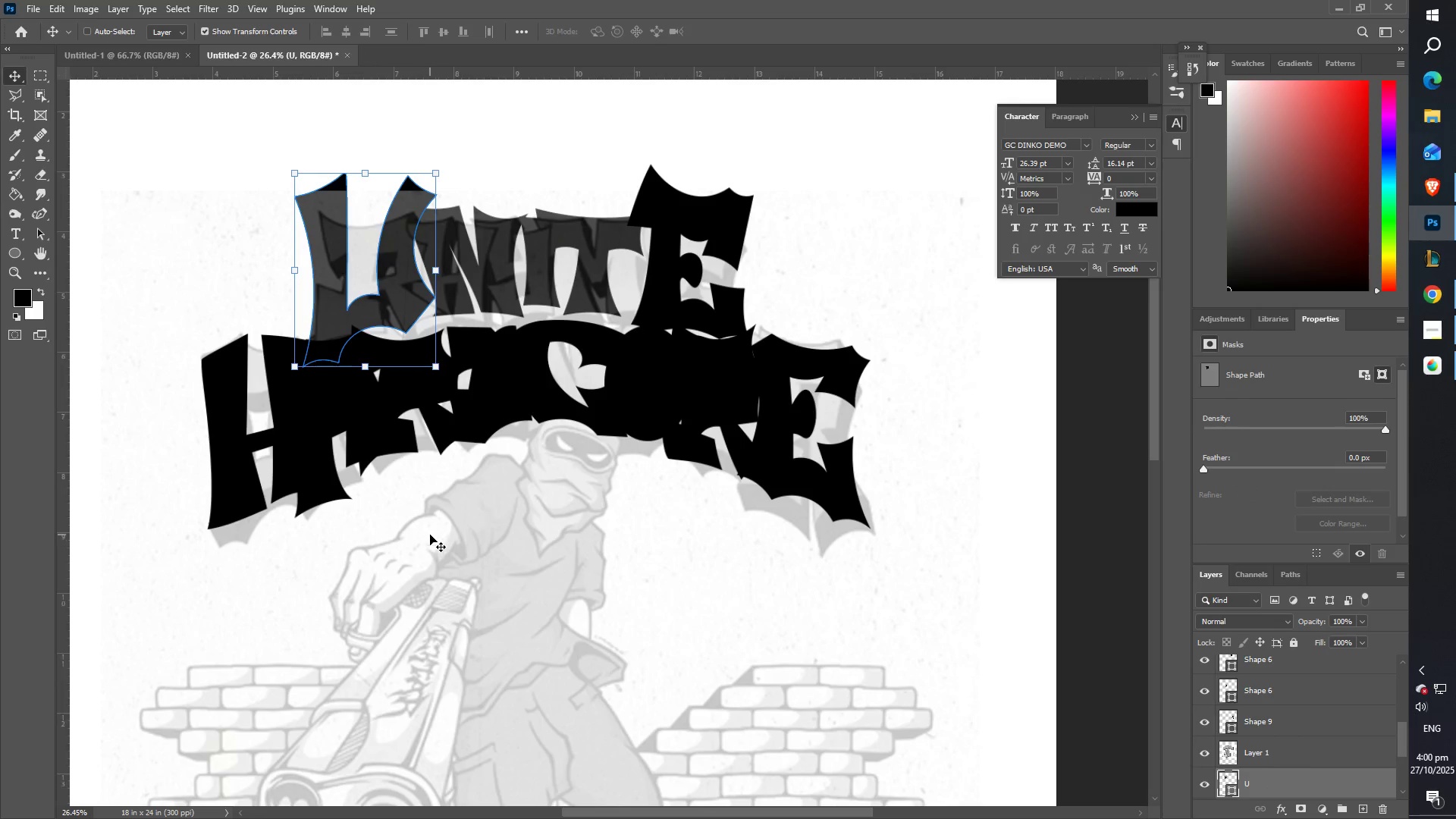 
scroll: coordinate [1301, 769], scroll_direction: down, amount: 8.0
 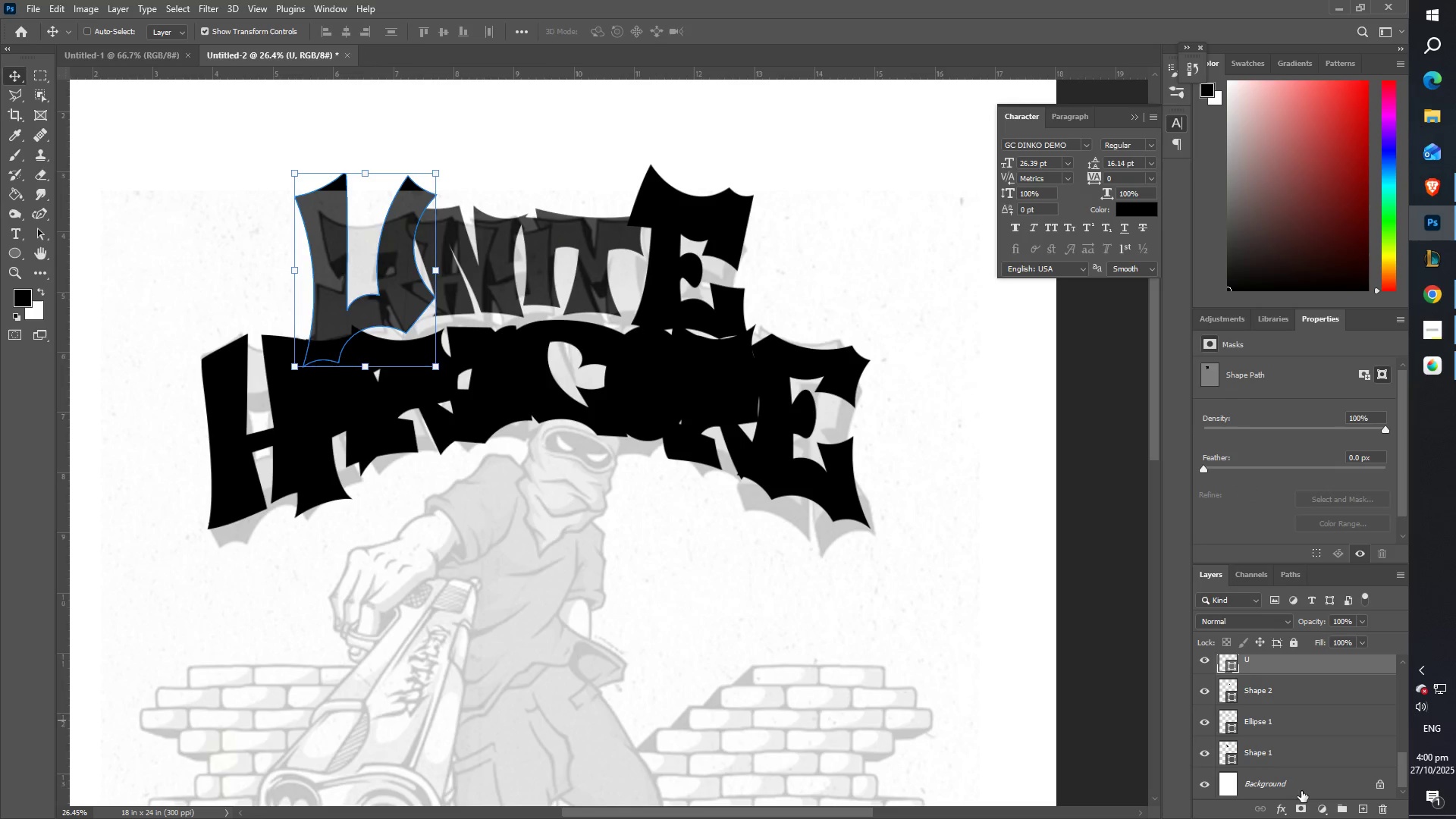 
left_click([1301, 791])
 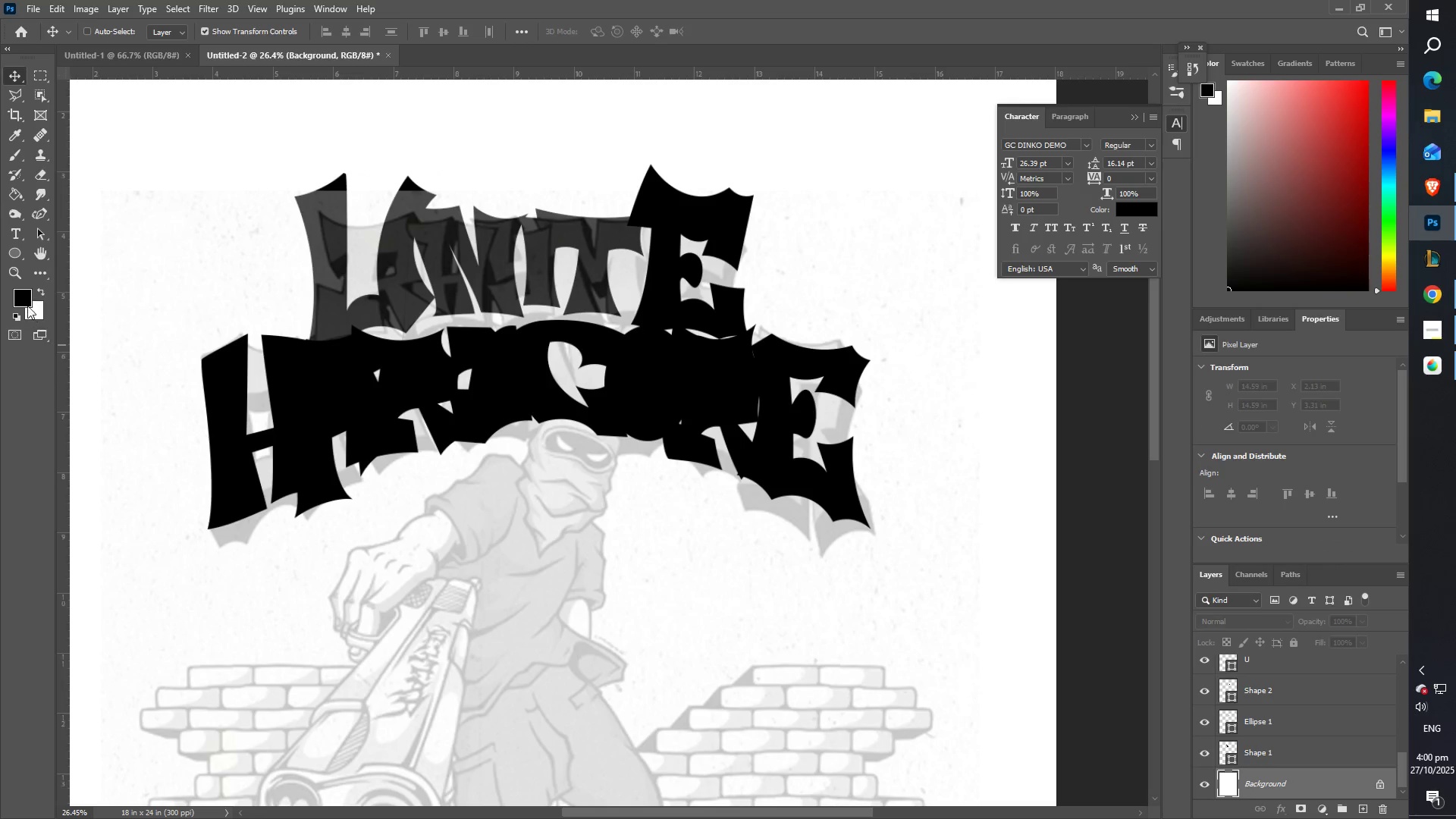 
left_click([19, 293])
 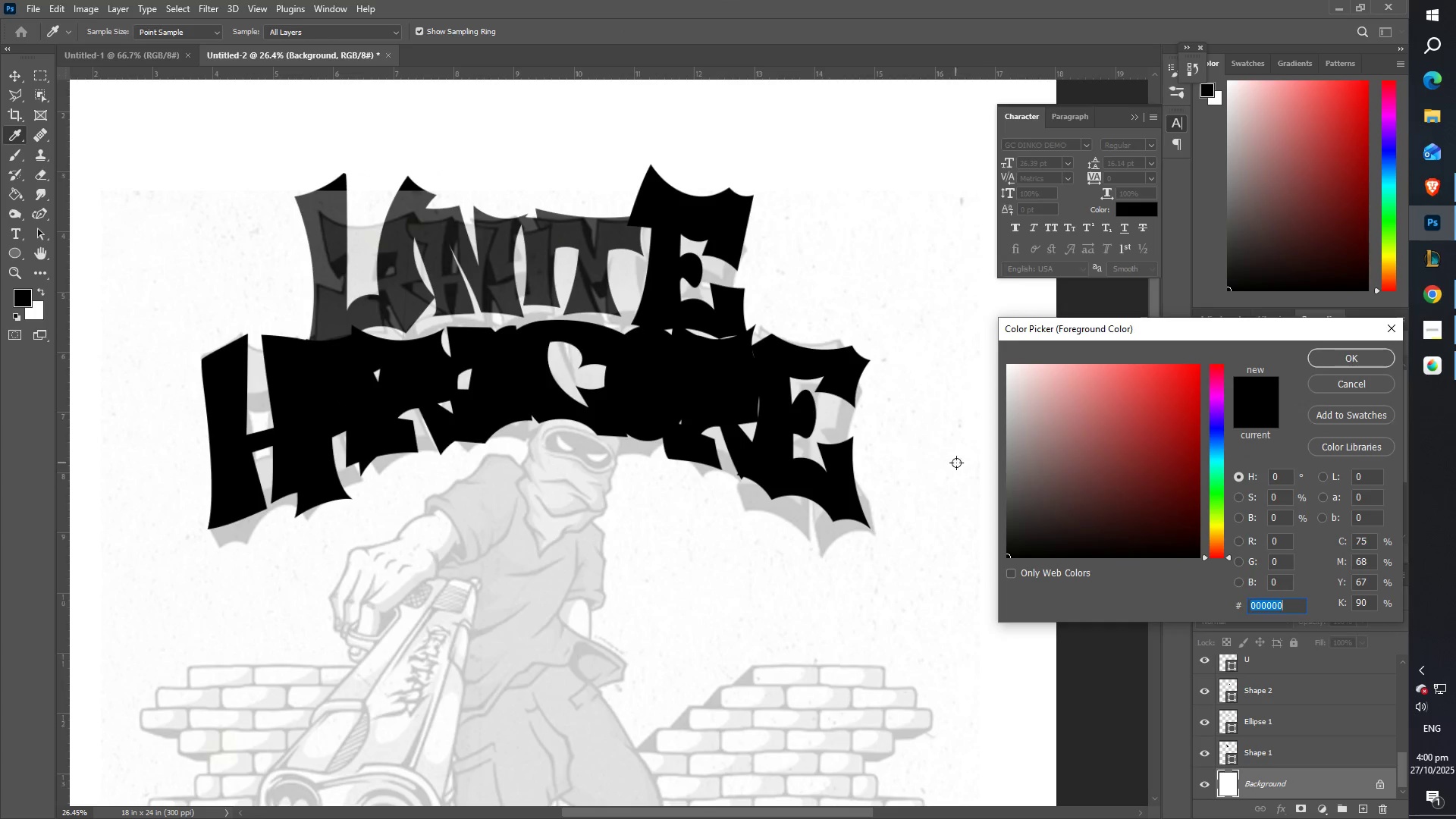 
left_click_drag(start_coordinate=[1048, 495], to_coordinate=[989, 532])
 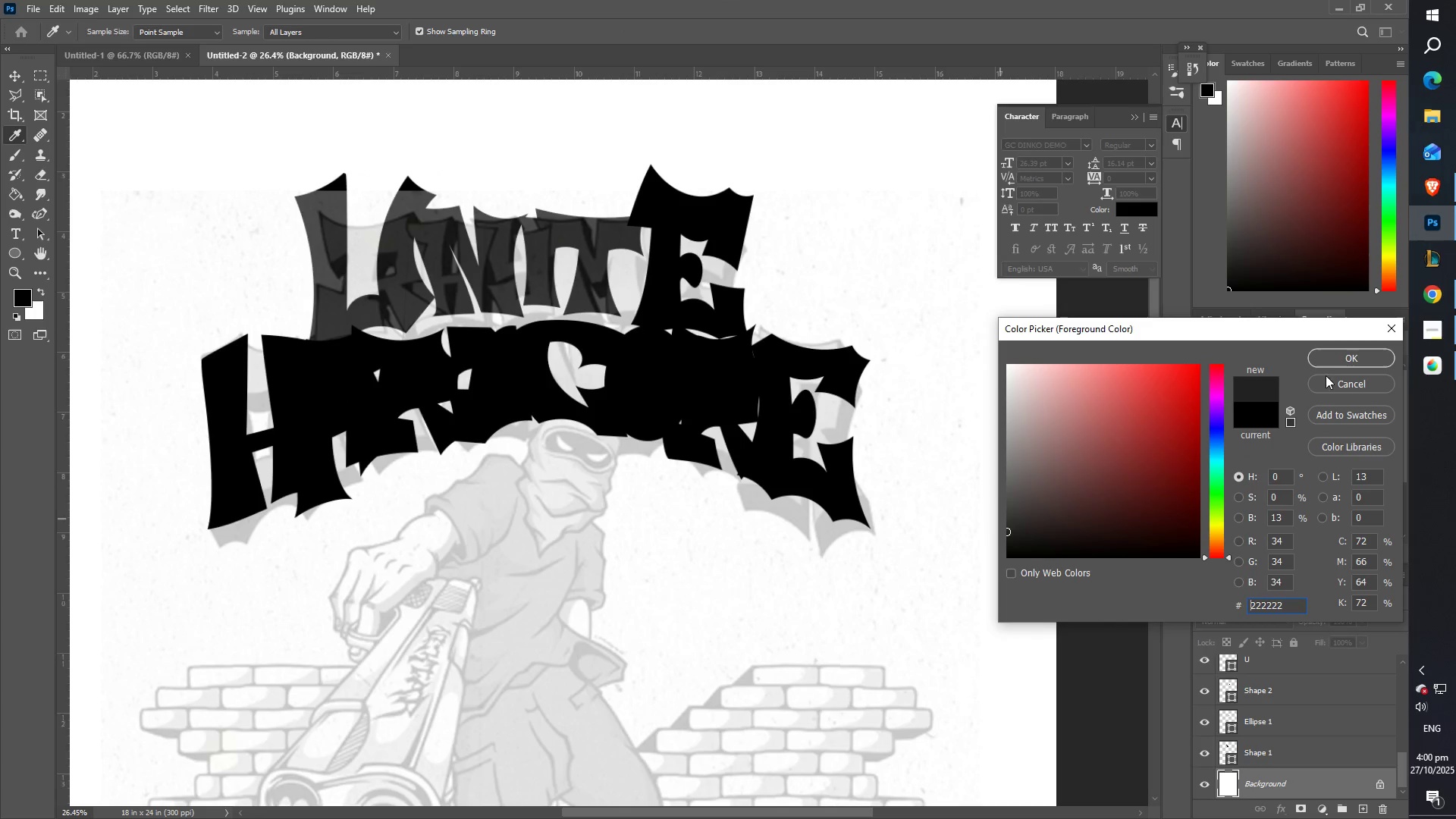 
left_click([1326, 361])
 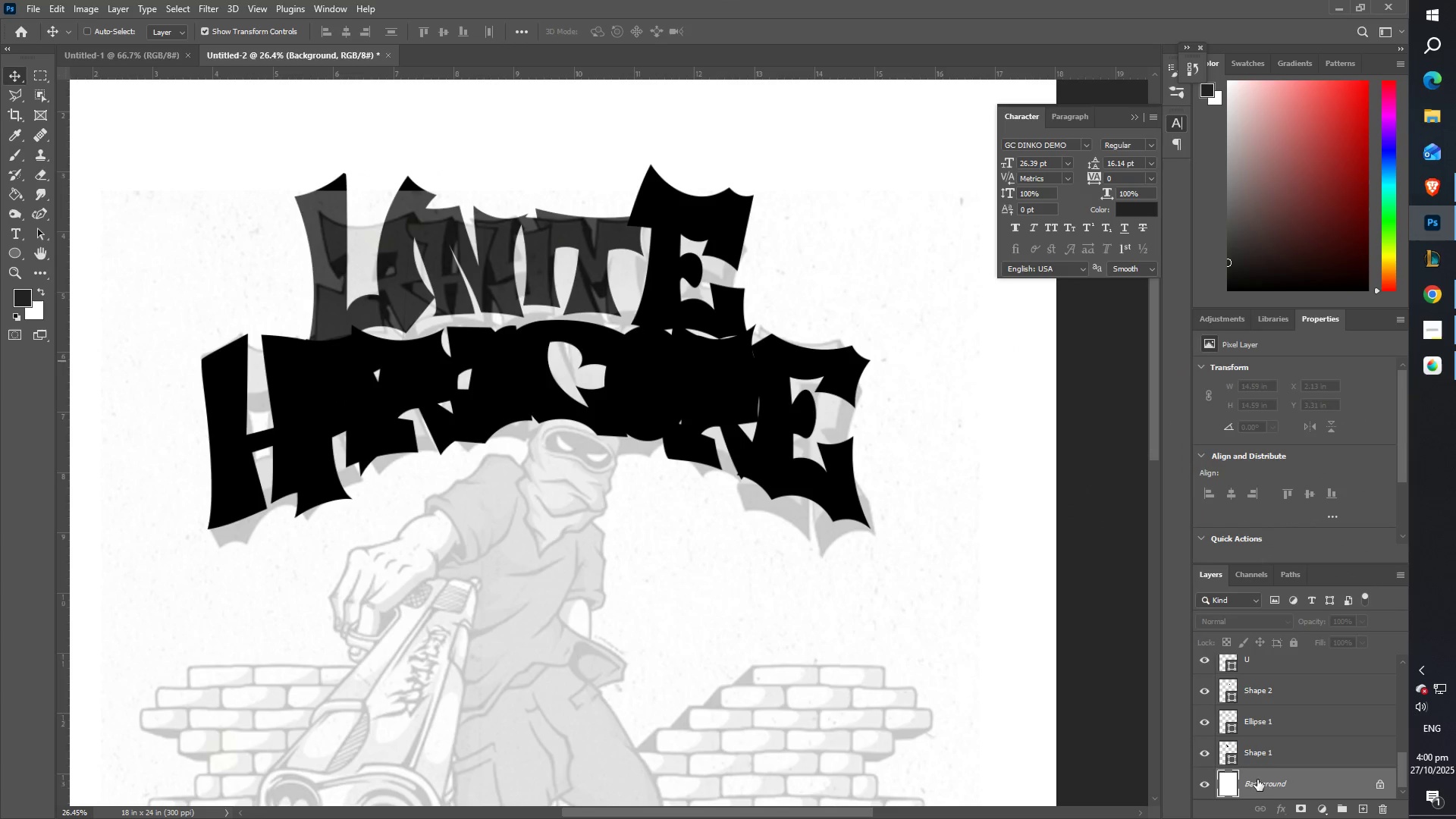 
scroll: coordinate [1260, 777], scroll_direction: down, amount: 3.0
 